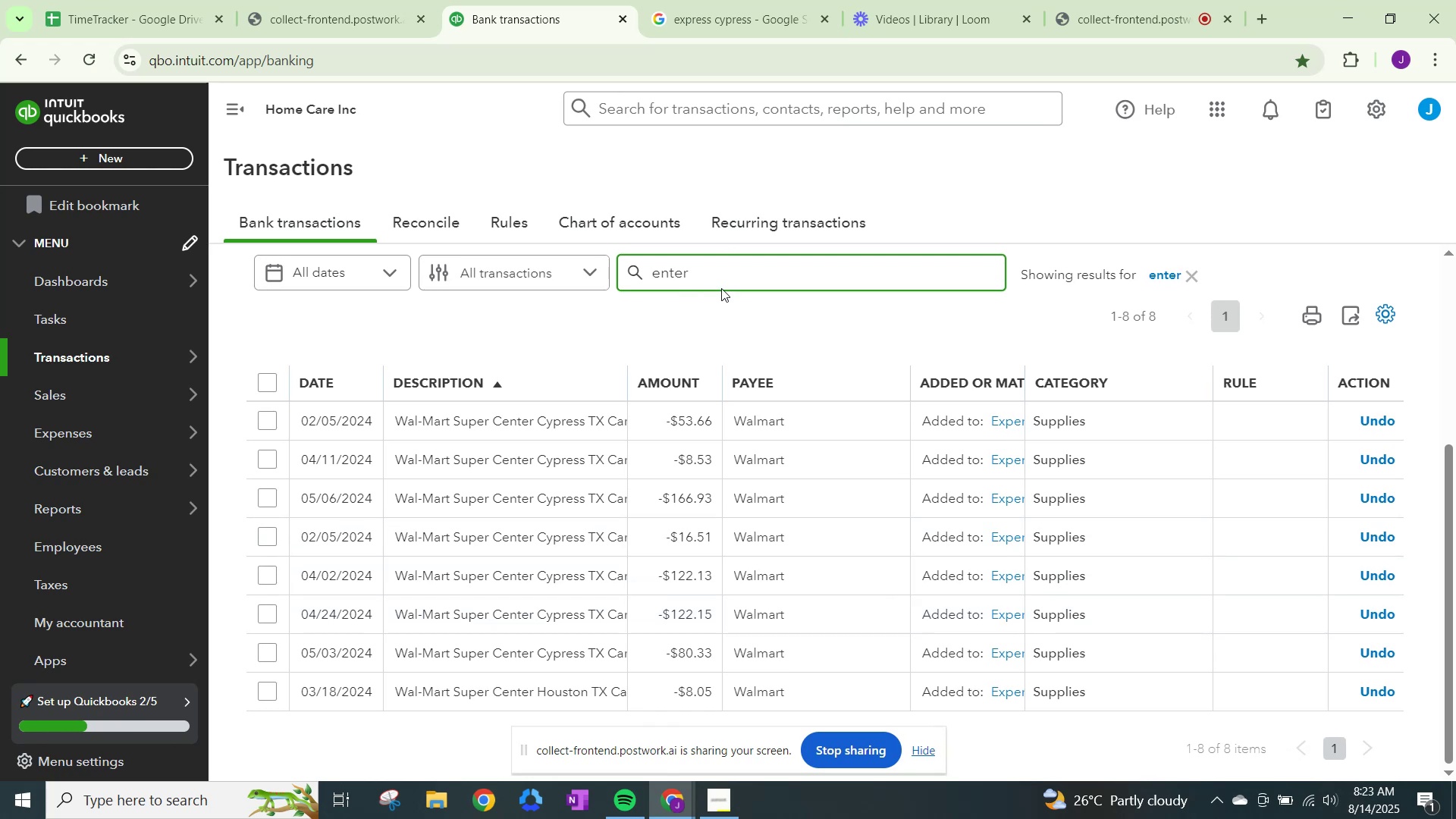 
left_click_drag(start_coordinate=[736, 275], to_coordinate=[541, 257])
 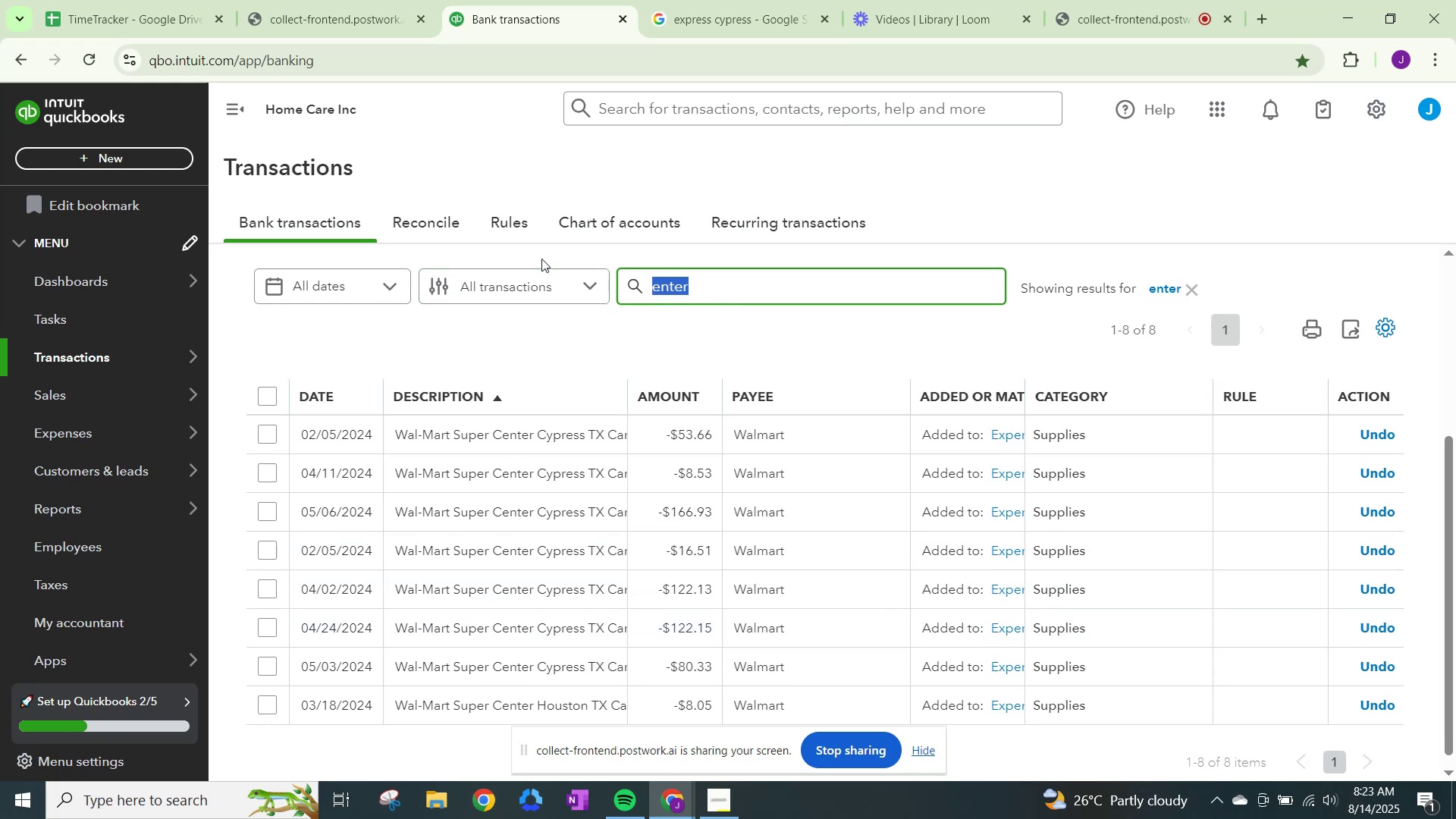 
type(tomball)
 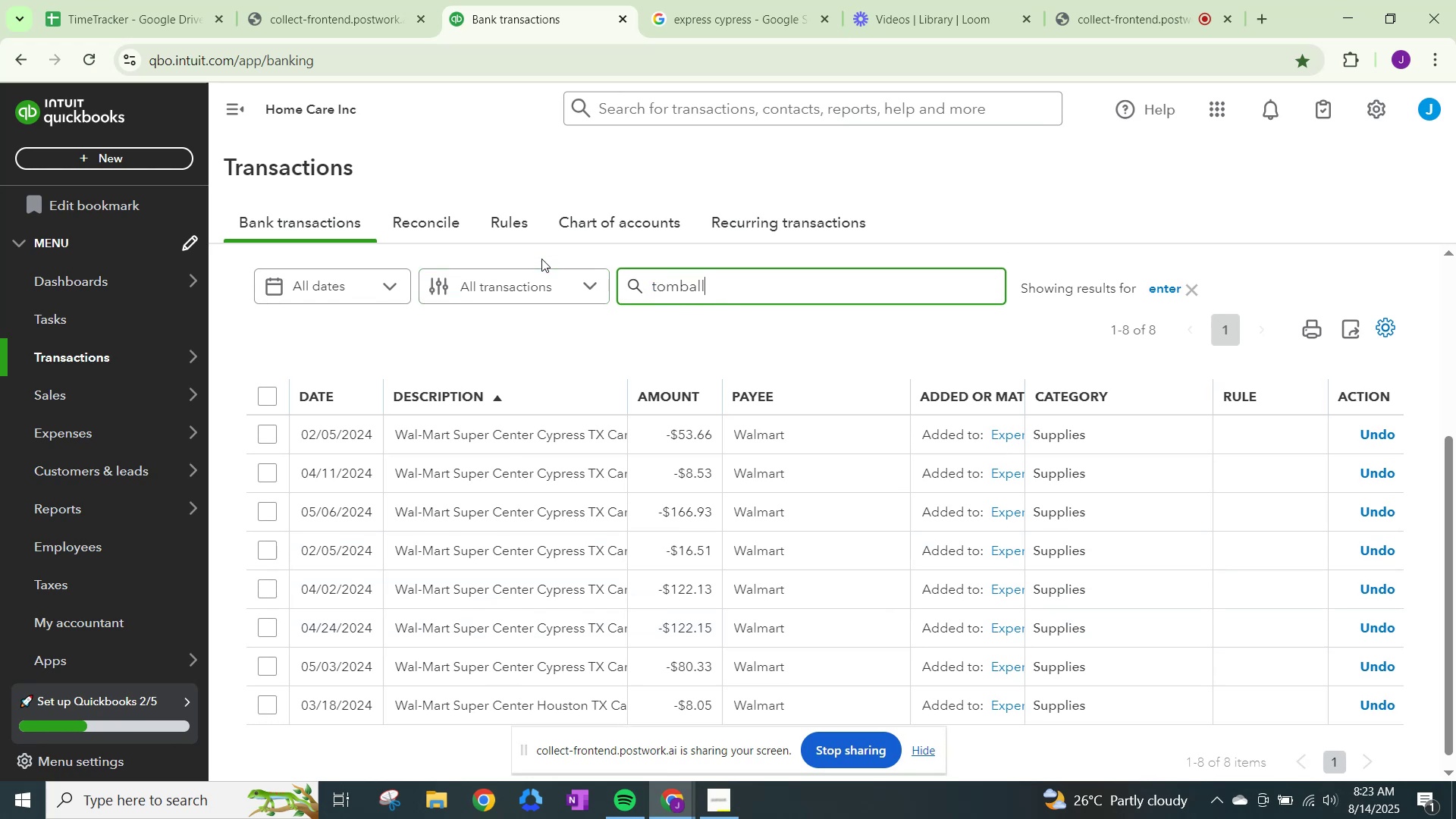 
key(Enter)
 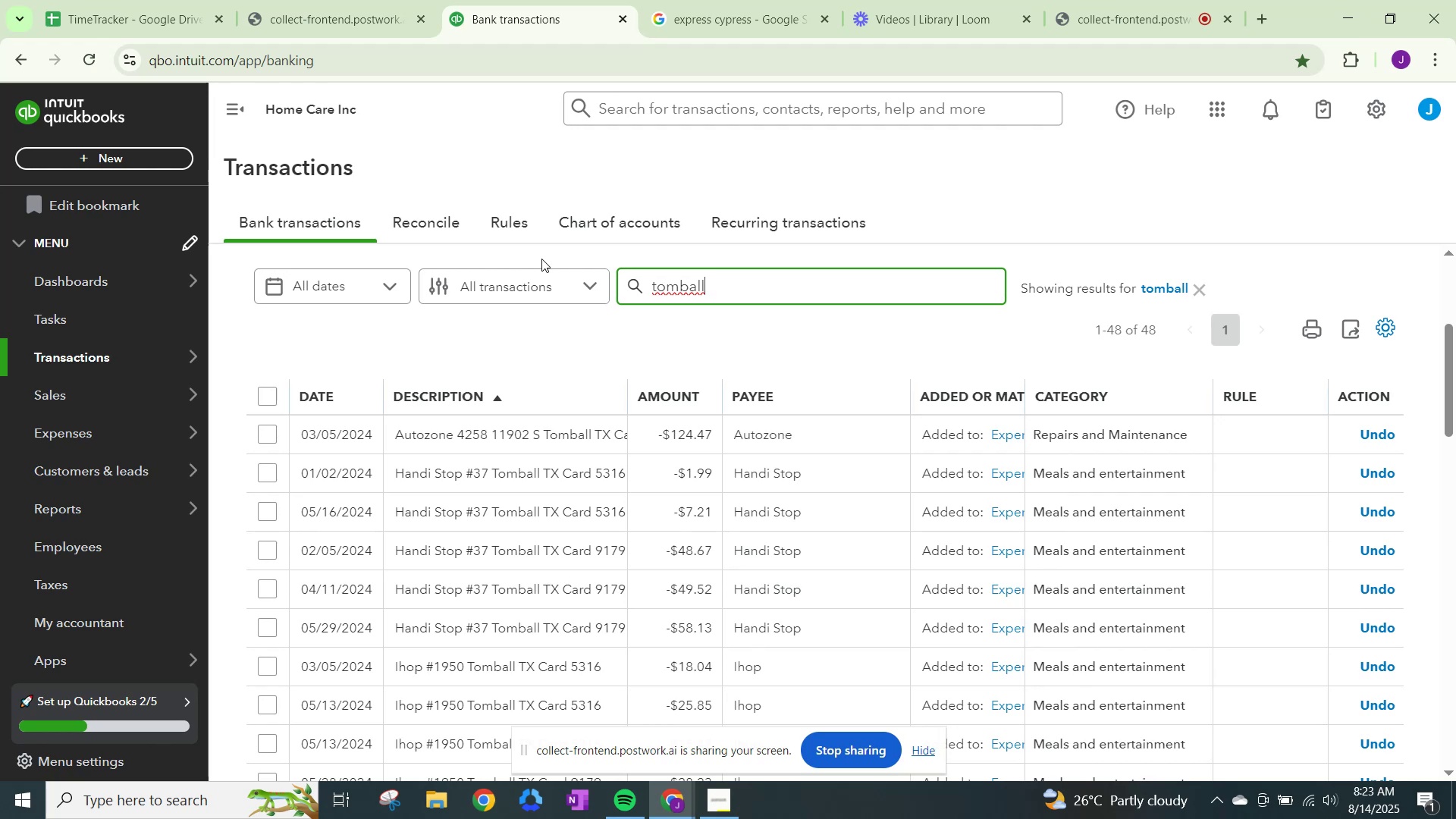 
wait(6.23)
 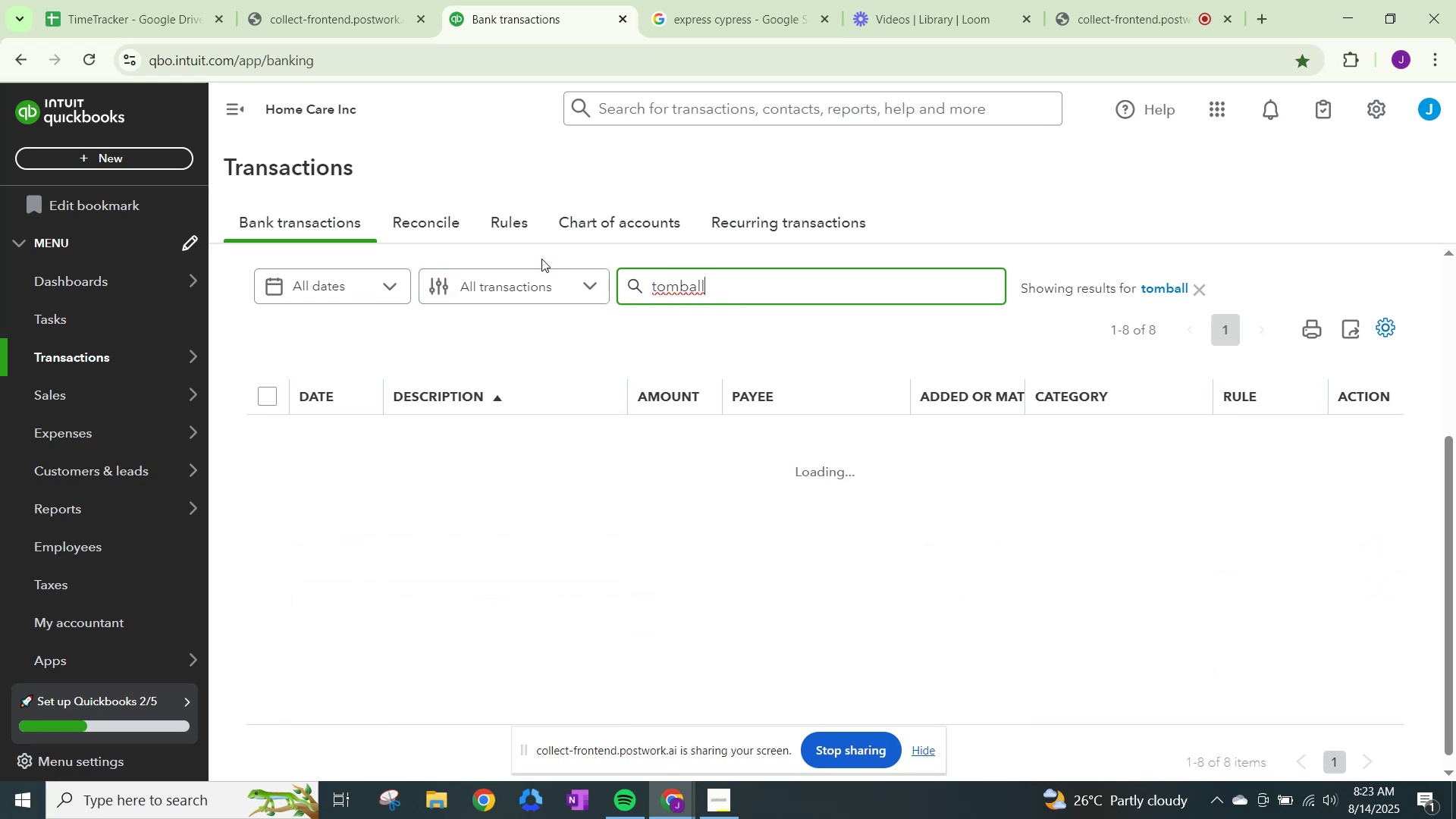 
scroll: coordinate [613, 662], scroll_direction: down, amount: 12.0
 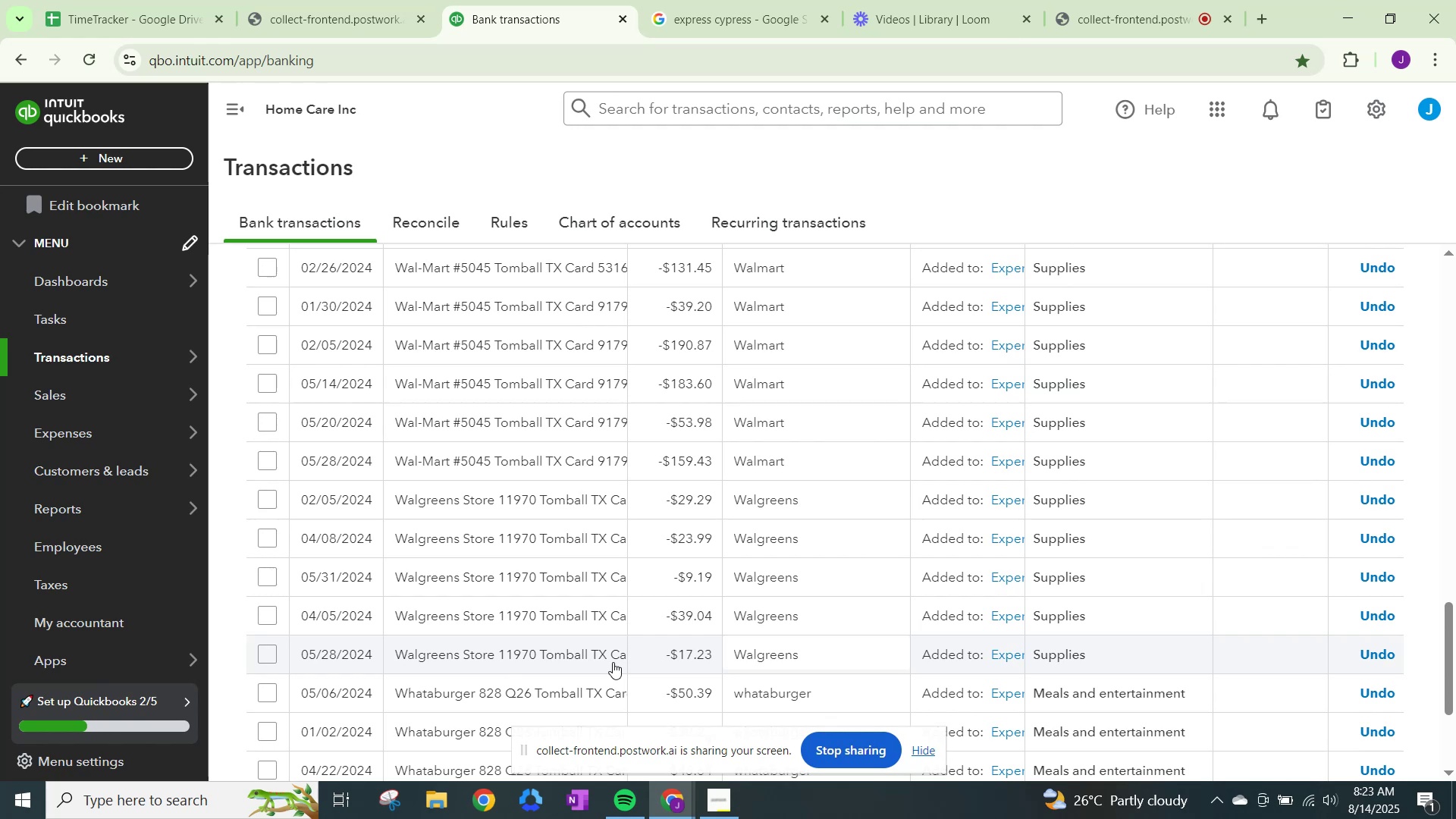 
scroll: coordinate [613, 663], scroll_direction: down, amount: 3.0
 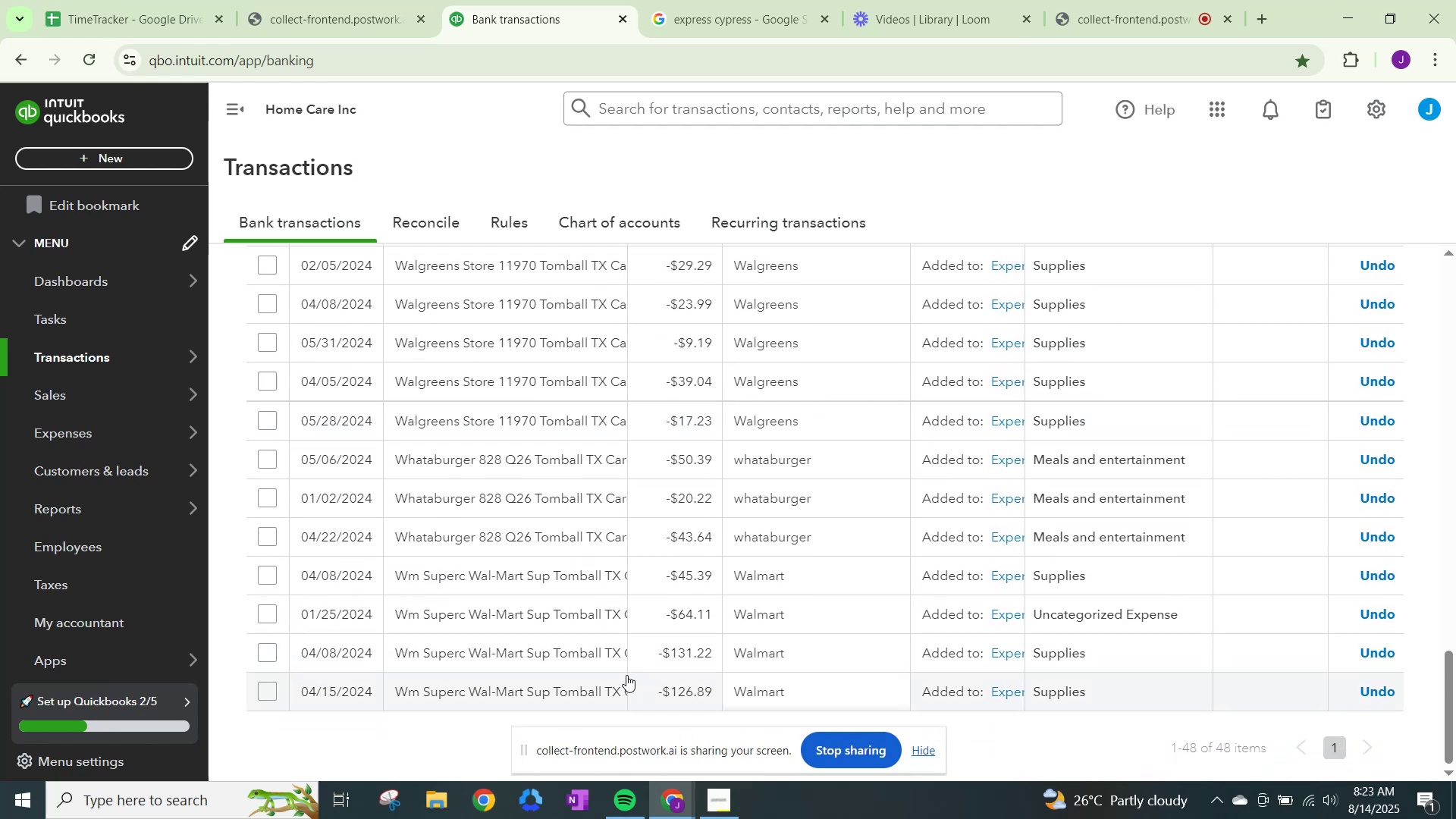 
scroll: coordinate [441, 613], scroll_direction: up, amount: 15.0
 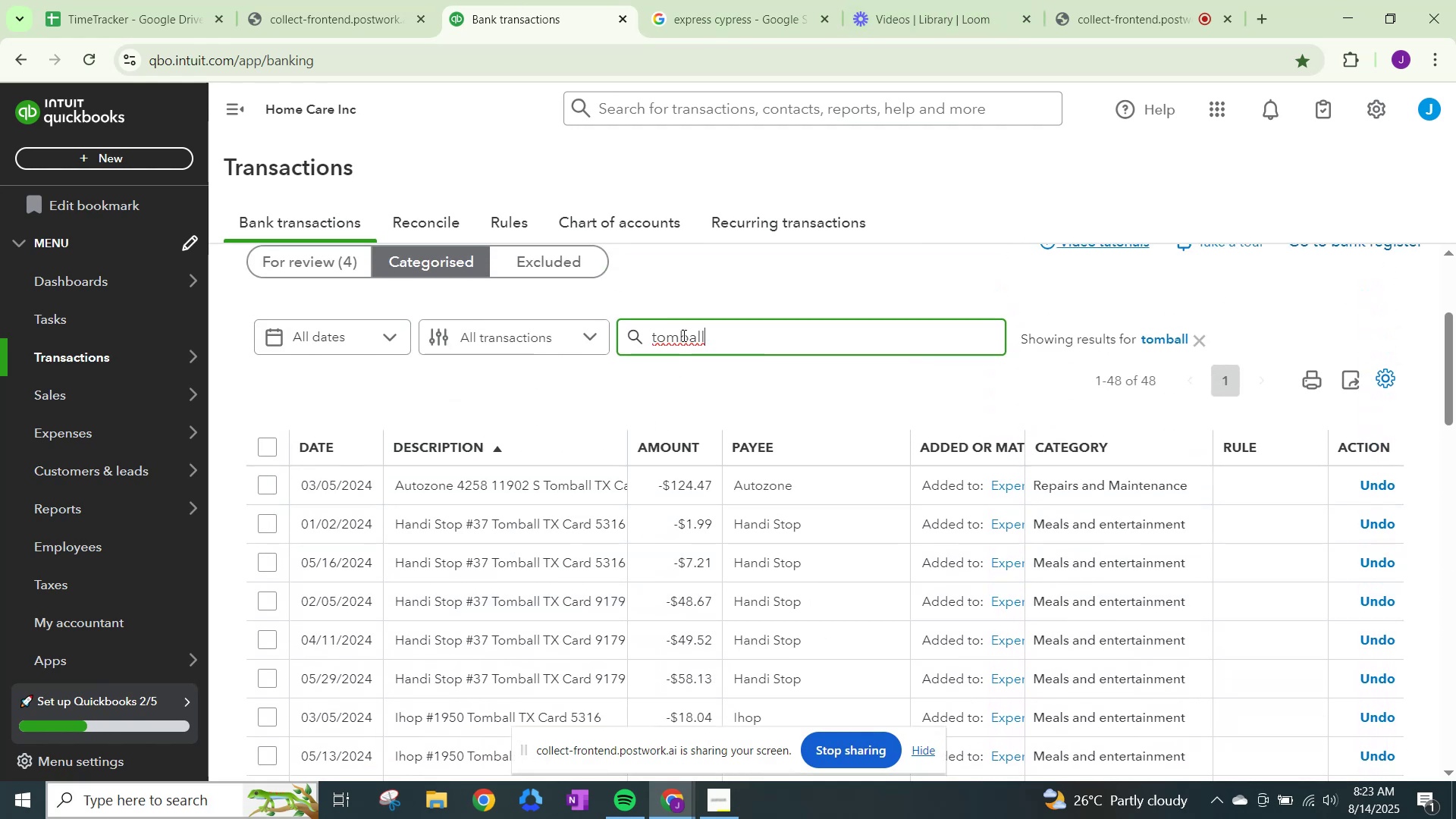 
left_click_drag(start_coordinate=[726, 328], to_coordinate=[590, 328])
 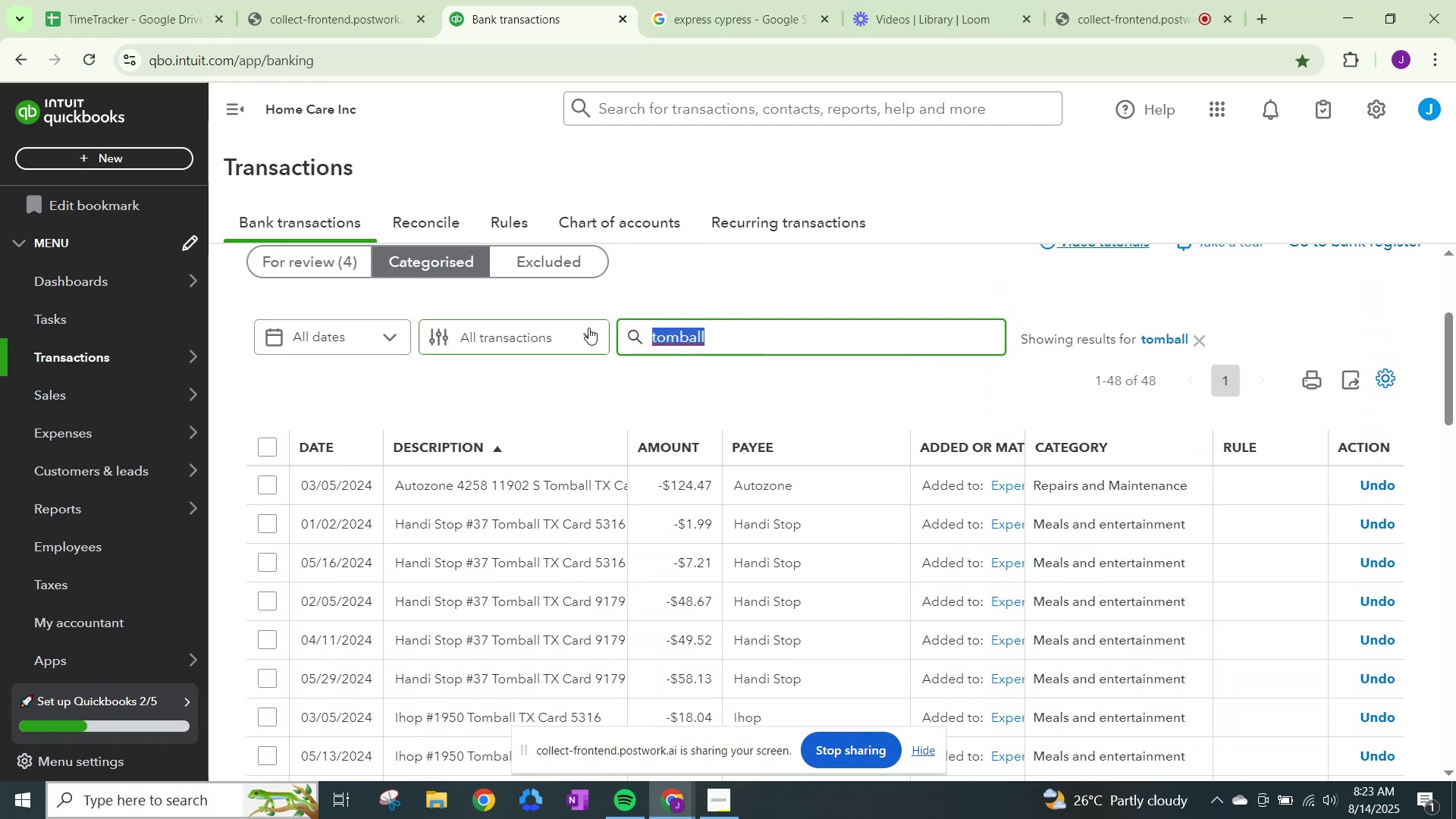 
type(re )
key(Backspace)
type(nt)
 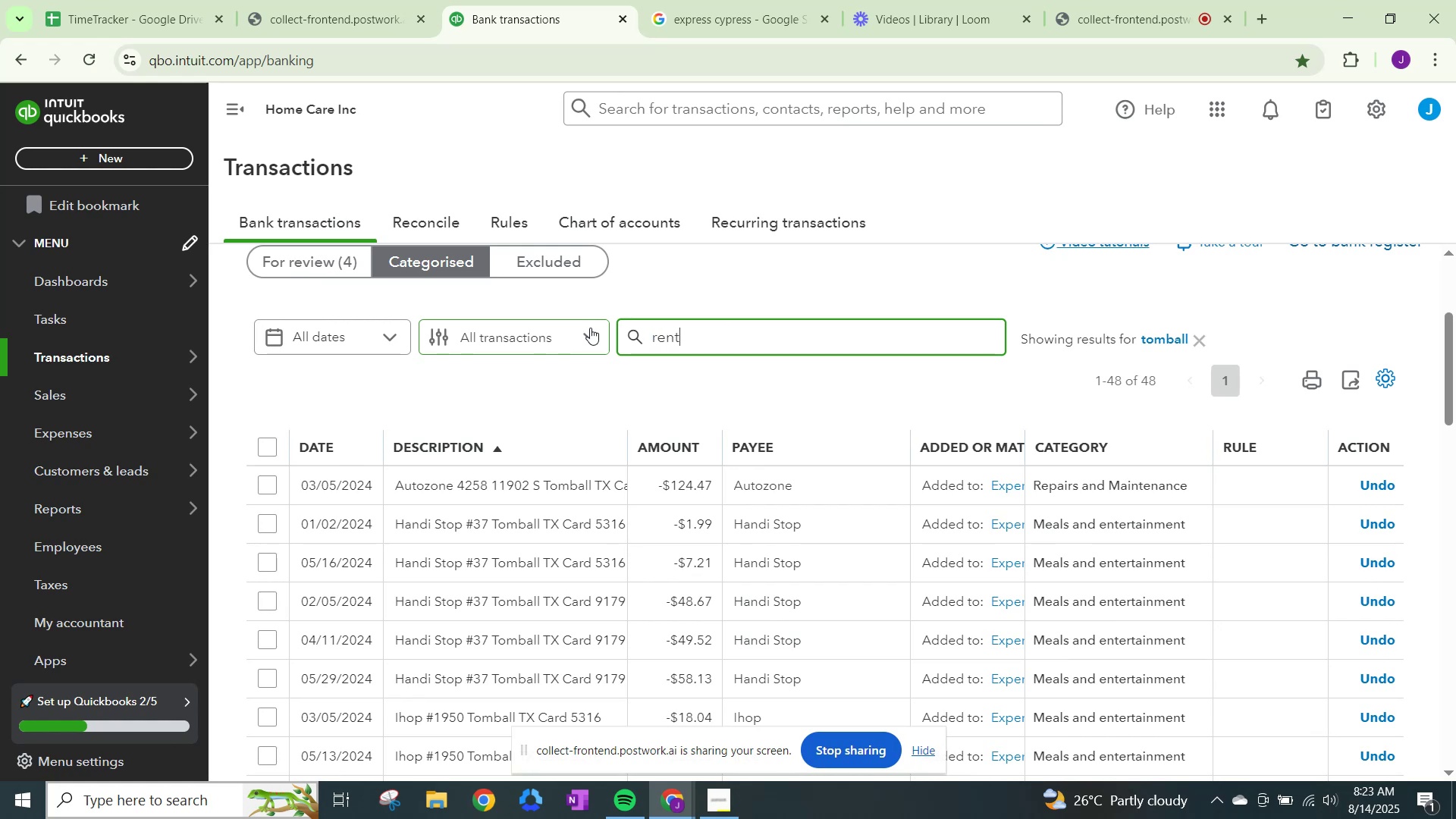 
key(Enter)
 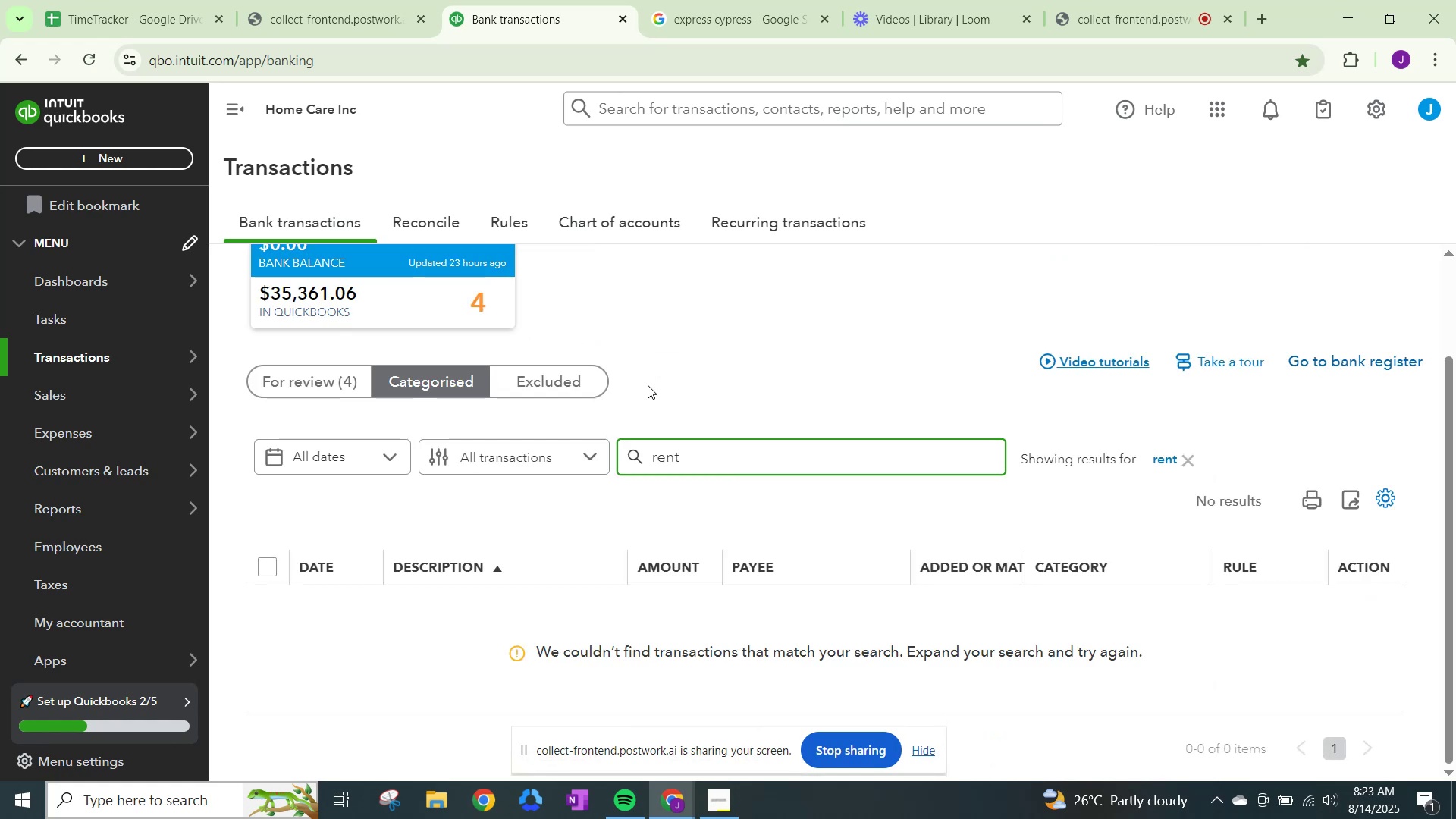 
left_click_drag(start_coordinate=[698, 450], to_coordinate=[514, 472])
 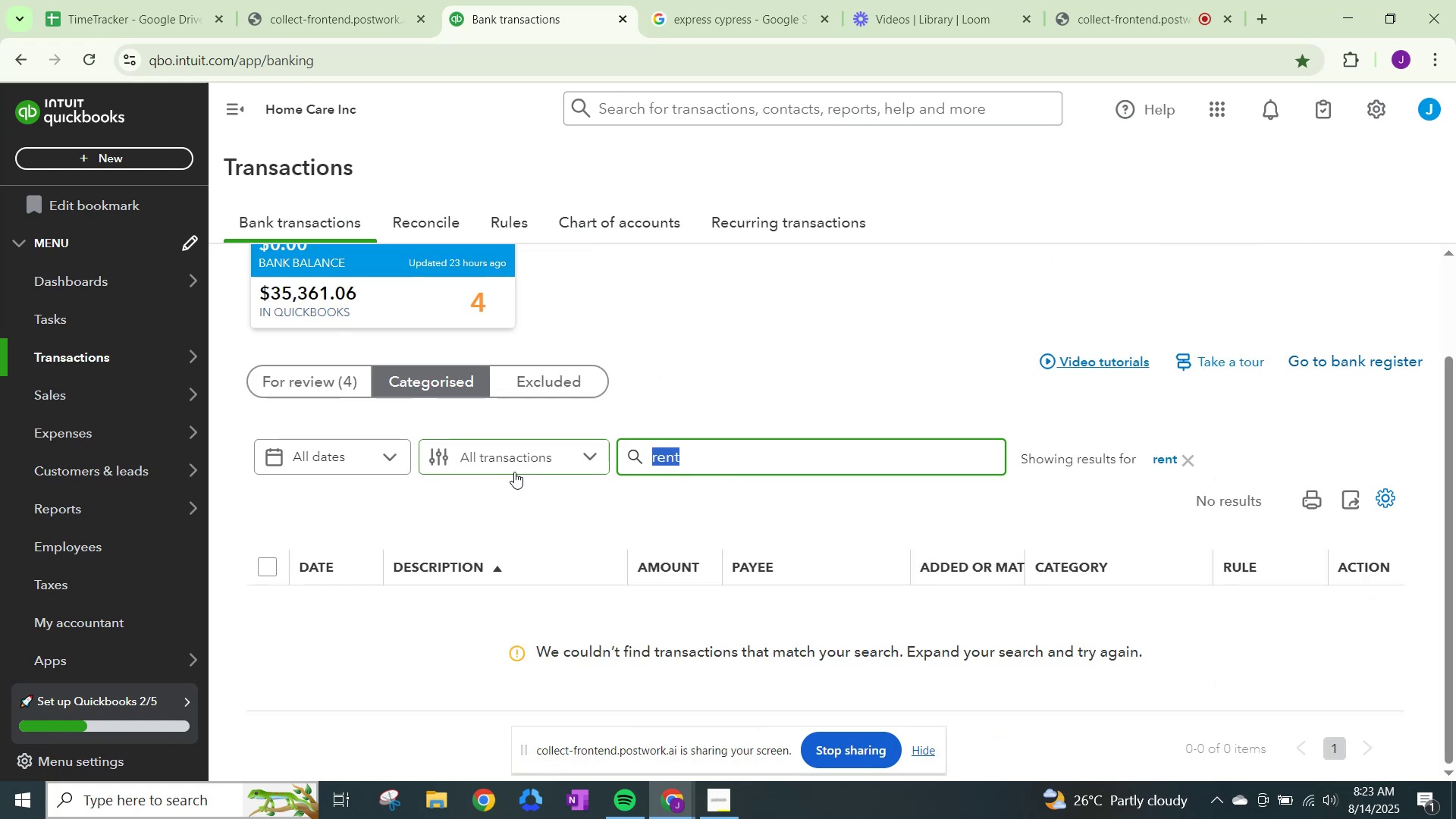 
type(car)
 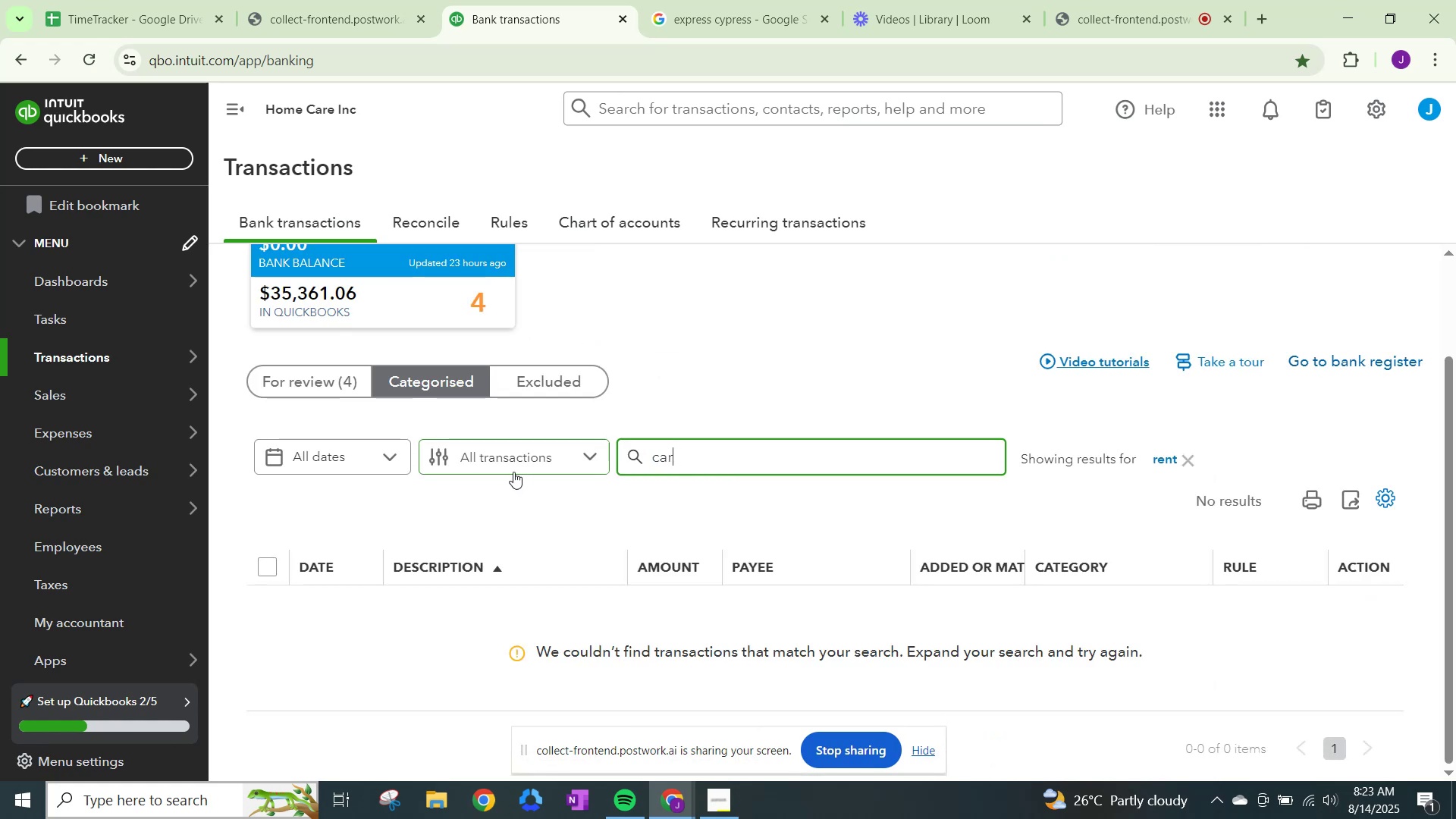 
key(Enter)
 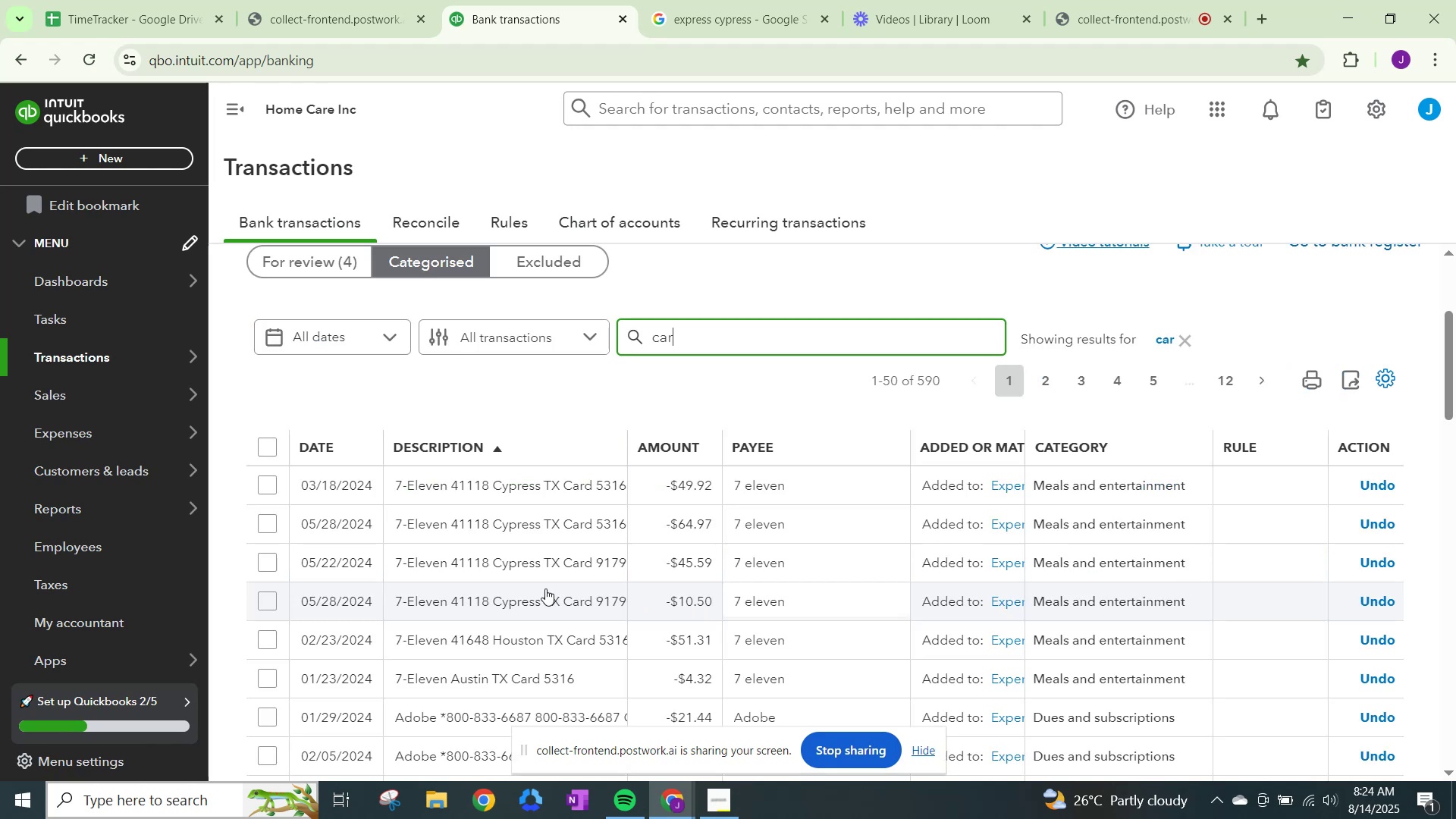 
wait(6.01)
 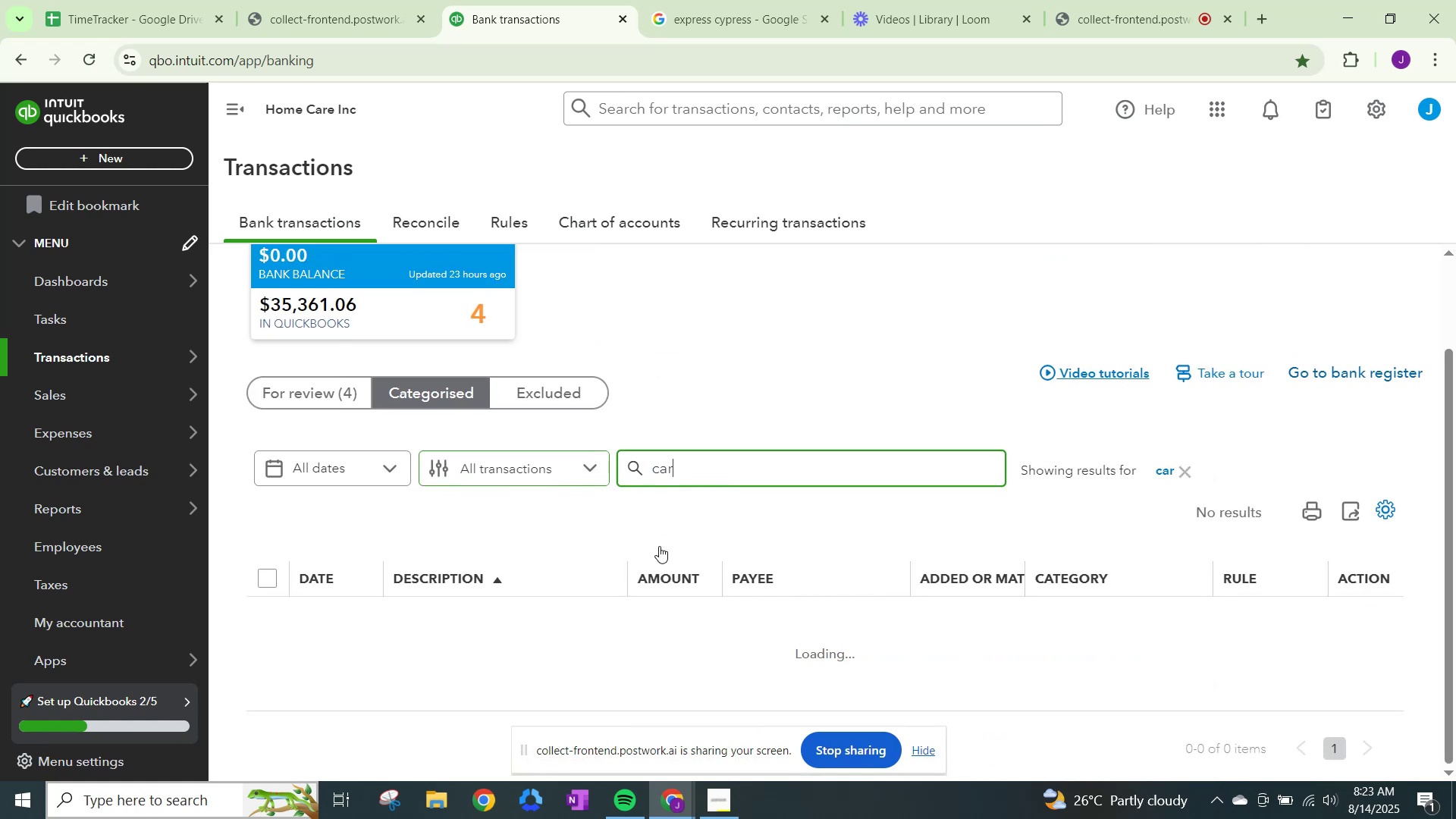 
scroll: coordinate [784, 557], scroll_direction: down, amount: 3.0
 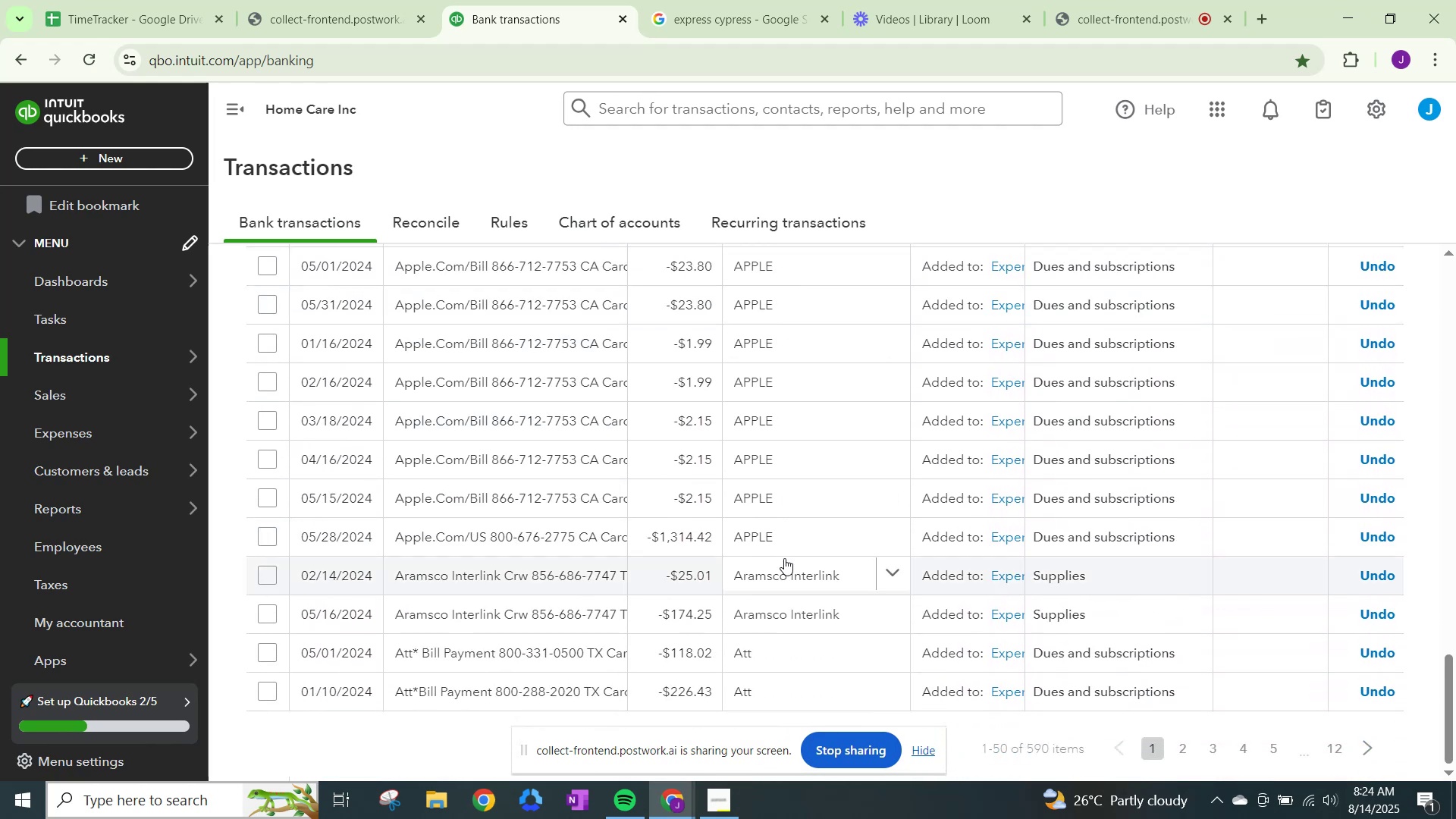 
scroll: coordinate [780, 573], scroll_direction: up, amount: 20.0
 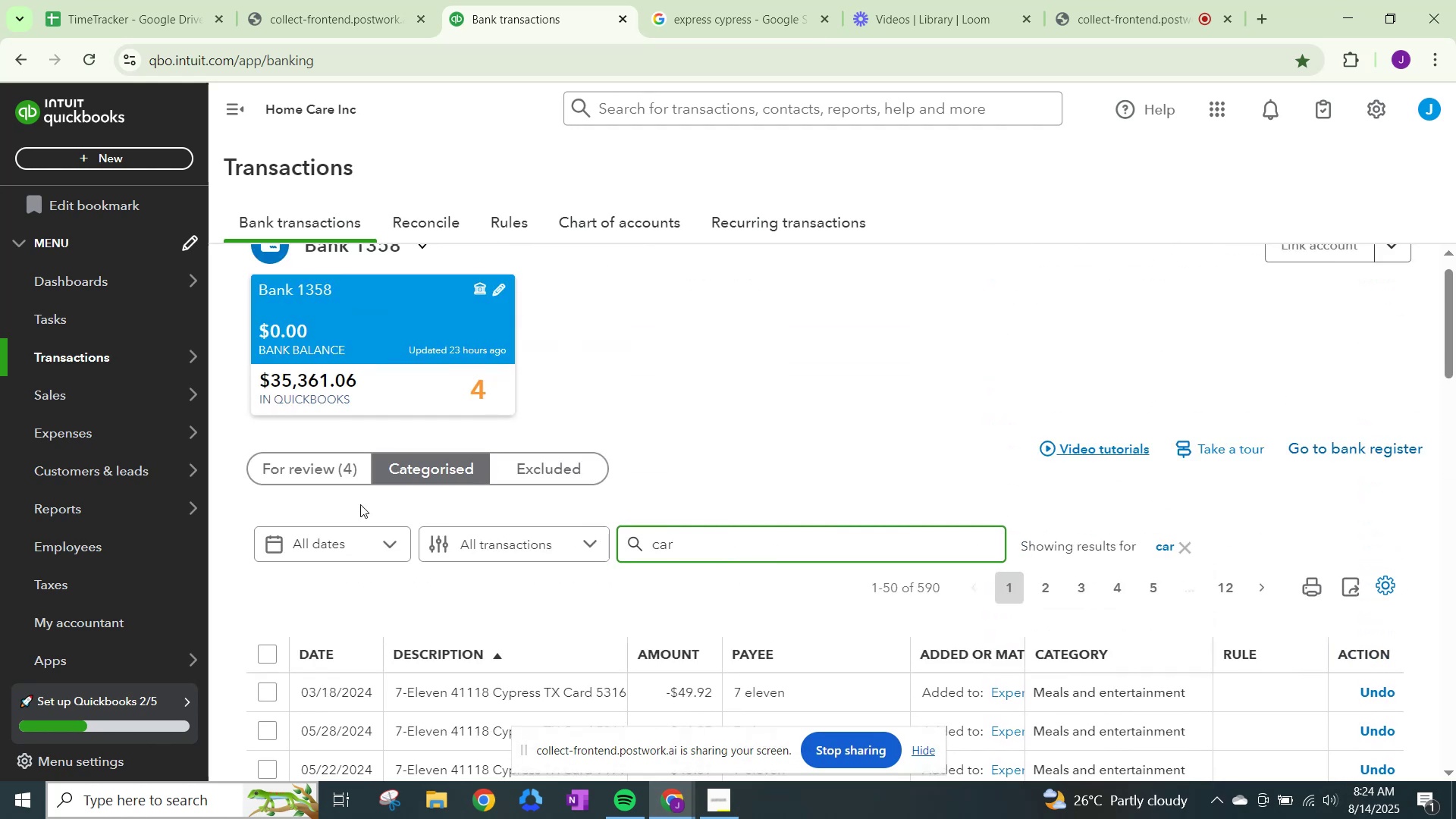 
left_click([319, 472])
 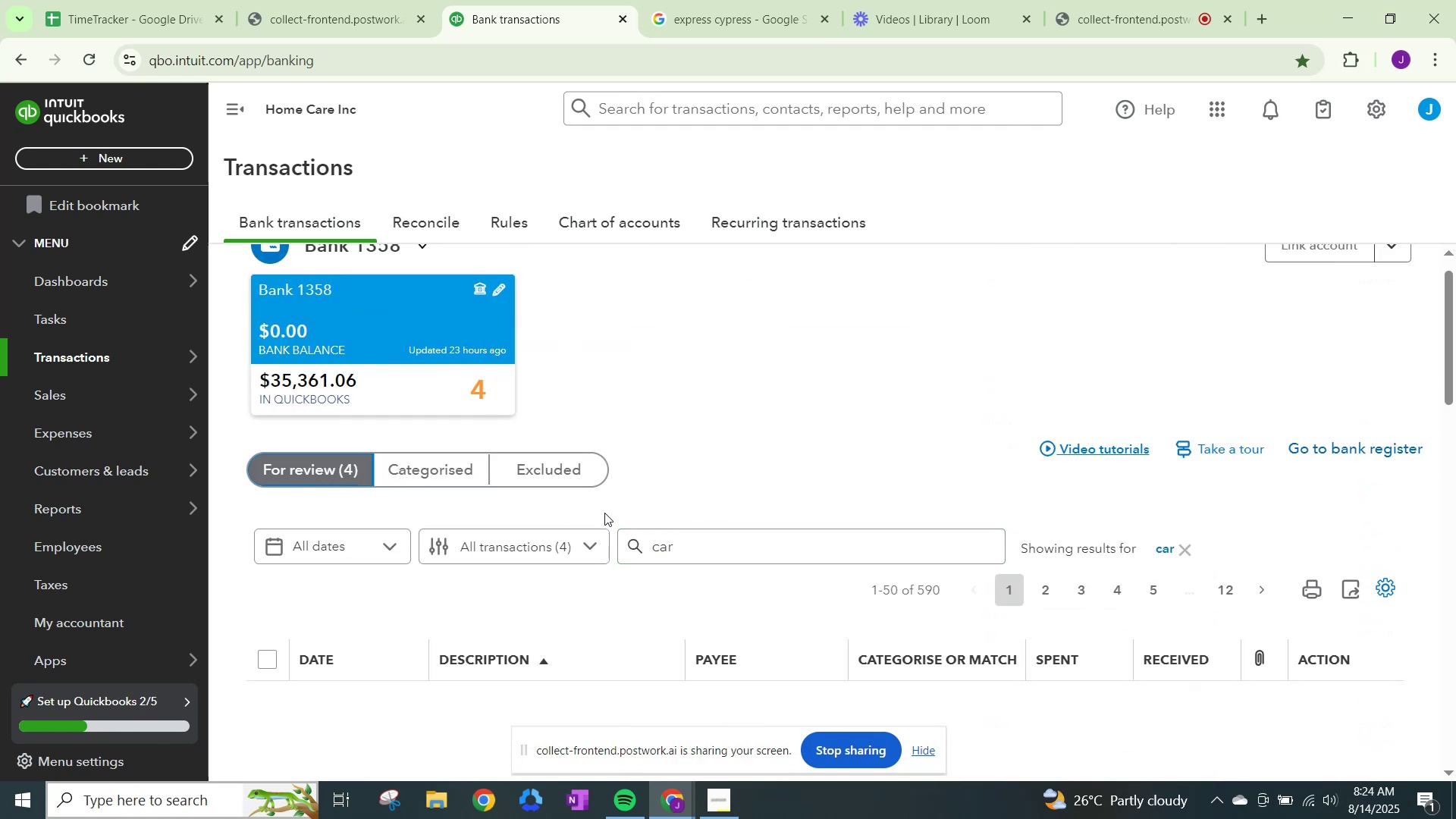 
scroll: coordinate [621, 550], scroll_direction: down, amount: 4.0
 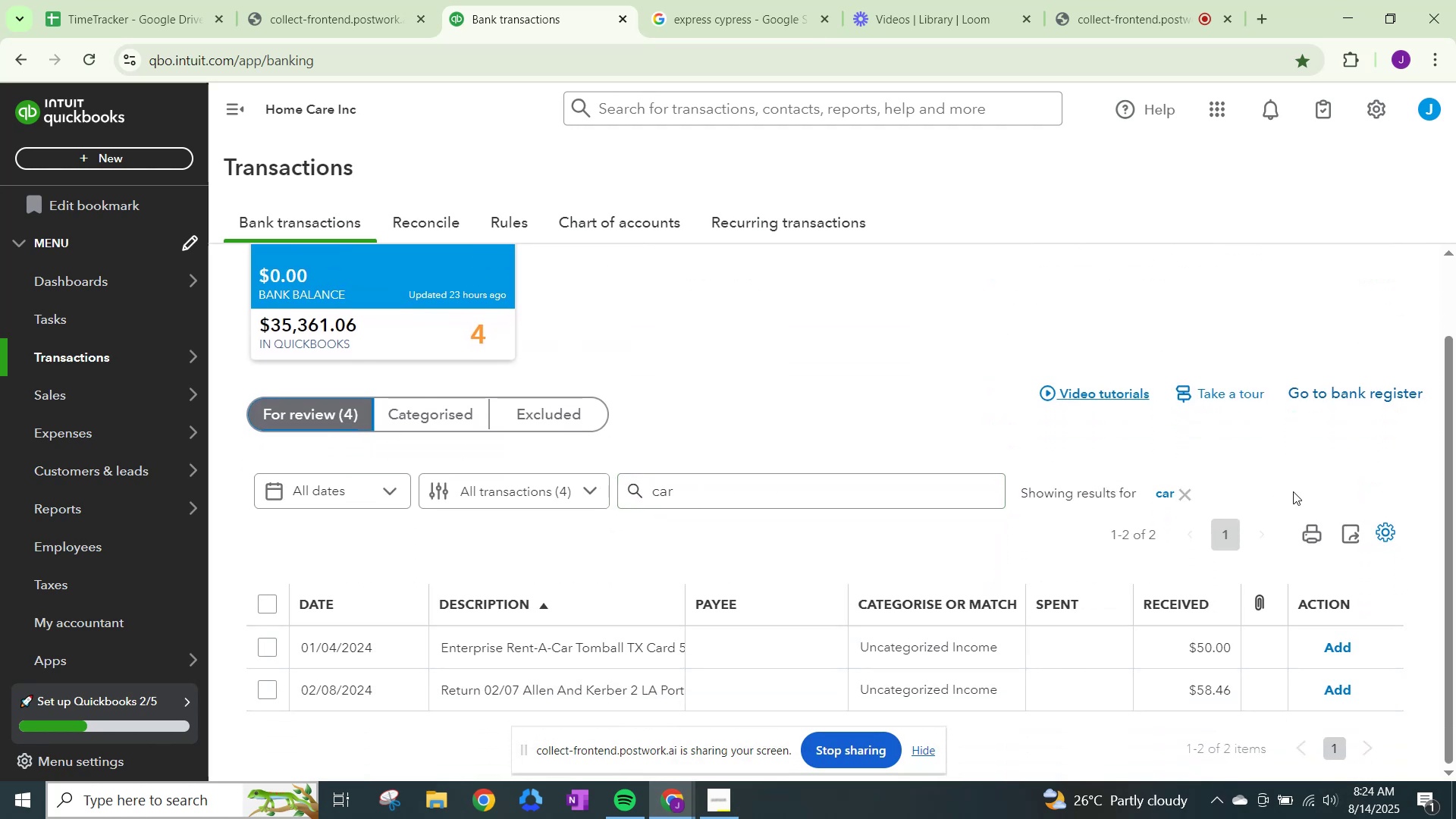 
left_click([1190, 488])
 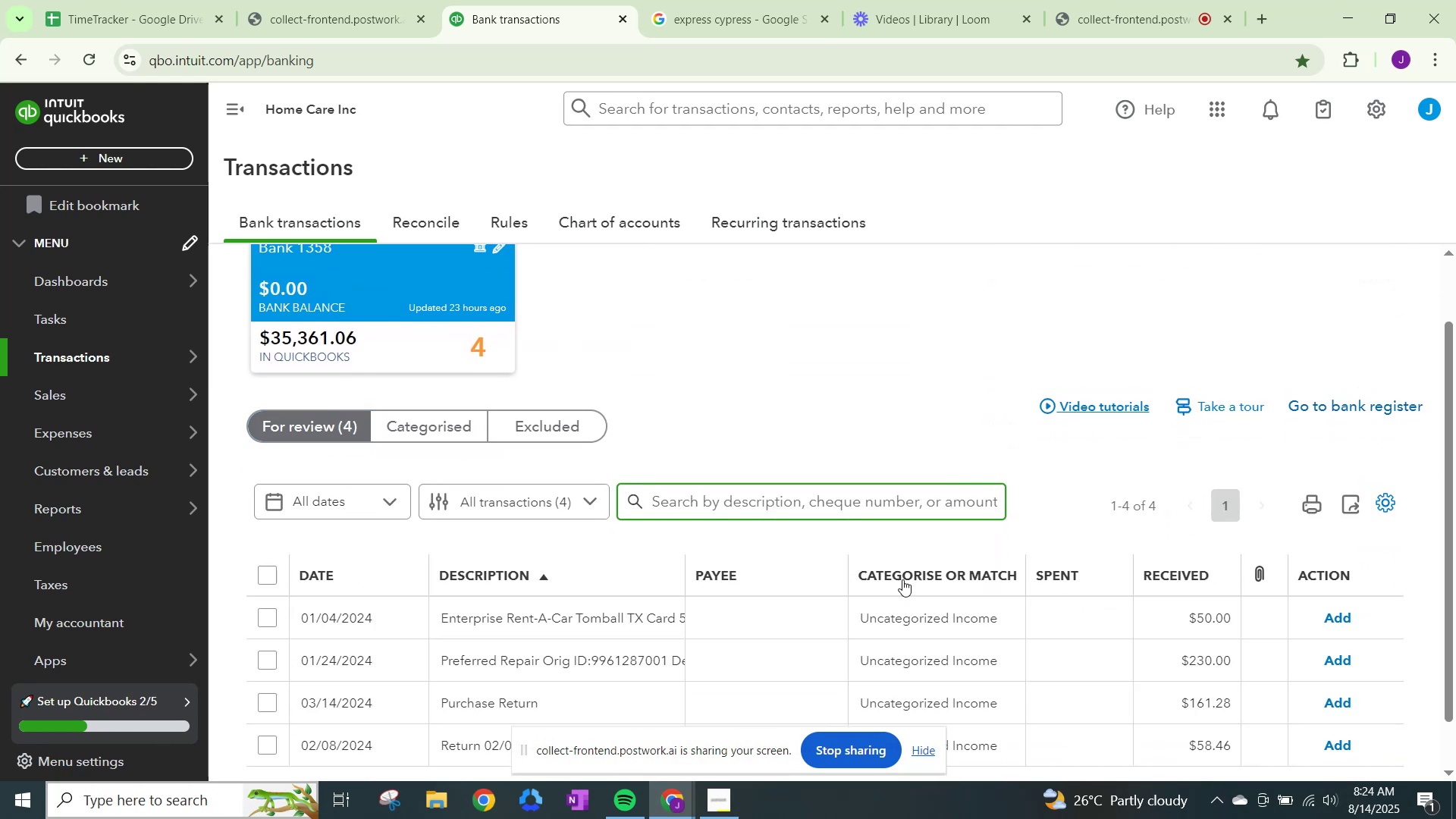 
scroll: coordinate [762, 598], scroll_direction: down, amount: 2.0
 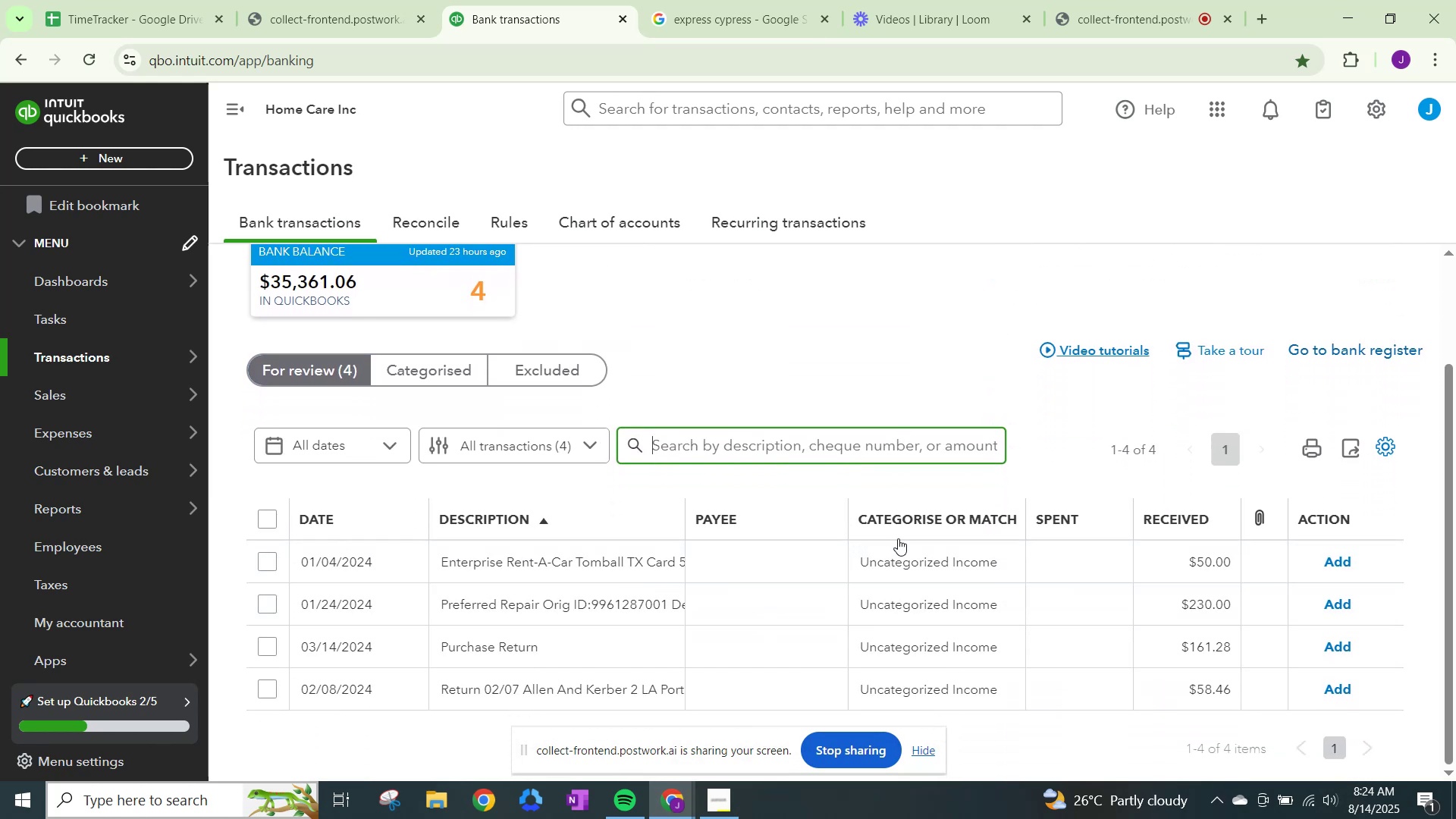 
left_click([927, 561])
 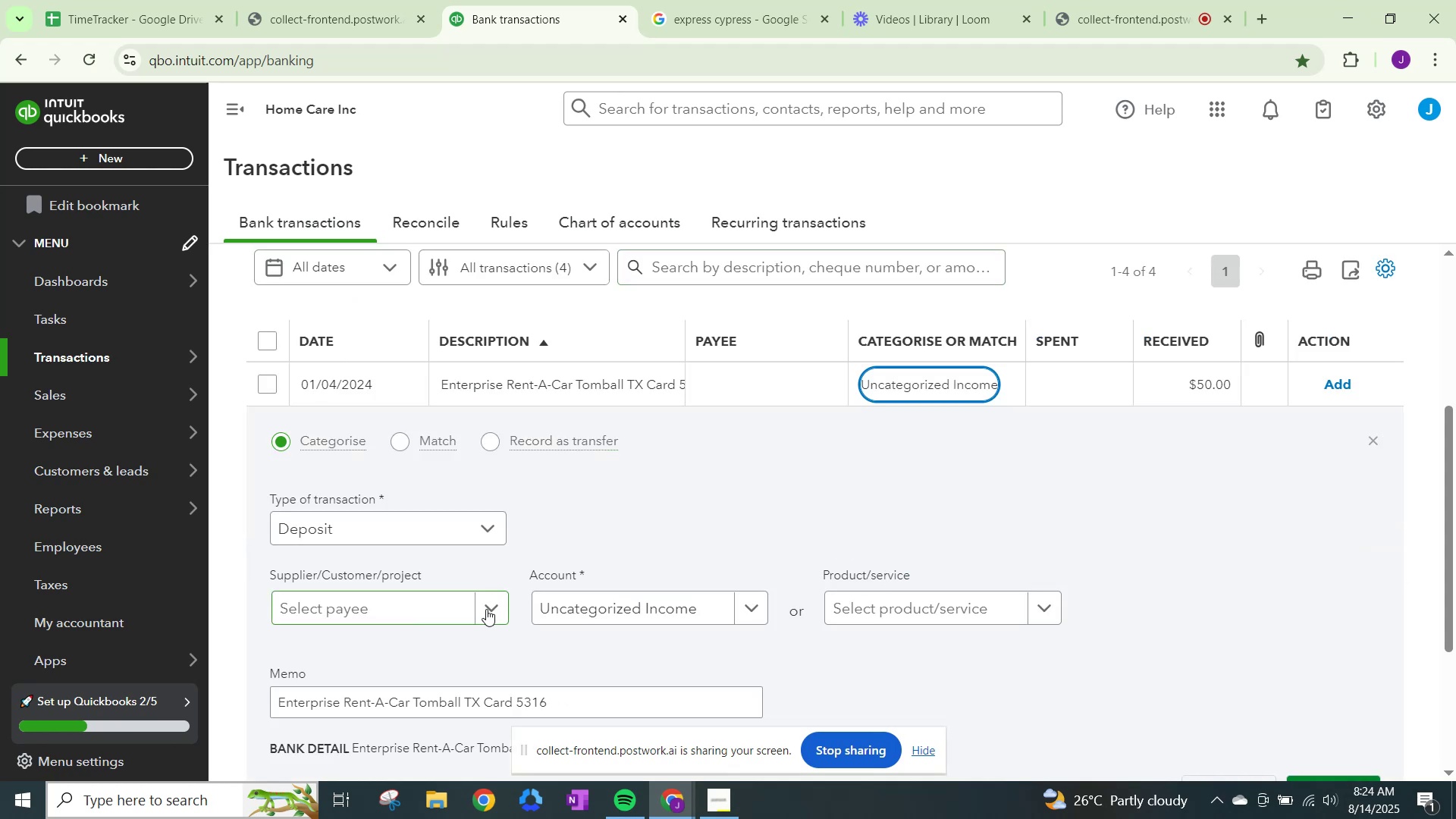 
left_click([488, 609])
 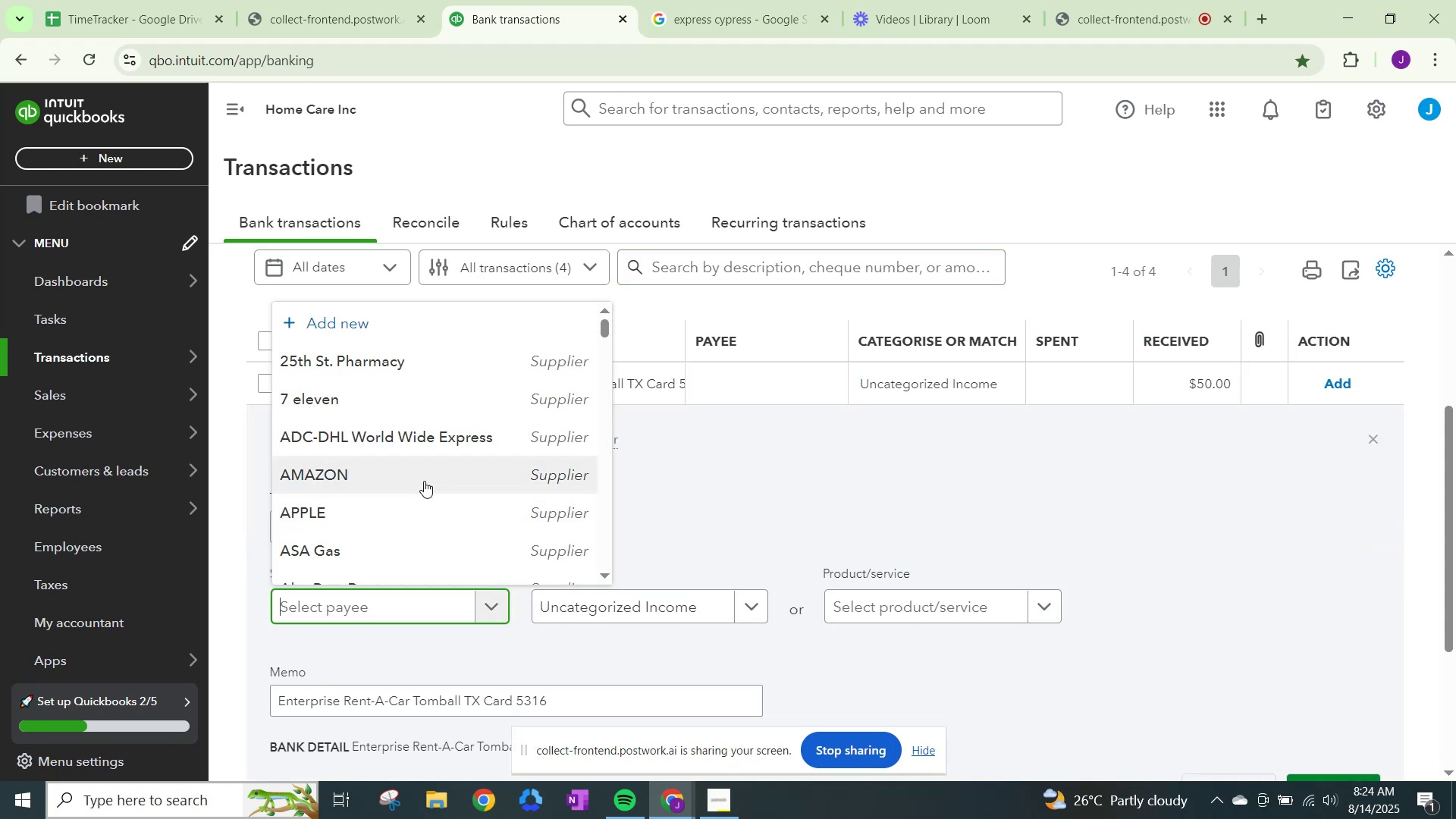 
scroll: coordinate [402, 476], scroll_direction: down, amount: 5.0
 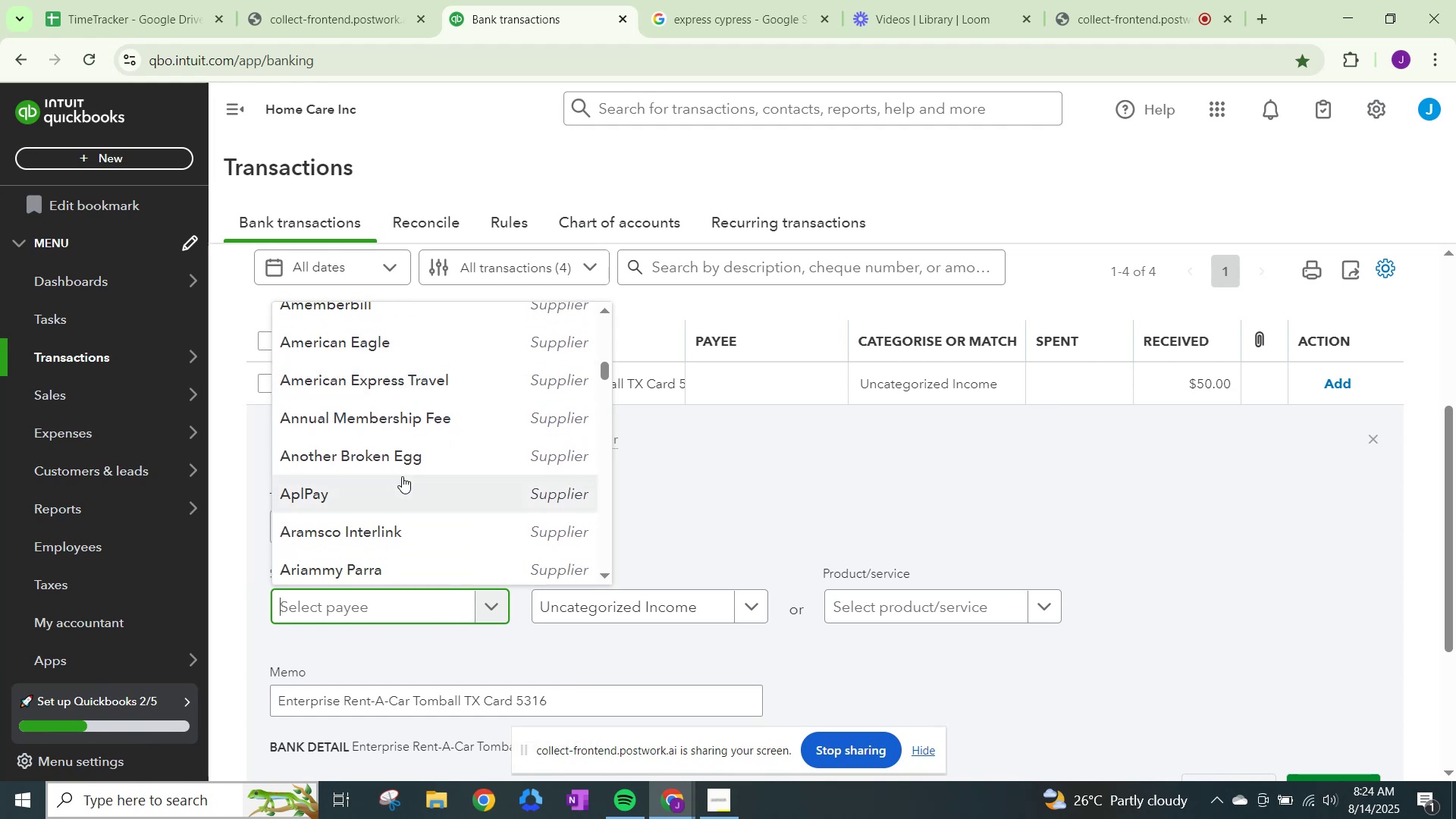 
scroll: coordinate [432, 471], scroll_direction: down, amount: 7.0
 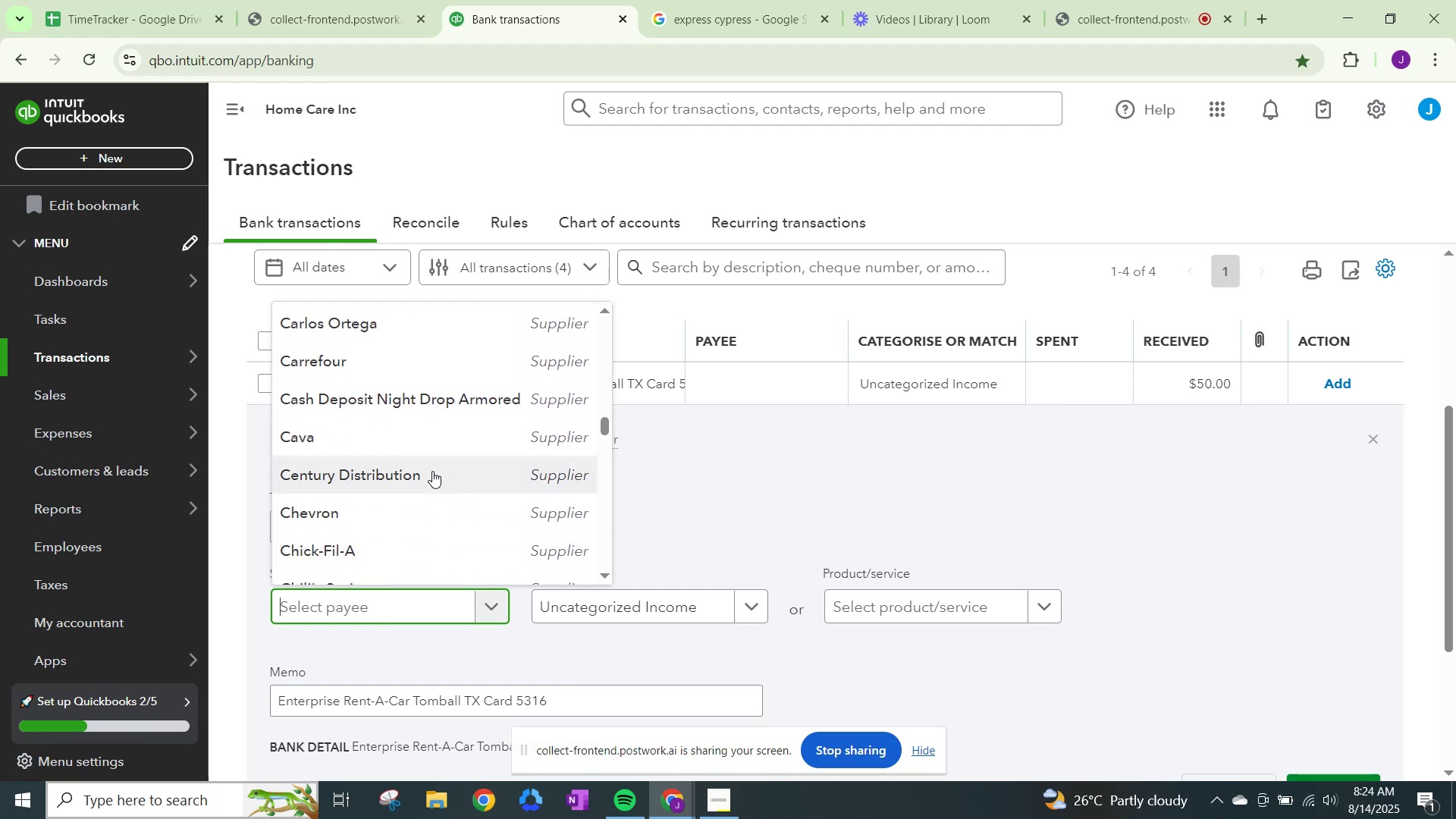 
scroll: coordinate [423, 447], scroll_direction: down, amount: 6.0
 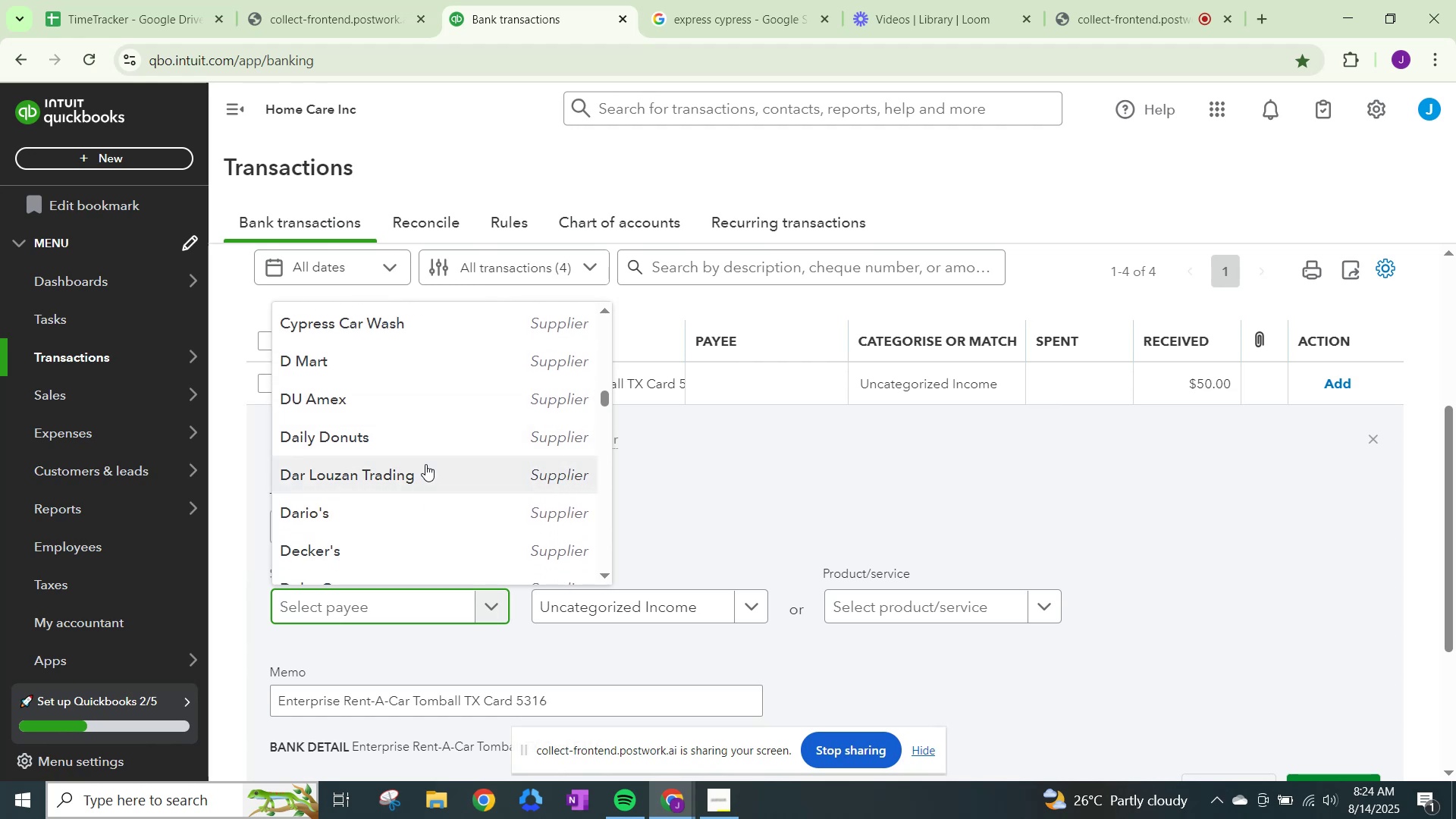 
scroll: coordinate [425, 464], scroll_direction: down, amount: 4.0
 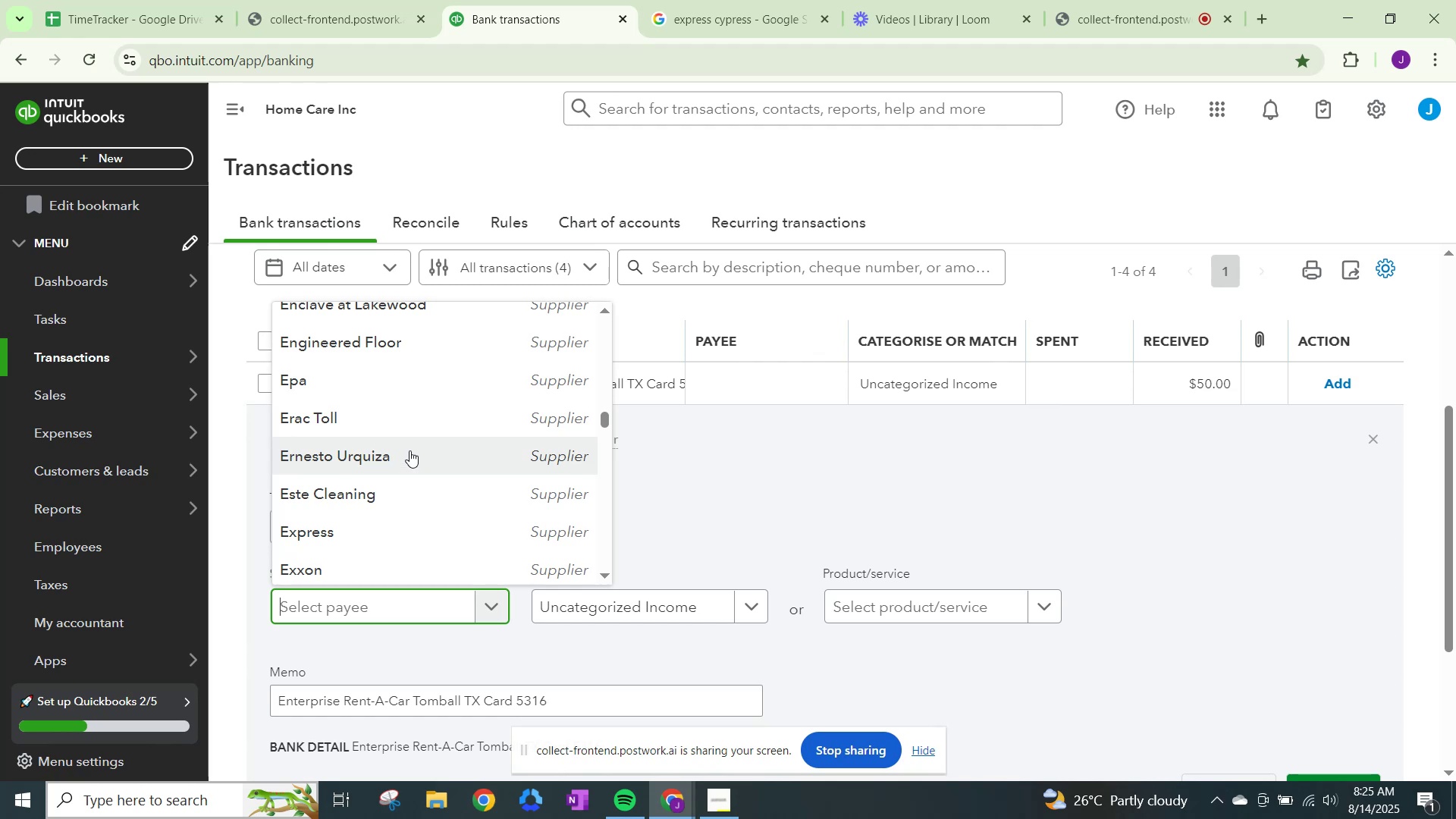 
left_click([706, 0])
 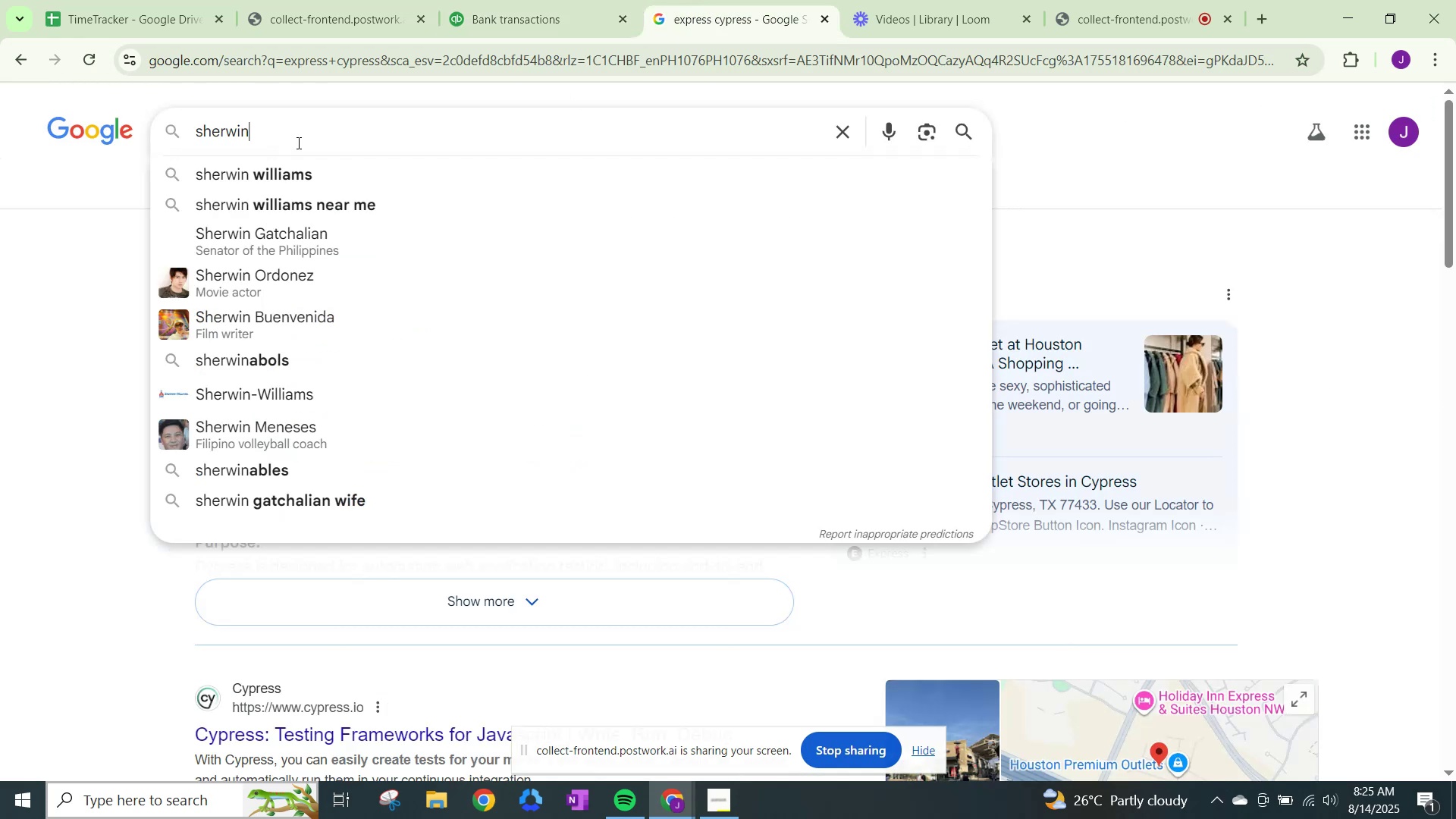 
left_click_drag(start_coordinate=[297, 143], to_coordinate=[0, 98])
 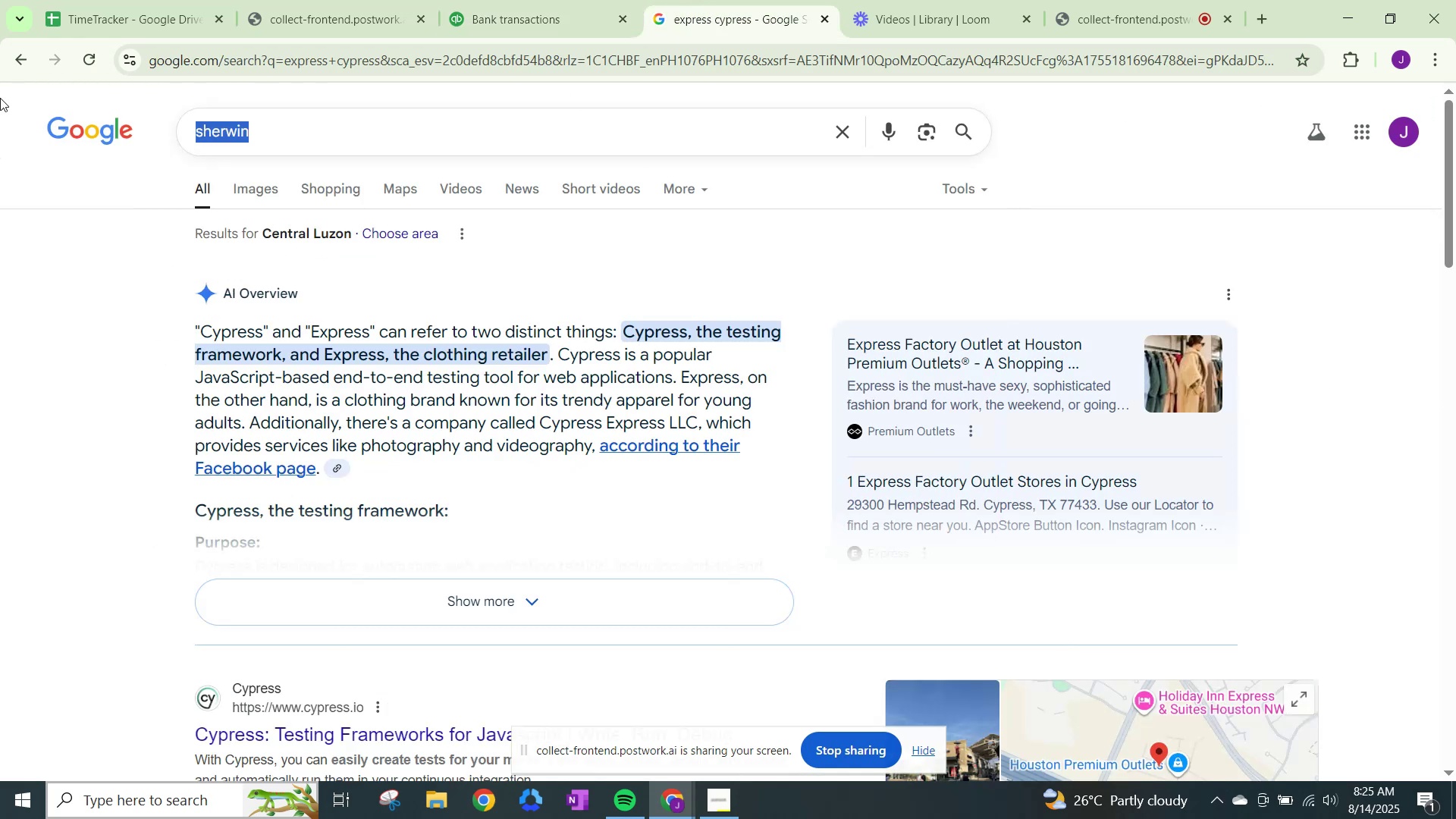 
type(erac)
 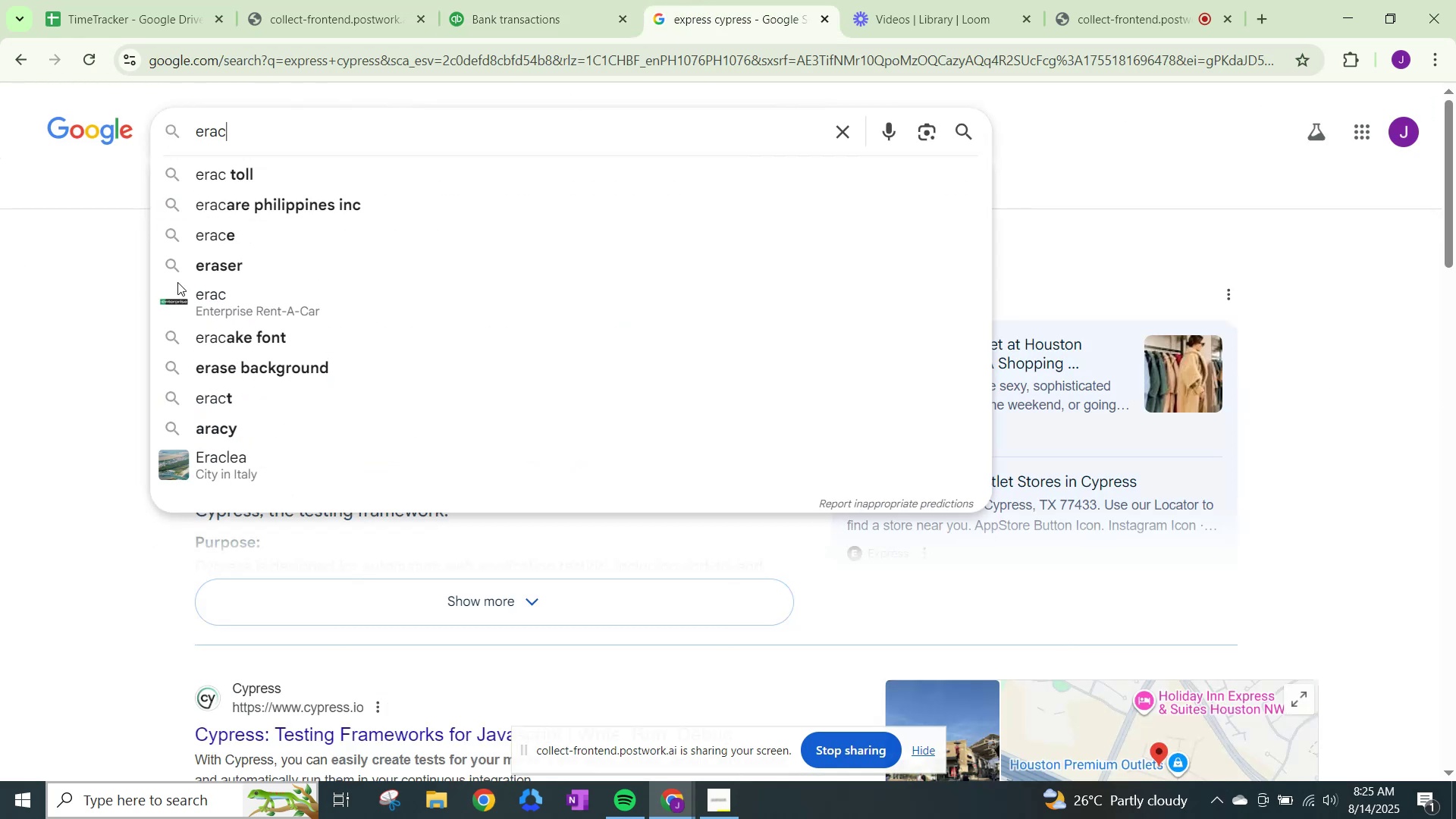 
left_click([283, 308])
 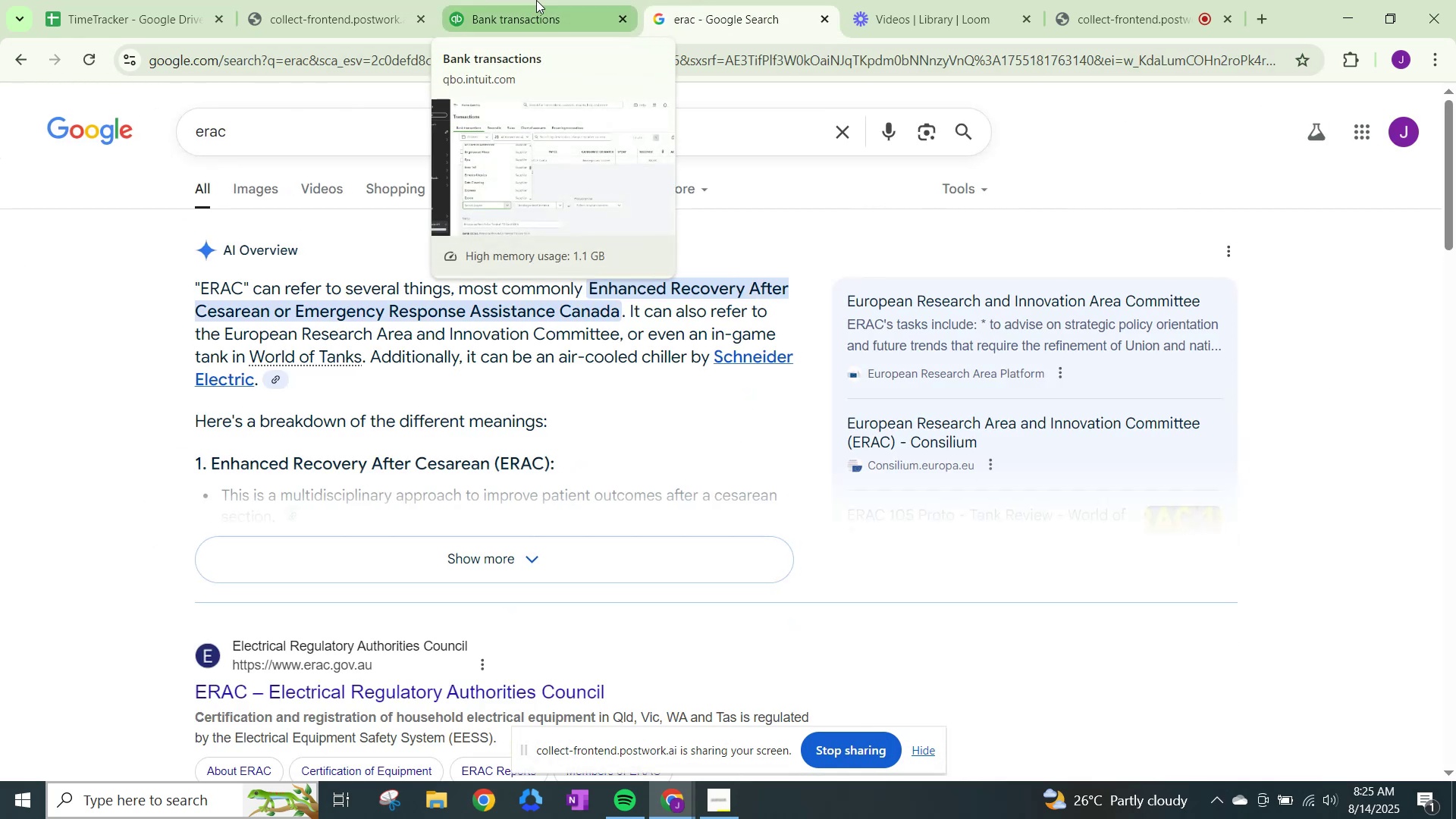 
left_click([541, 0])
 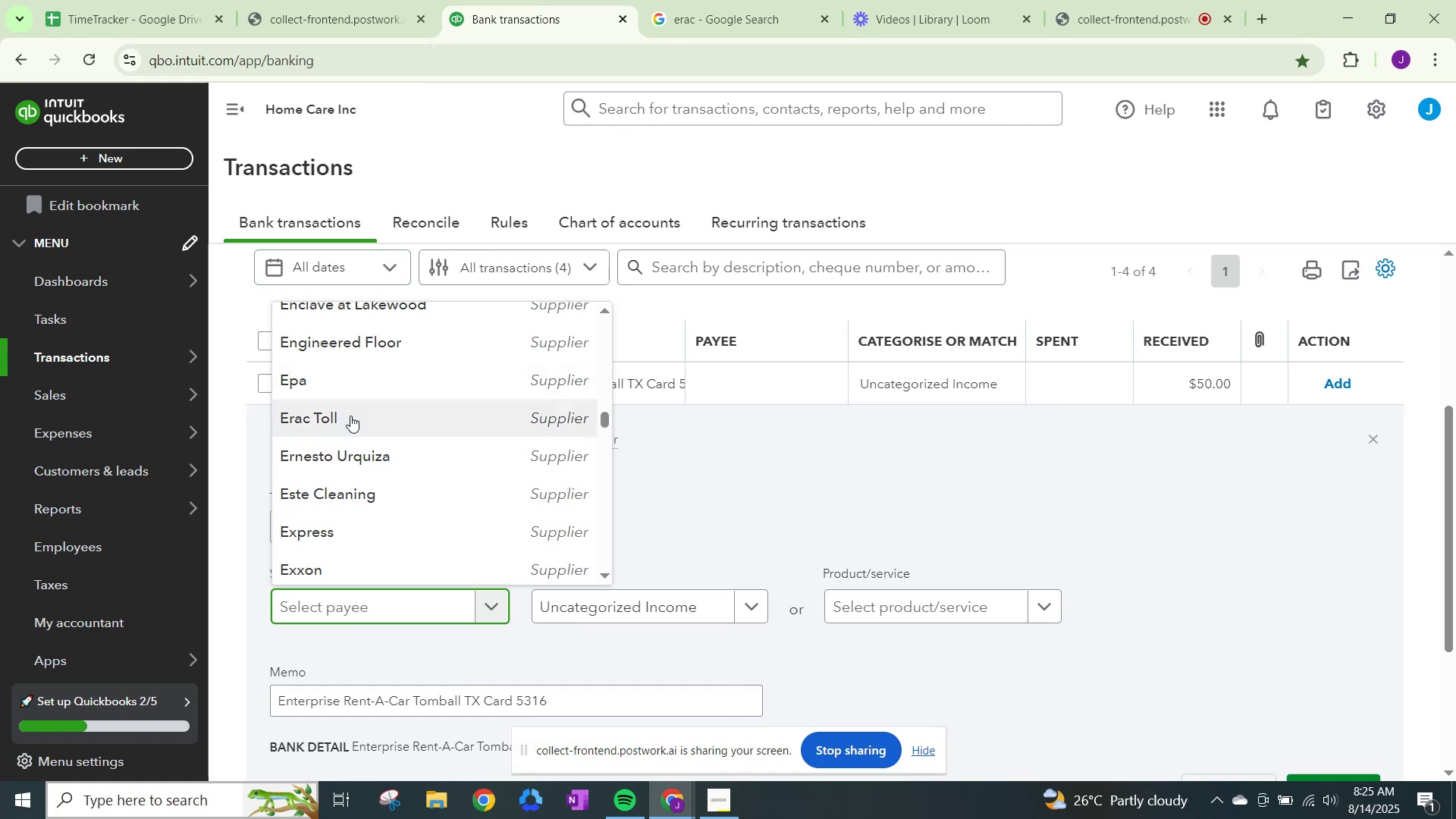 
left_click([738, 451])
 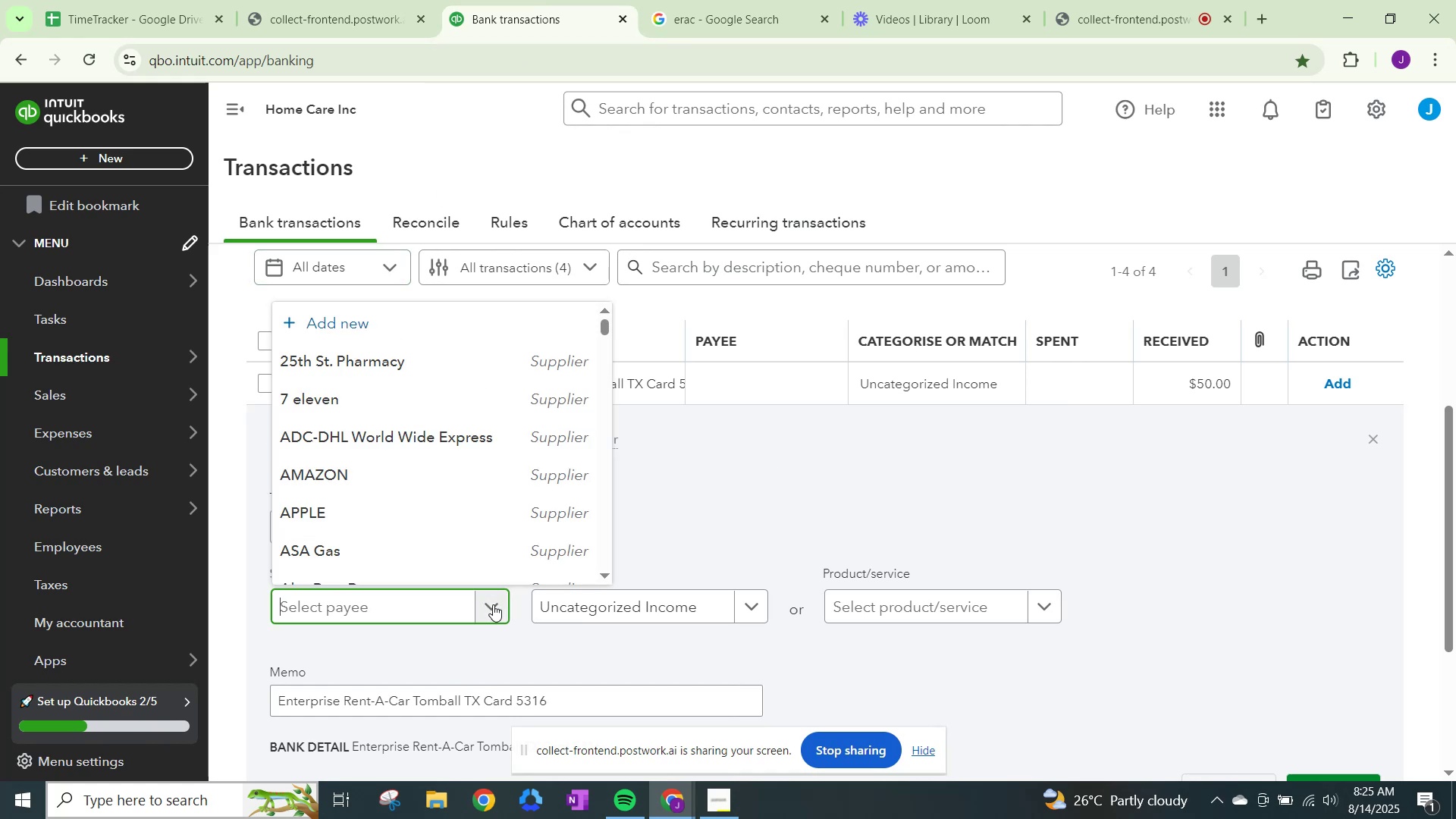 
type(erac)
 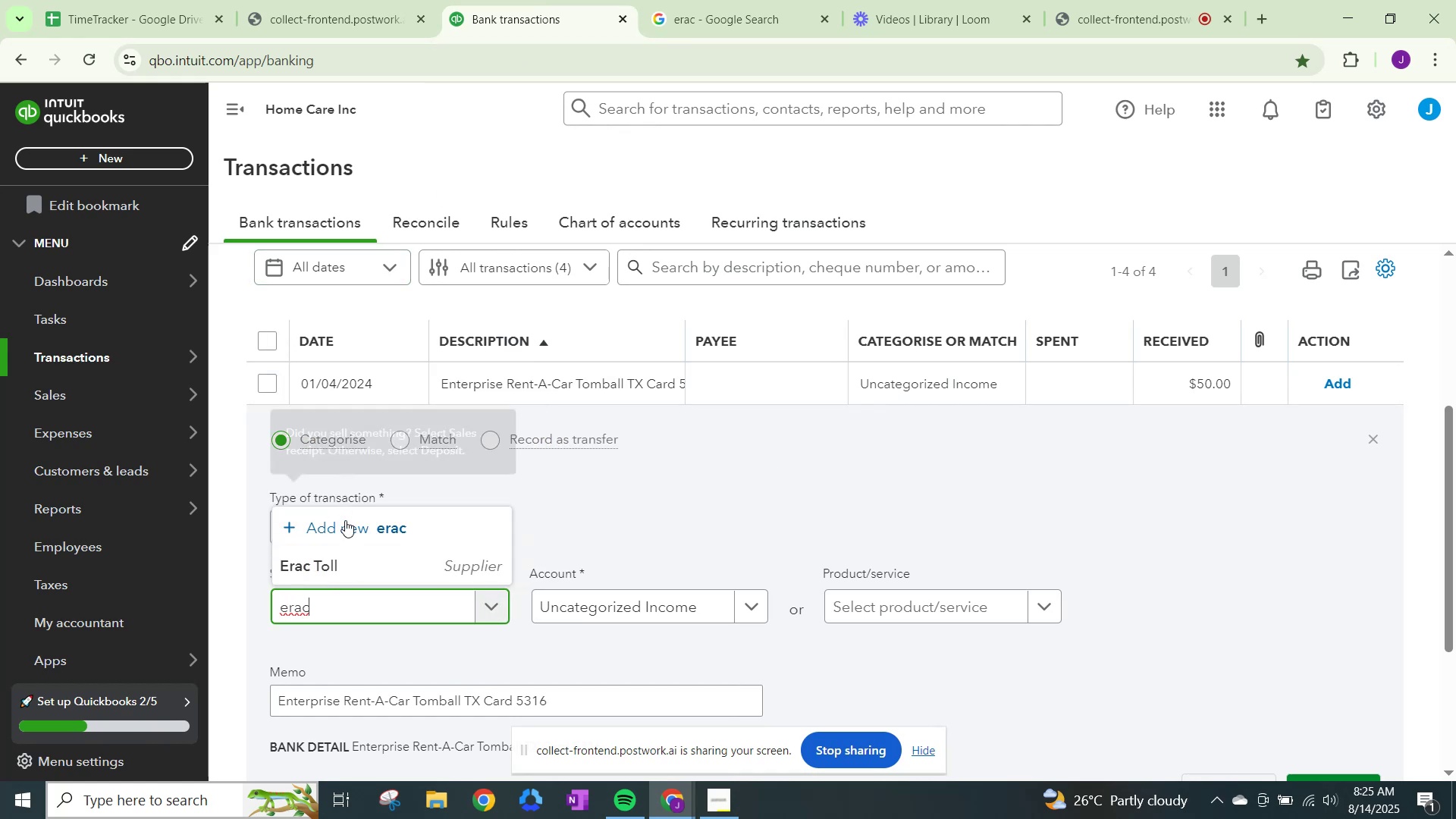 
left_click([347, 568])
 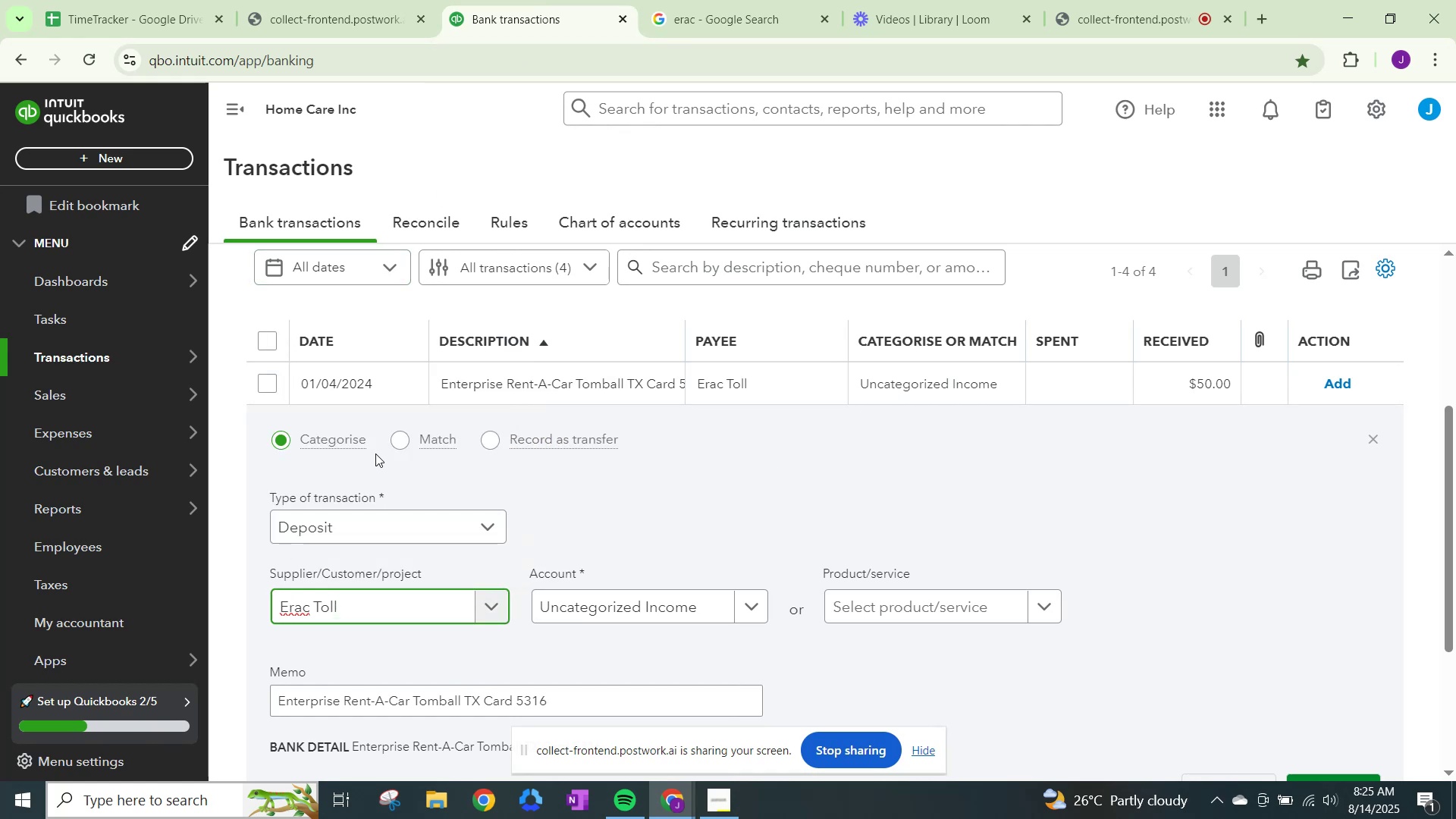 
scroll: coordinate [315, 295], scroll_direction: up, amount: 2.0
 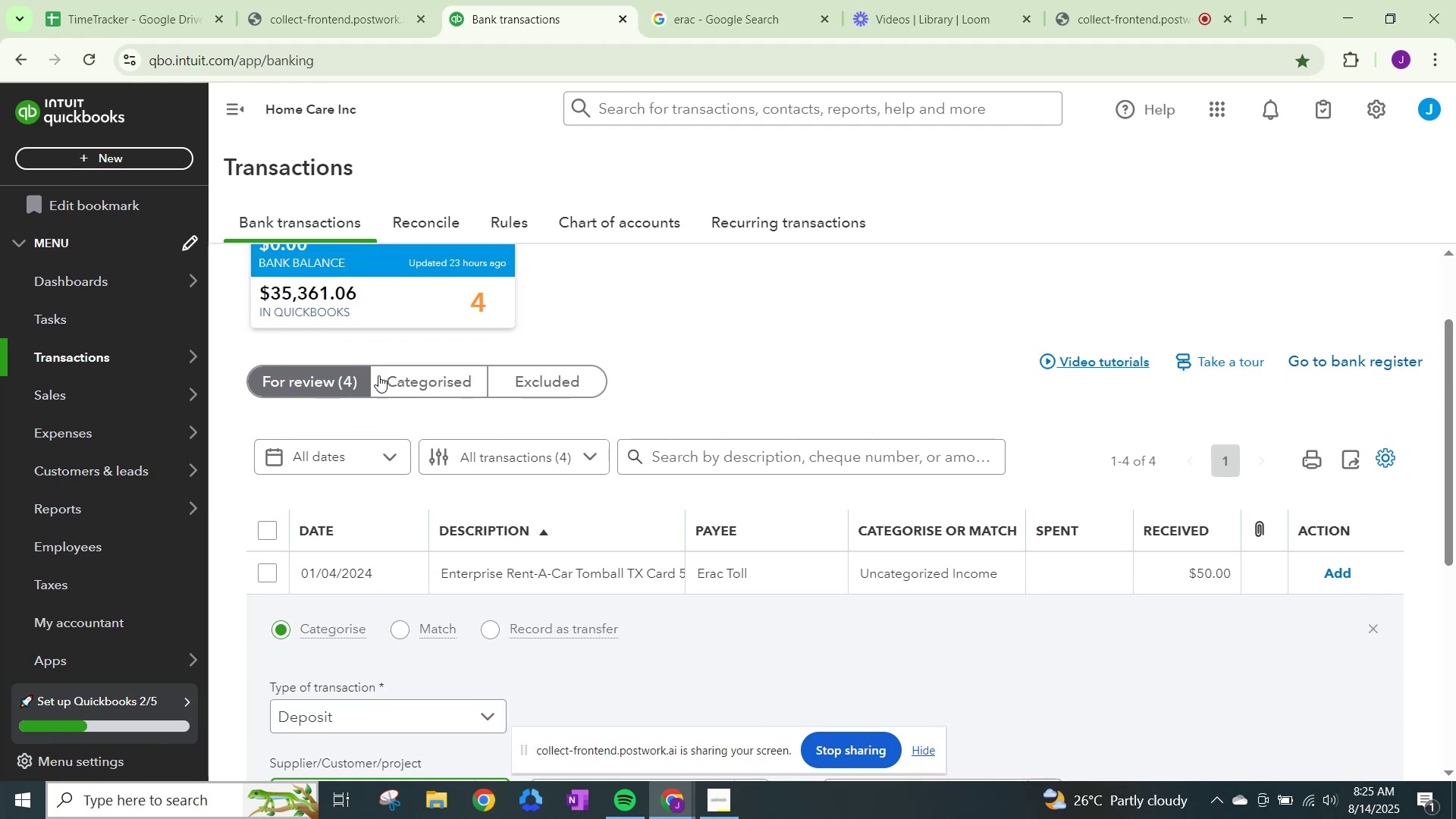 
left_click([416, 374])
 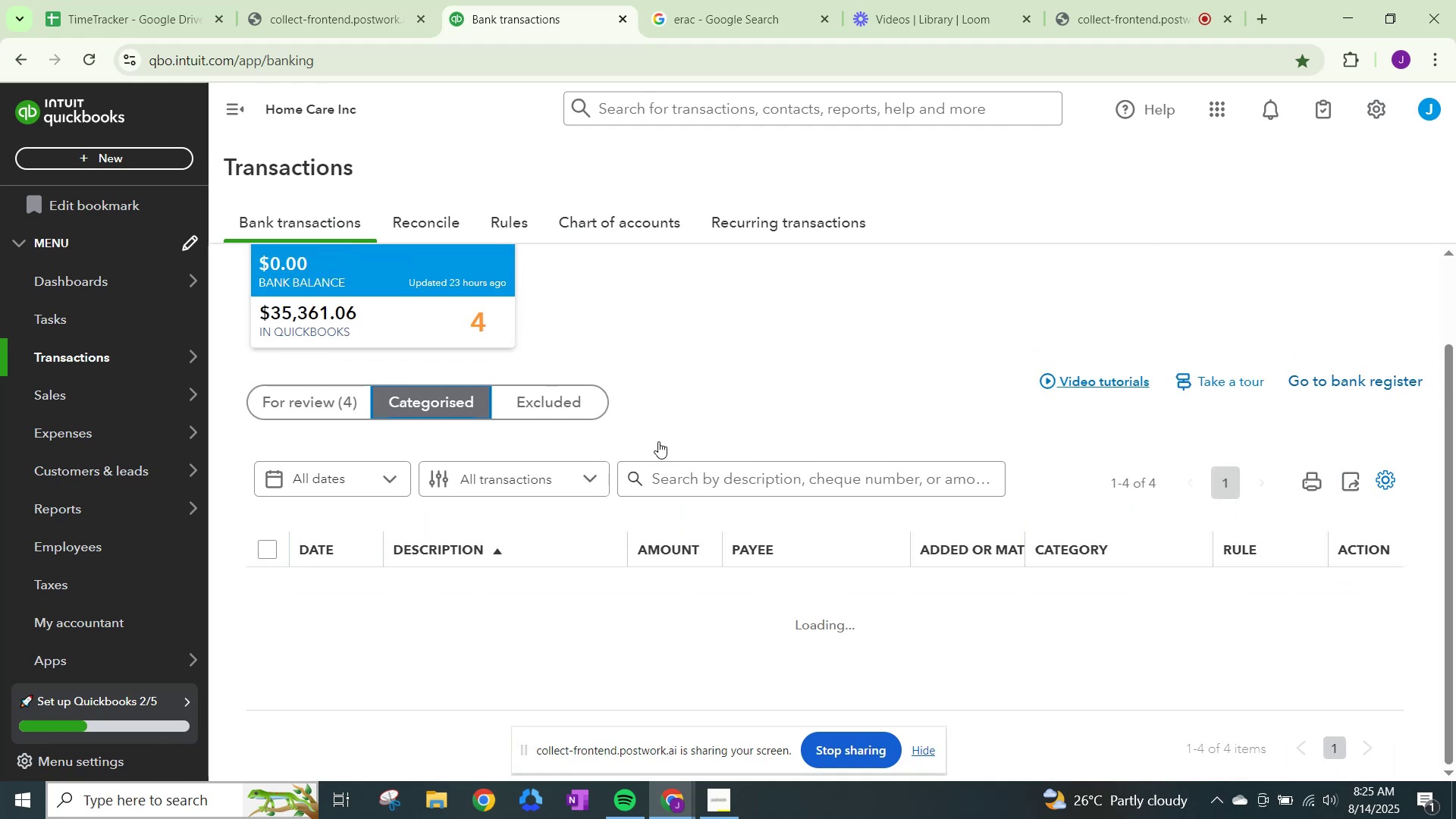 
left_click([687, 483])
 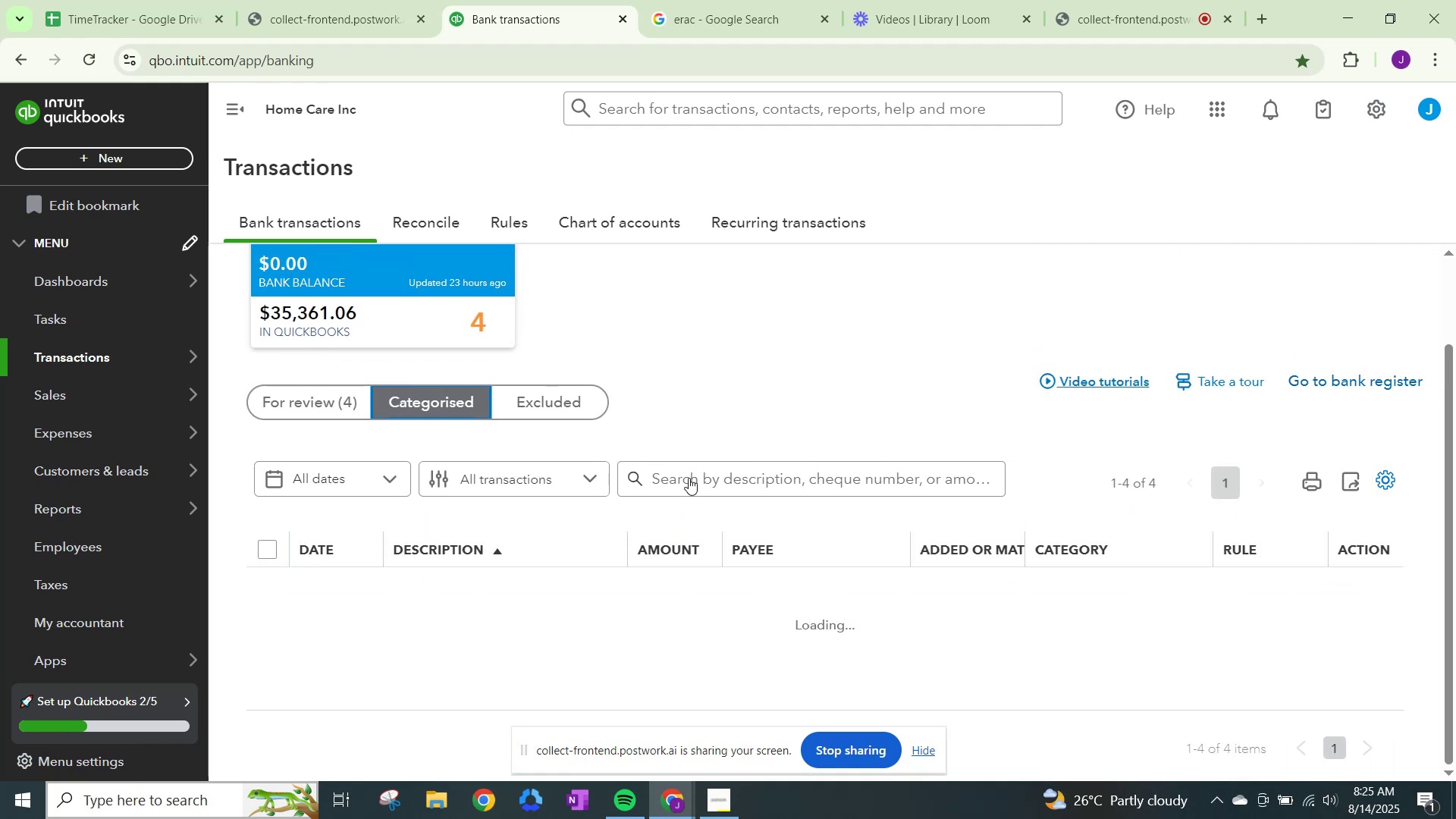 
left_click([691, 475])
 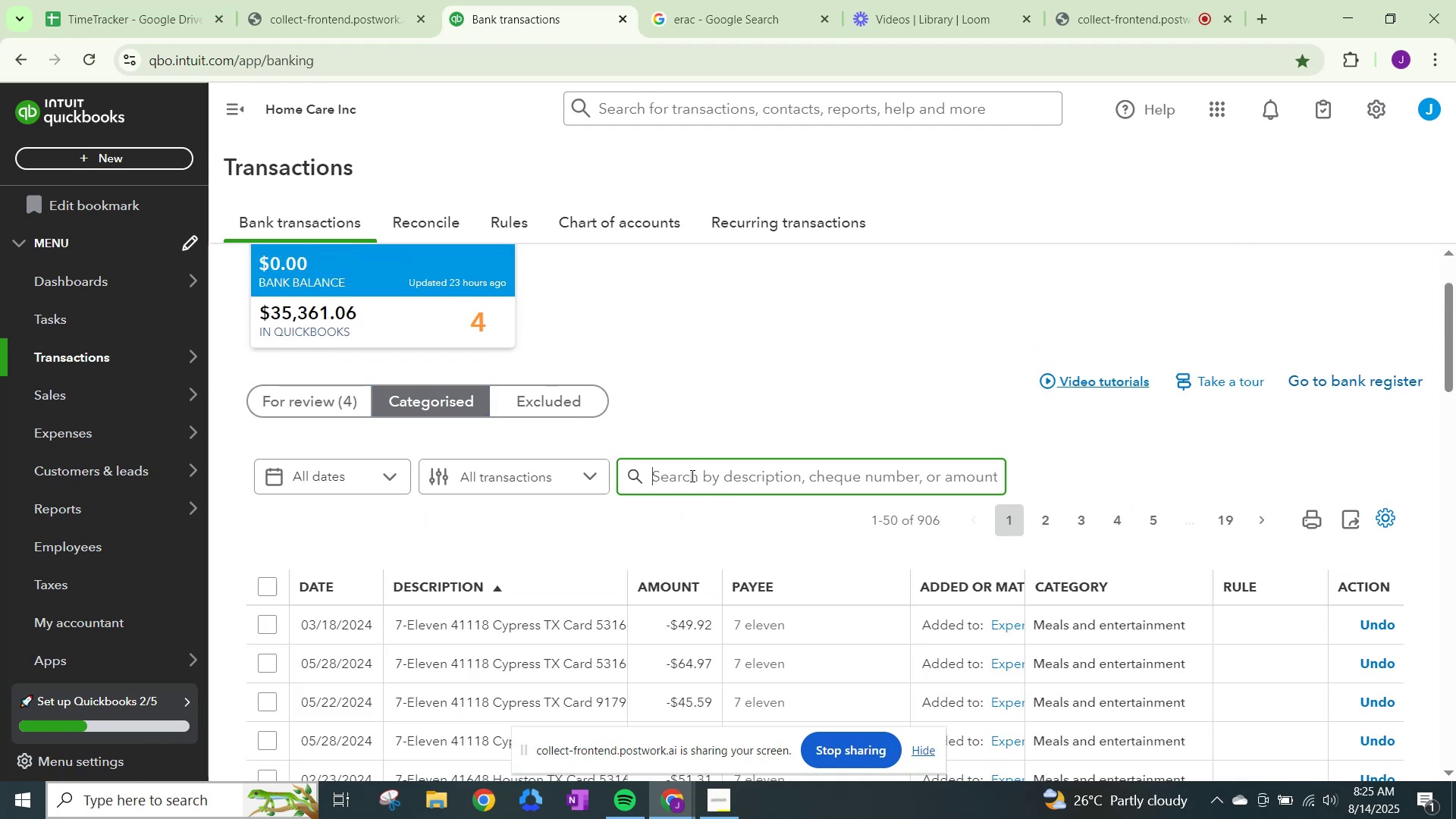 
type(erac)
 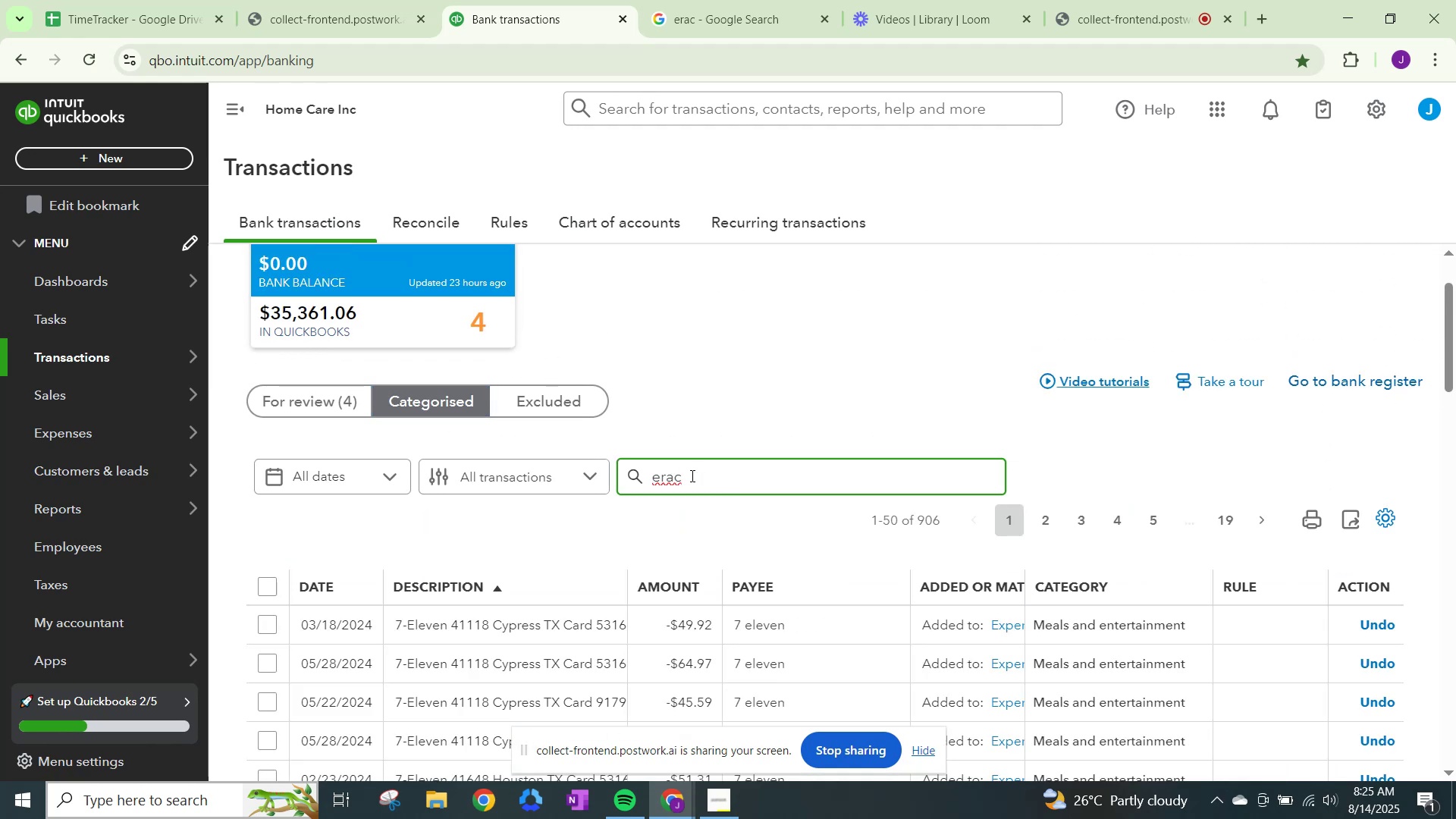 
key(Enter)
 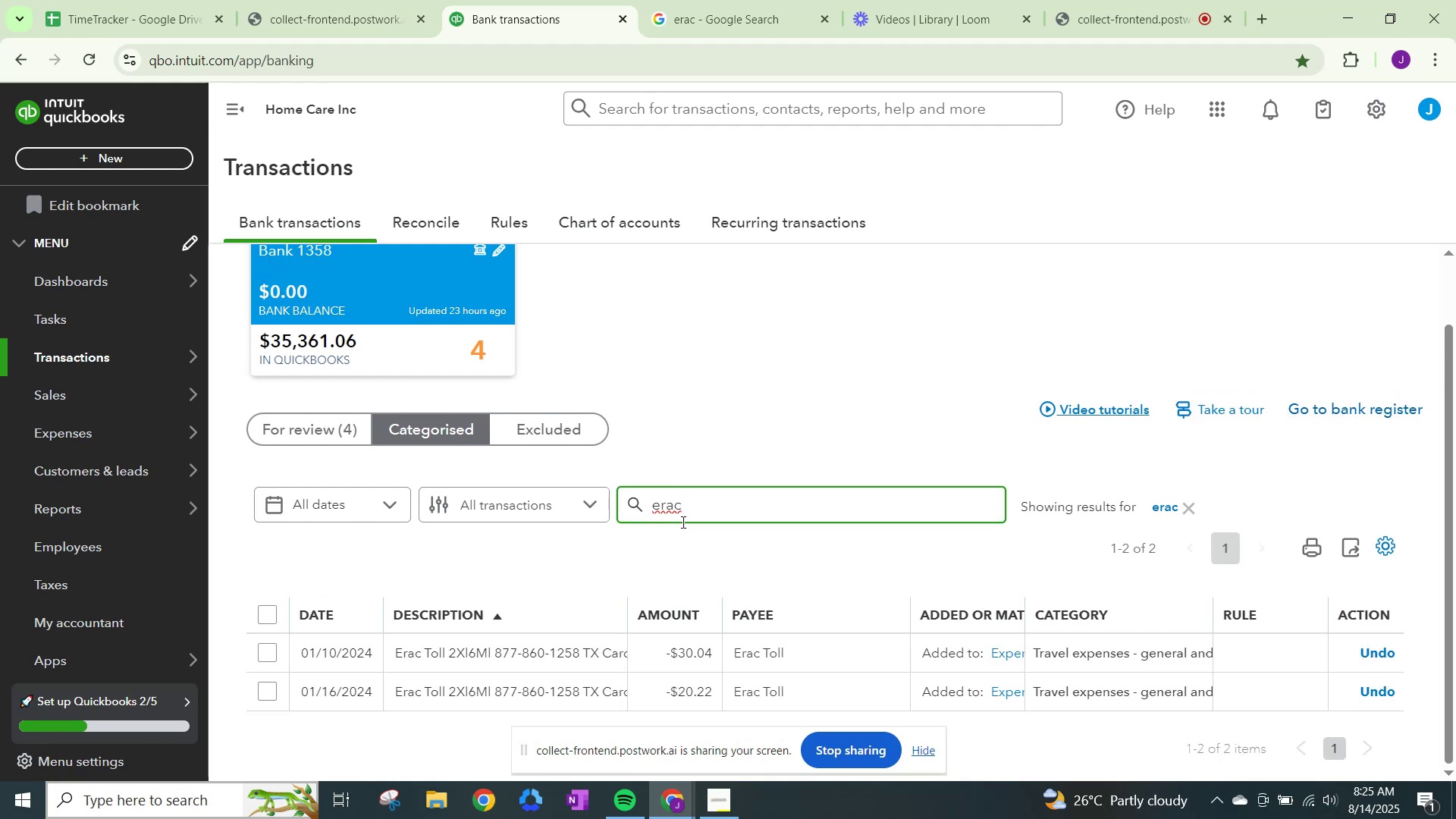 
wait(8.3)
 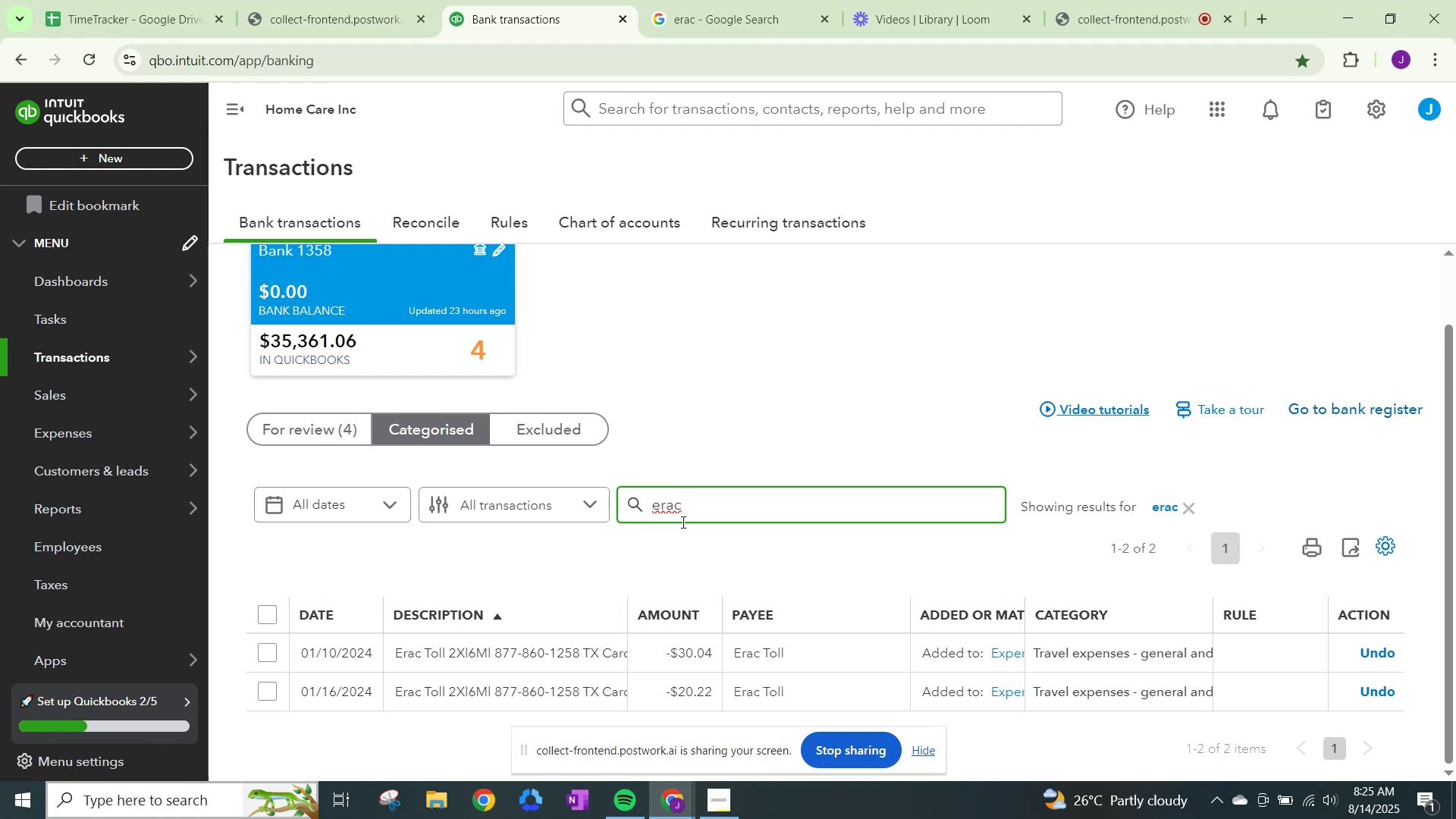 
left_click([320, 423])
 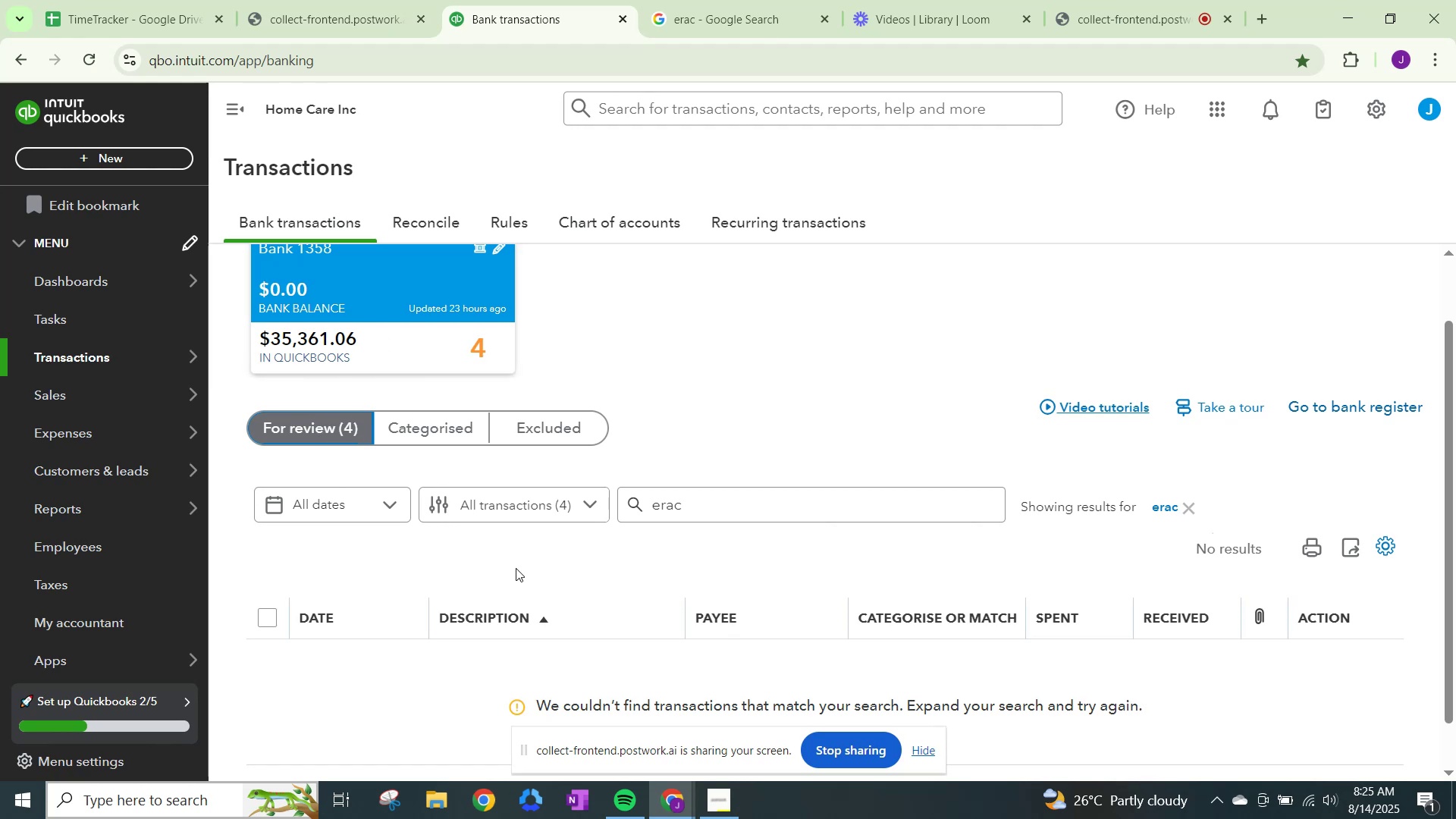 
left_click_drag(start_coordinate=[733, 499], to_coordinate=[507, 485])
 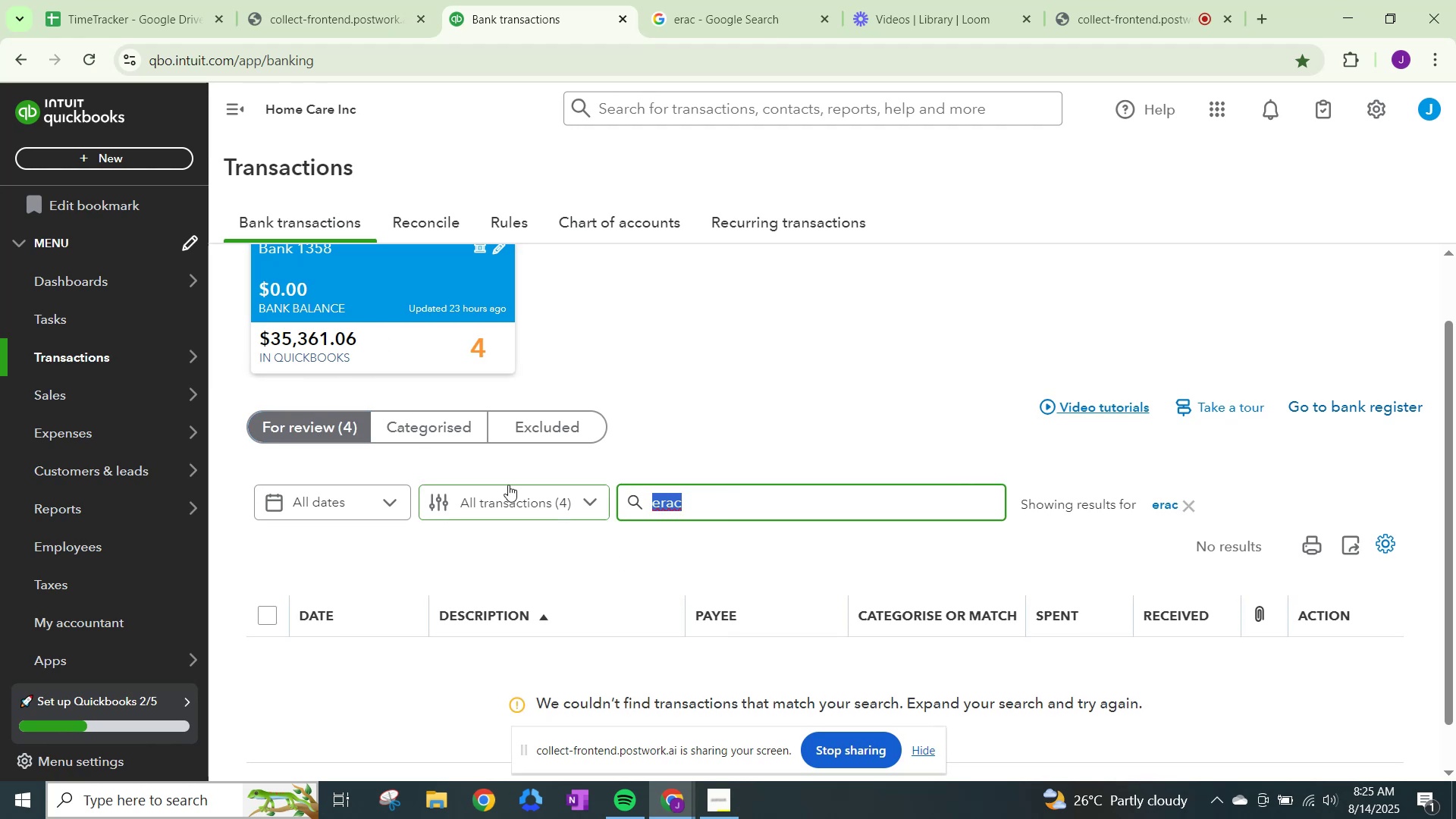 
key(Backspace)
 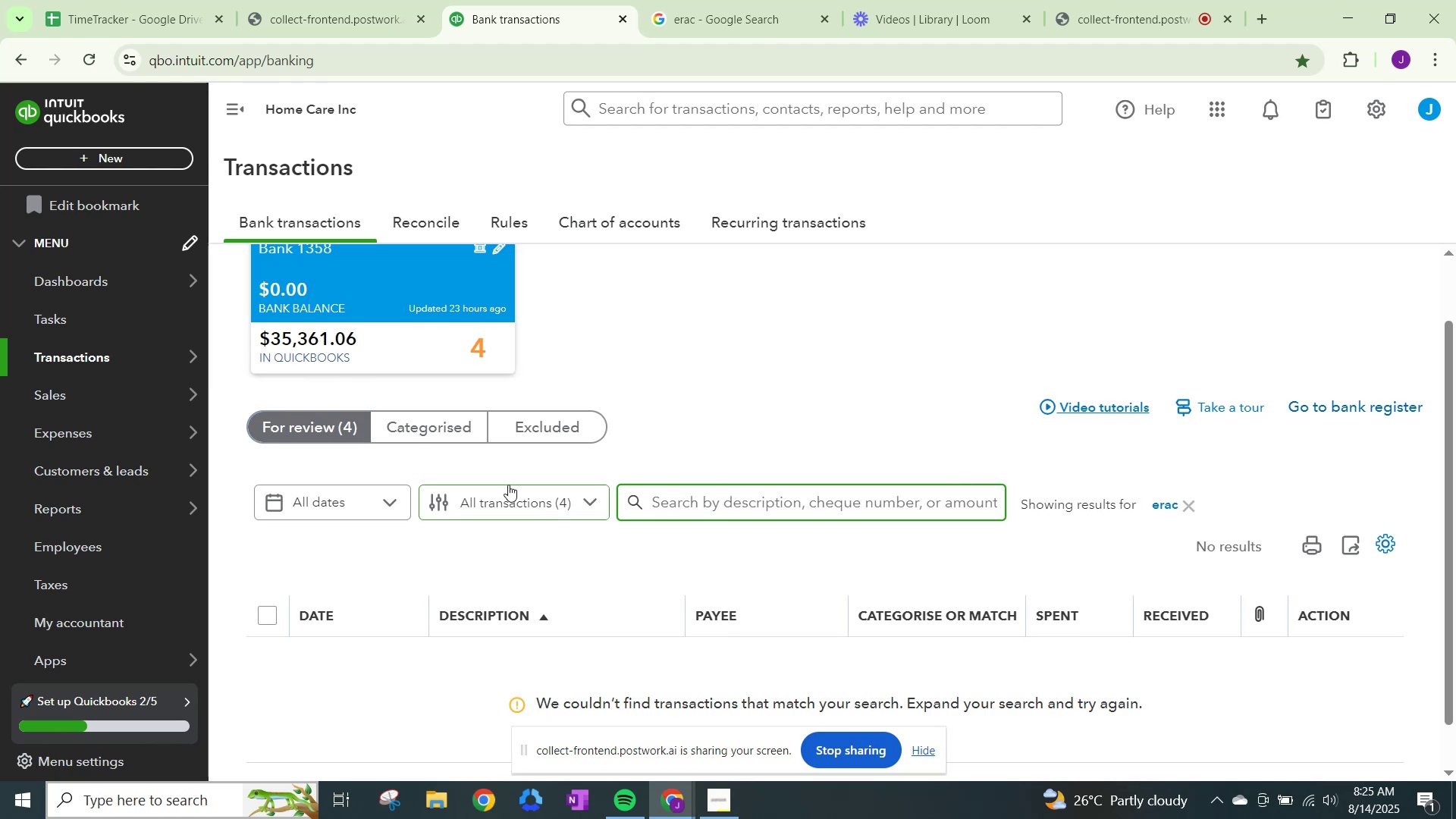 
scroll: coordinate [700, 705], scroll_direction: down, amount: 2.0
 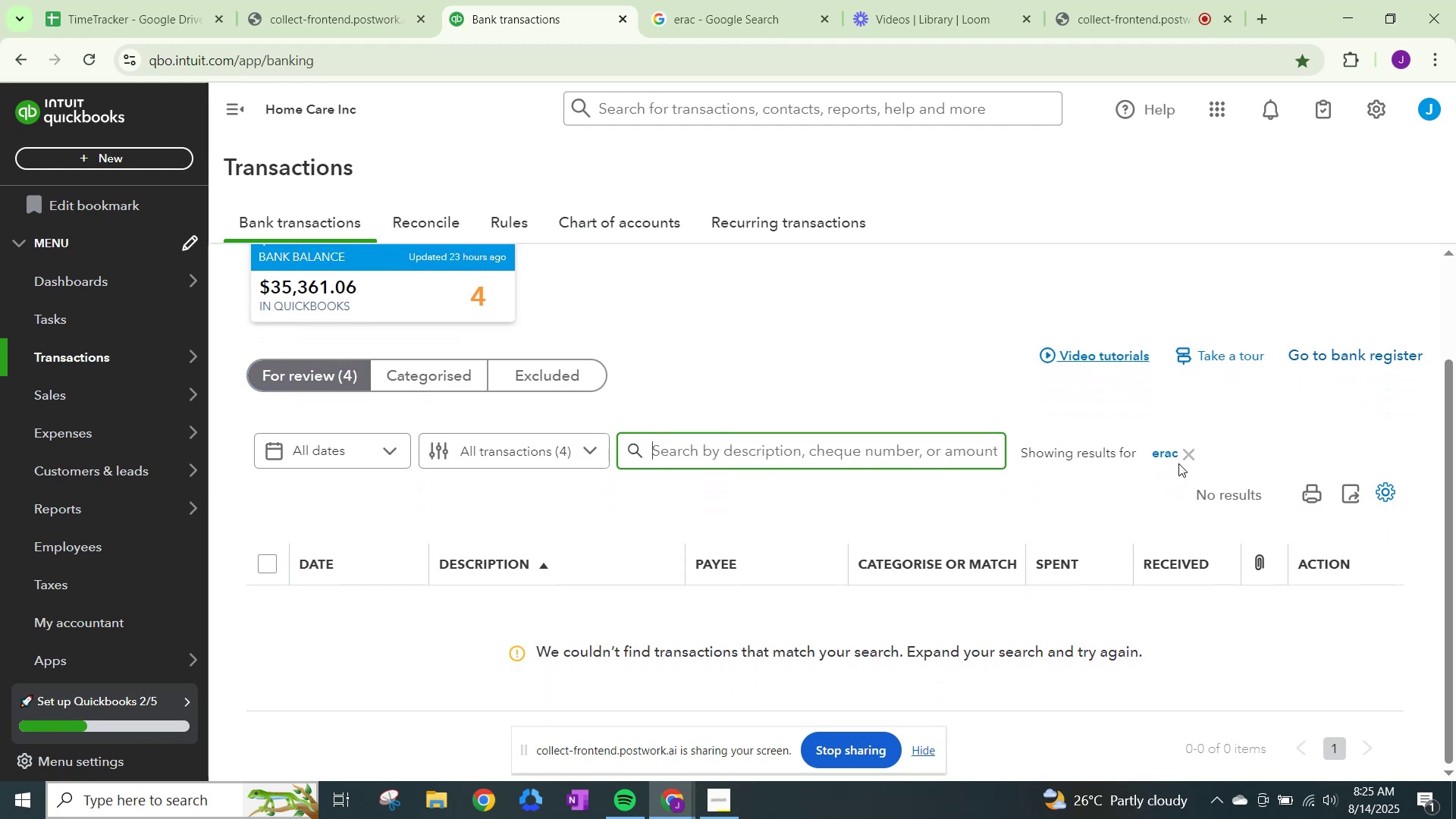 
left_click([1194, 447])
 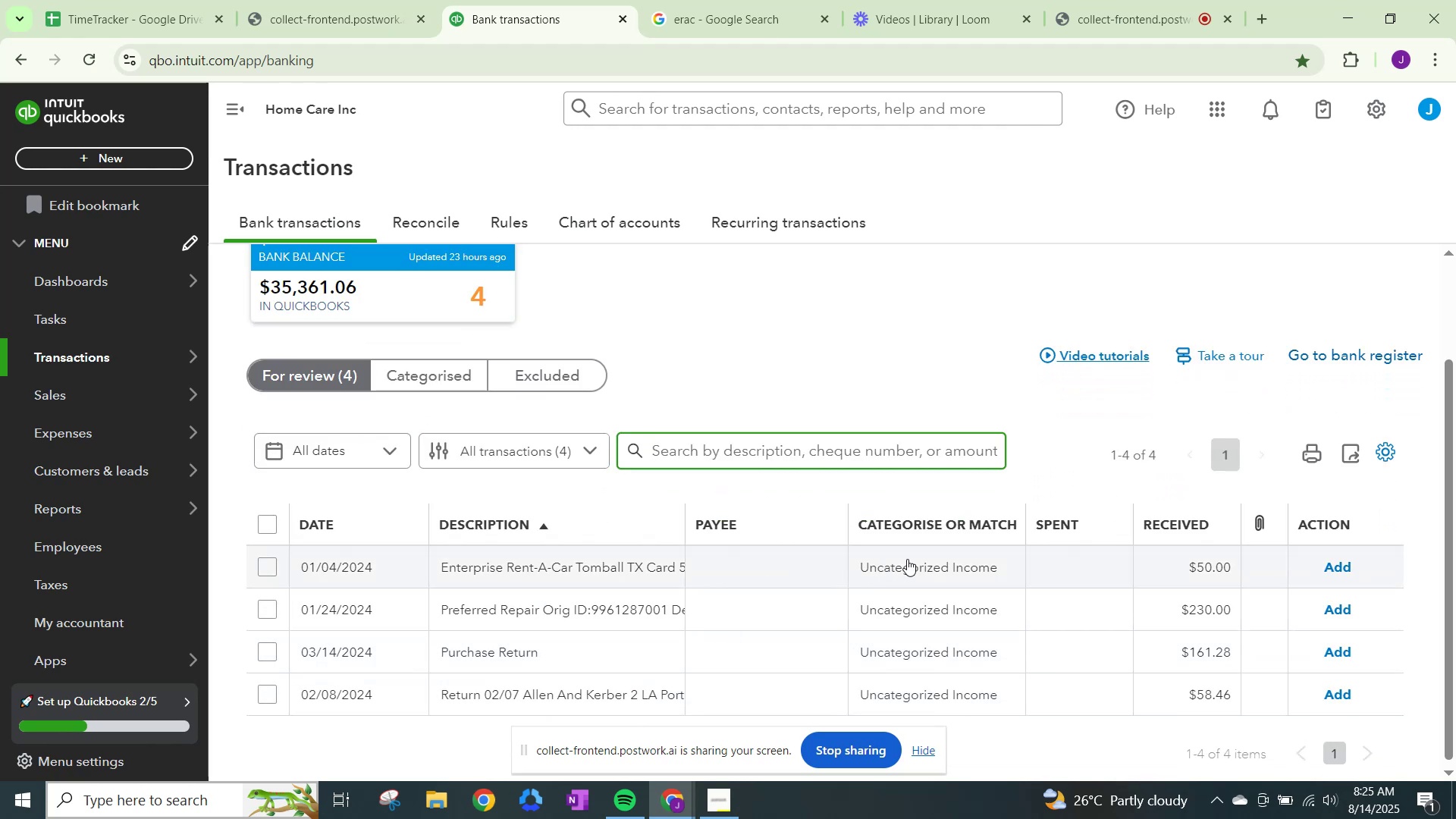 
left_click([907, 559])
 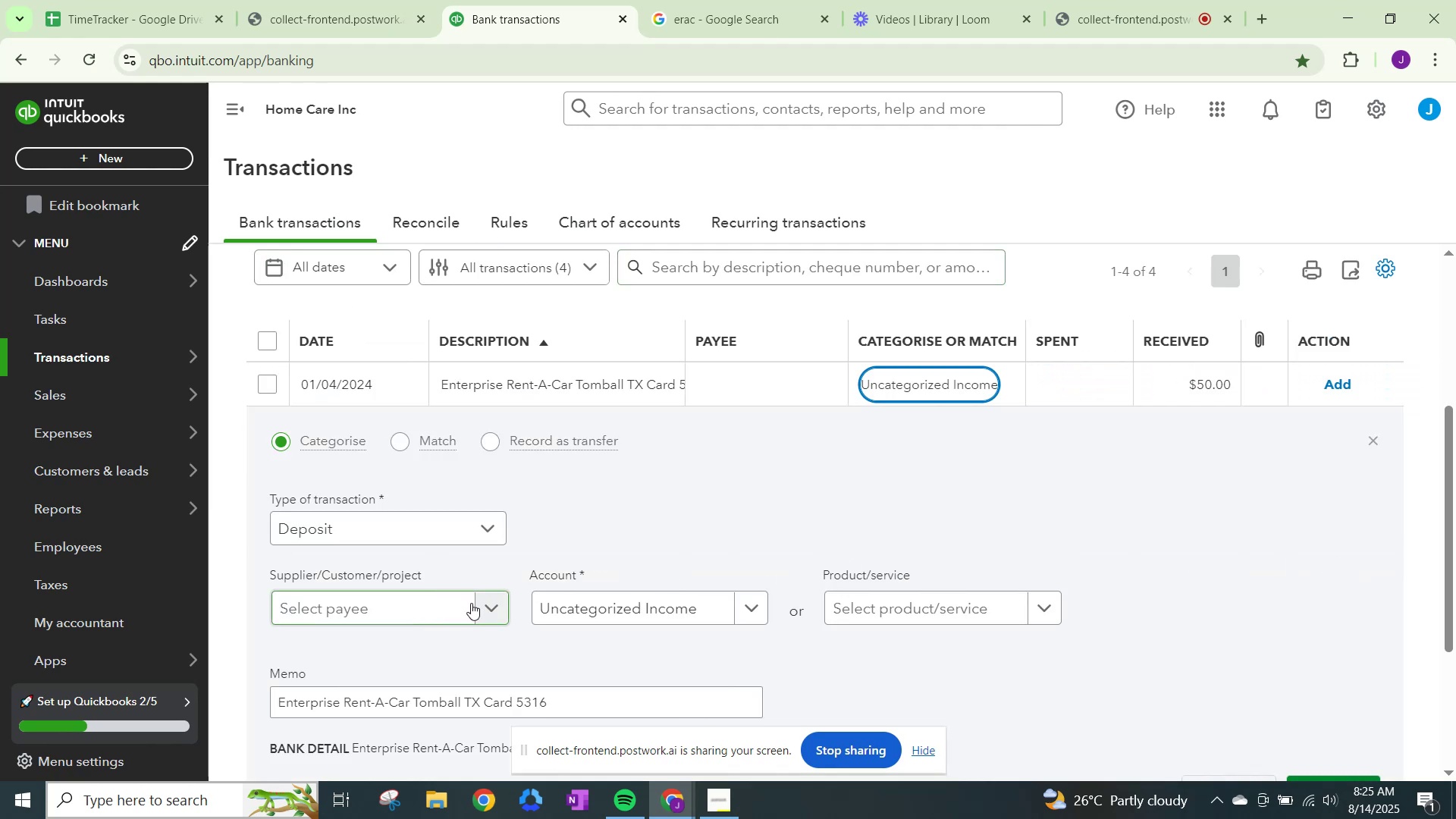 
left_click([490, 601])
 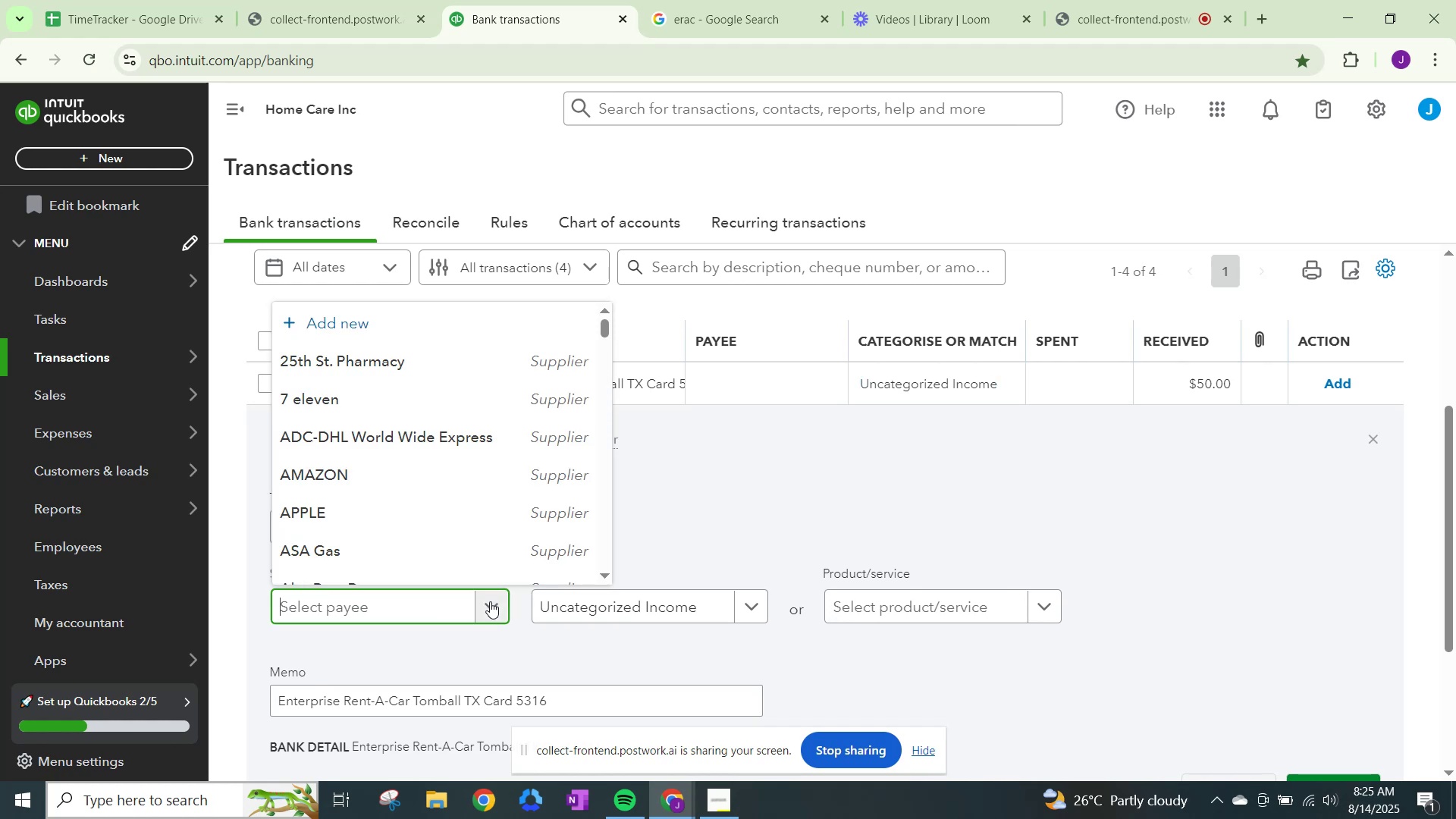 
type(erac)
 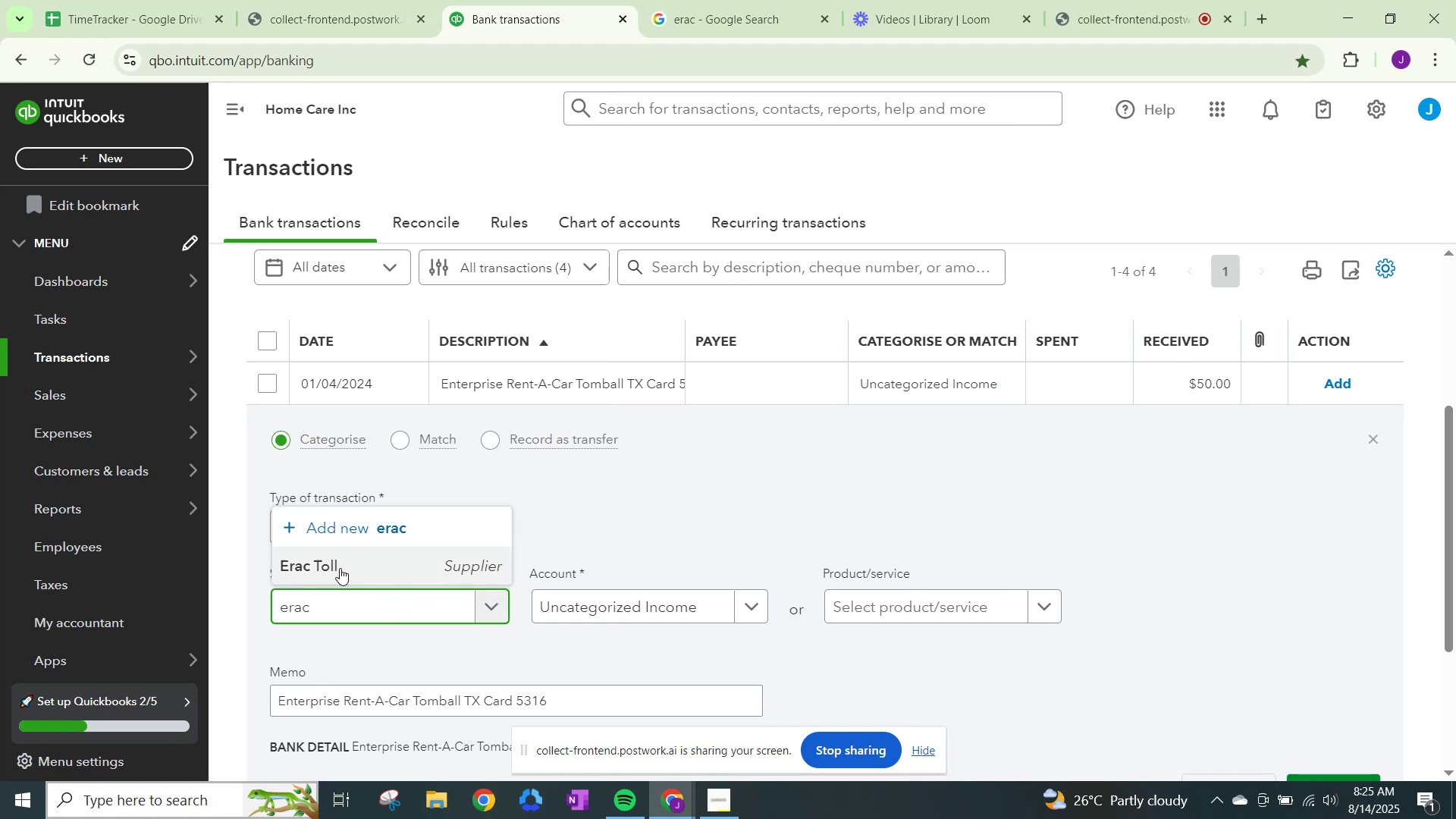 
left_click([342, 554])
 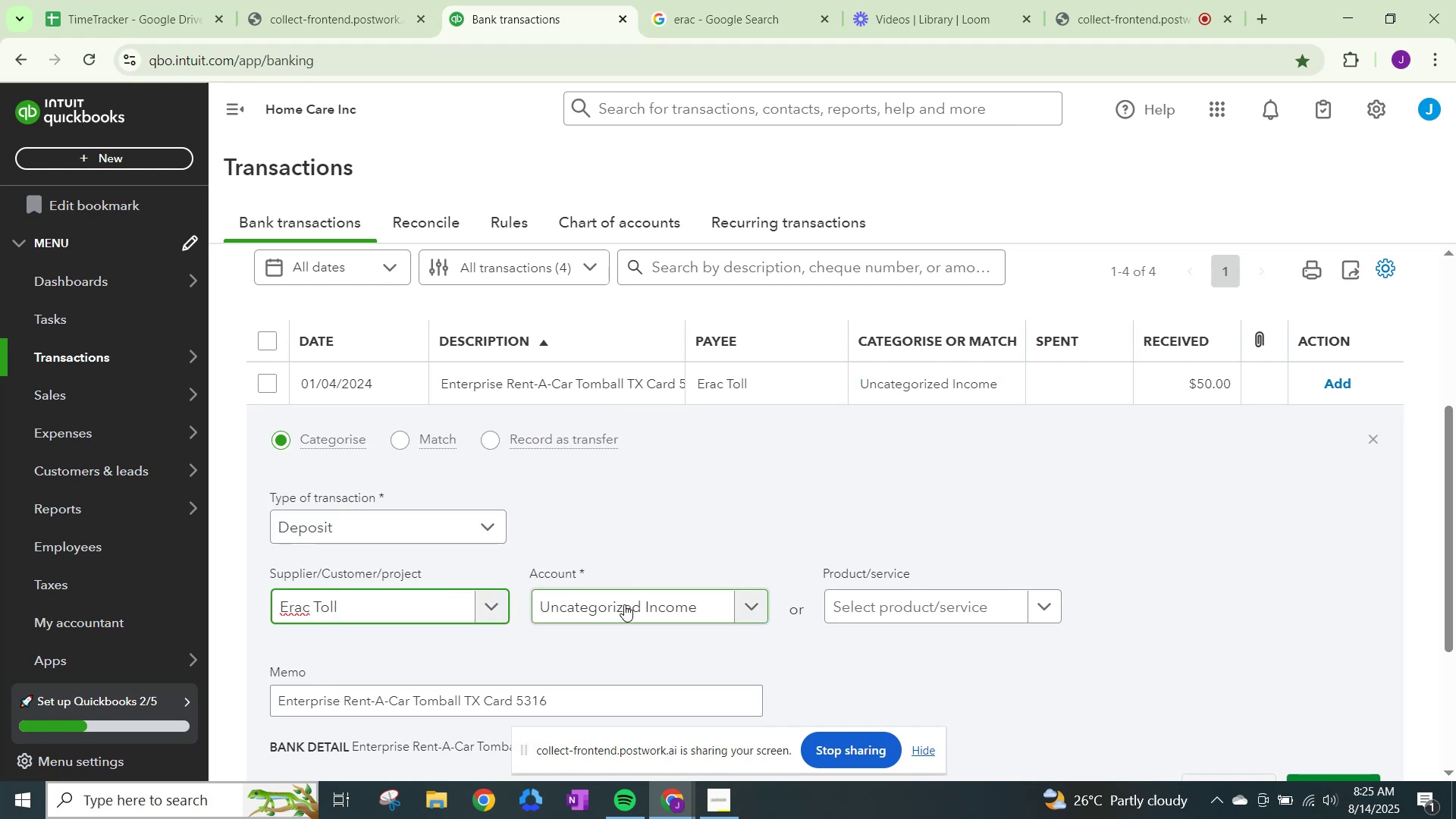 
wait(5.64)
 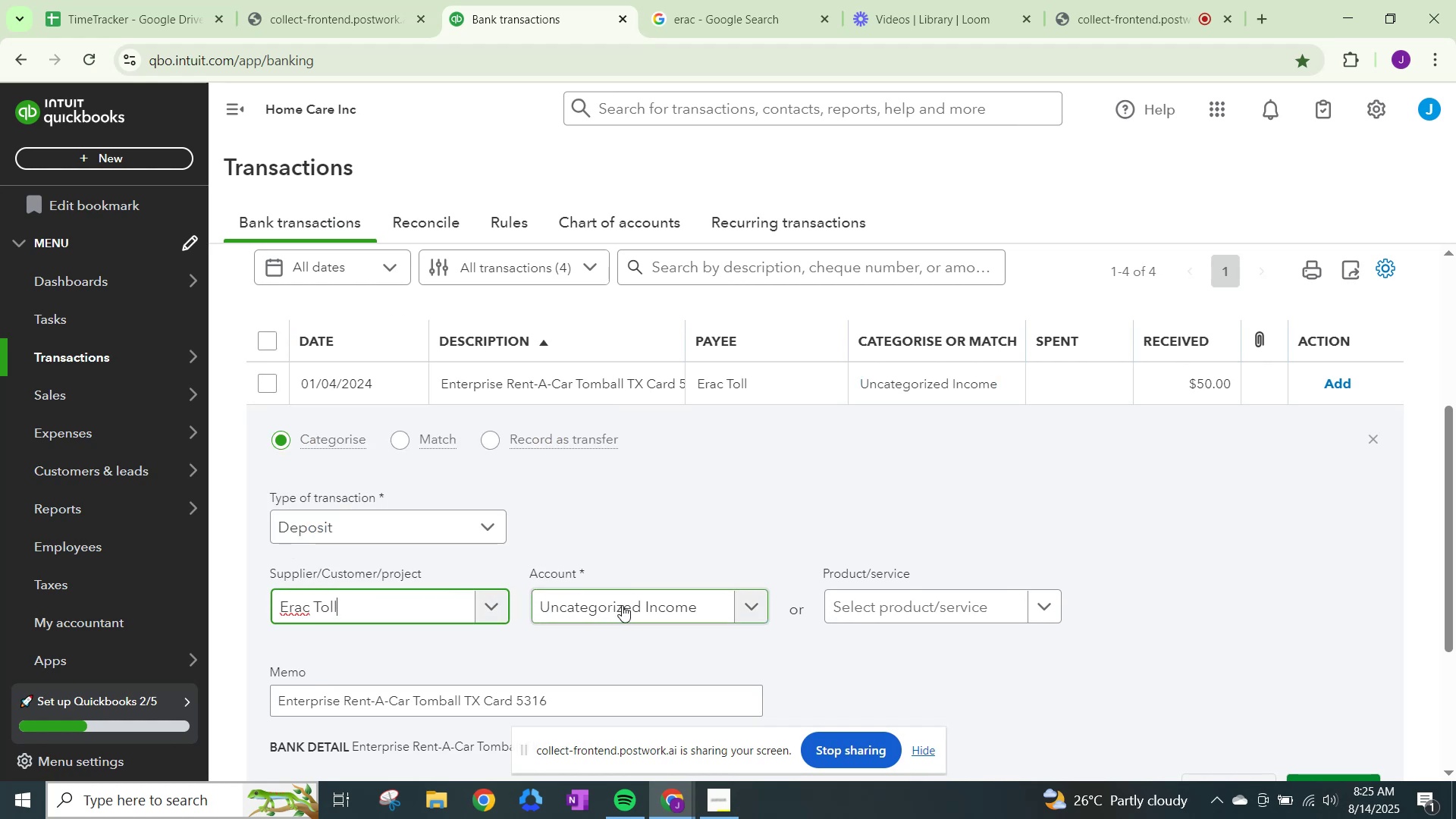 
type(travel)
 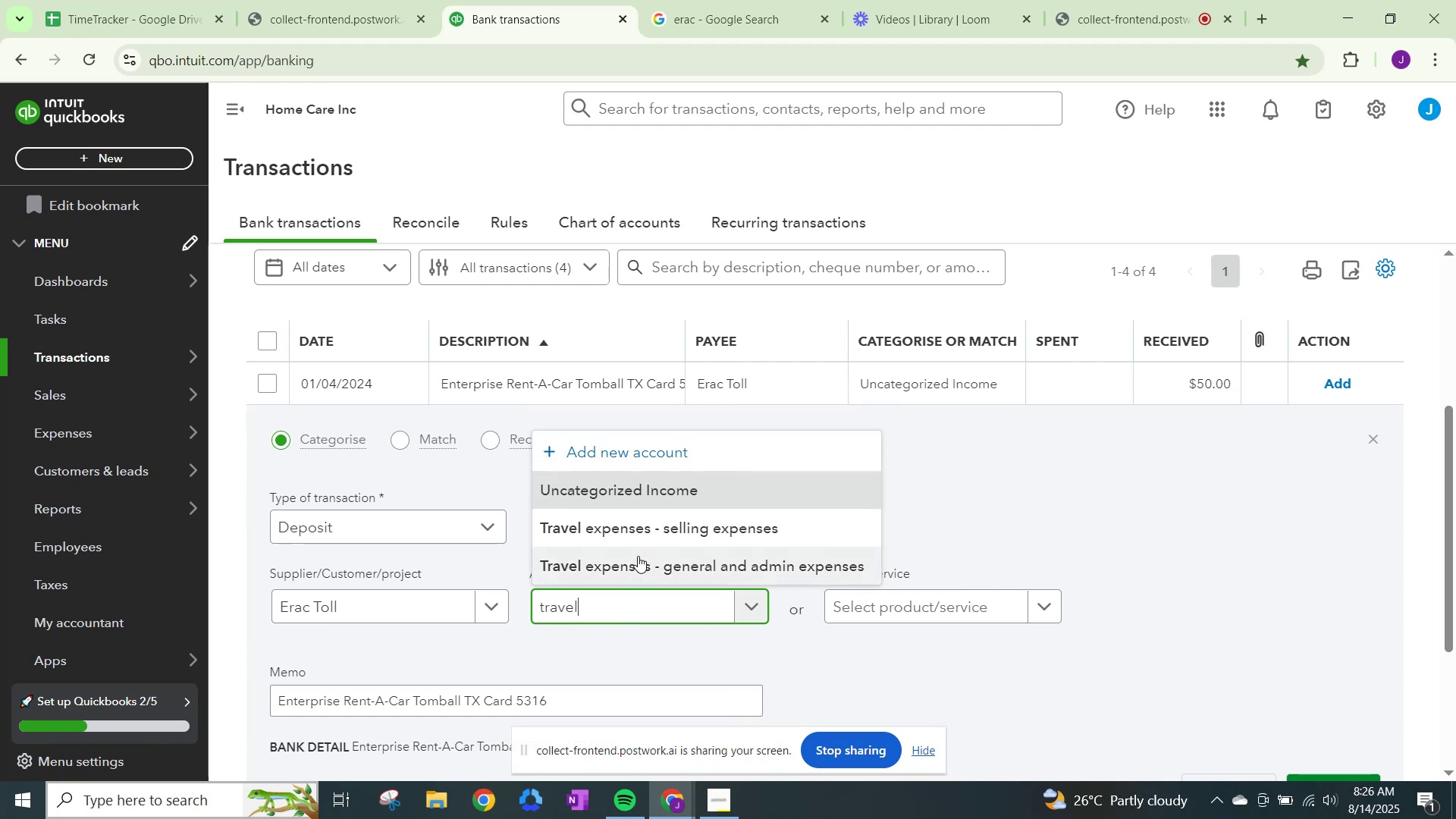 
left_click([639, 555])
 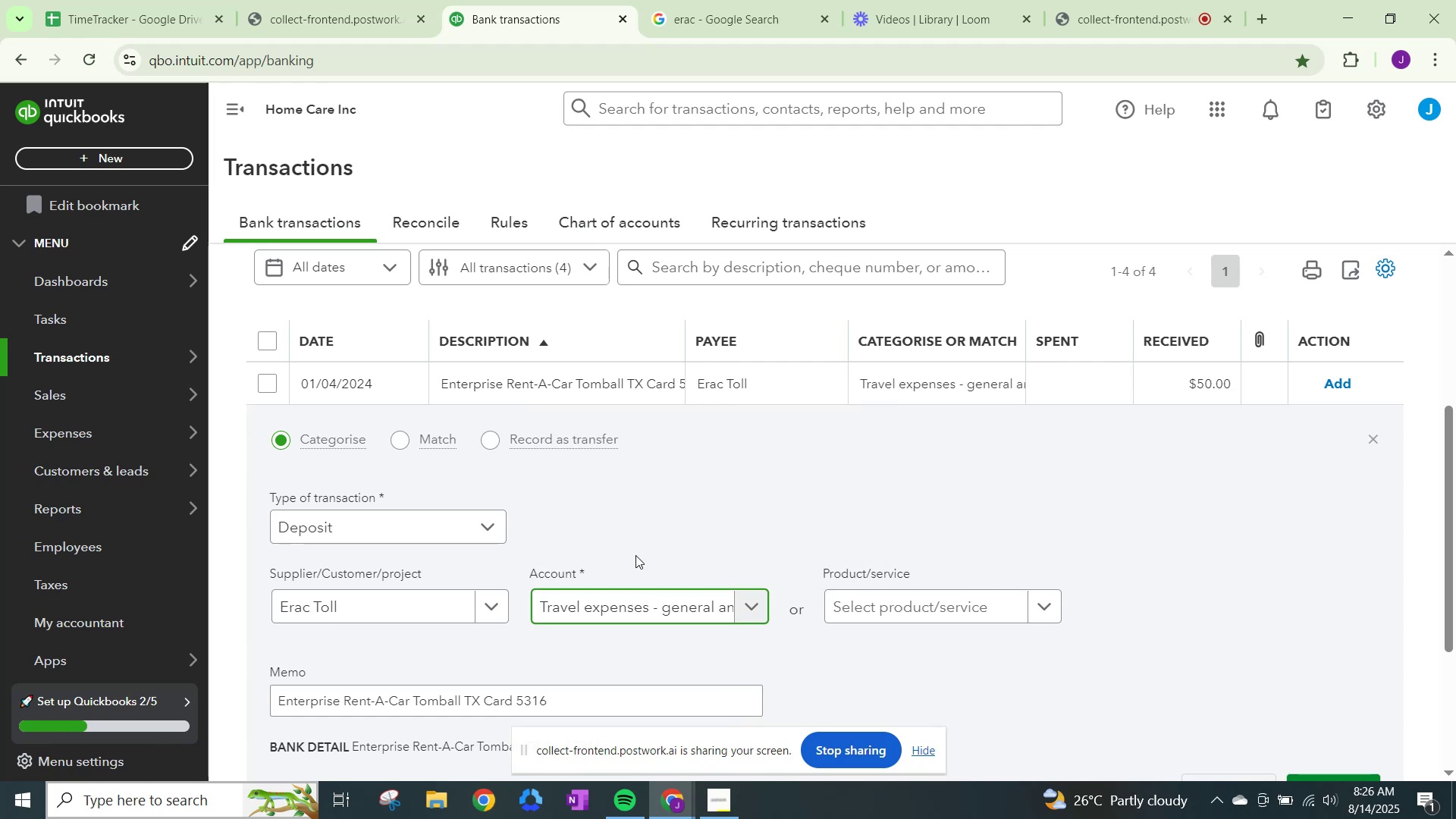 
scroll: coordinate [962, 639], scroll_direction: down, amount: 3.0
 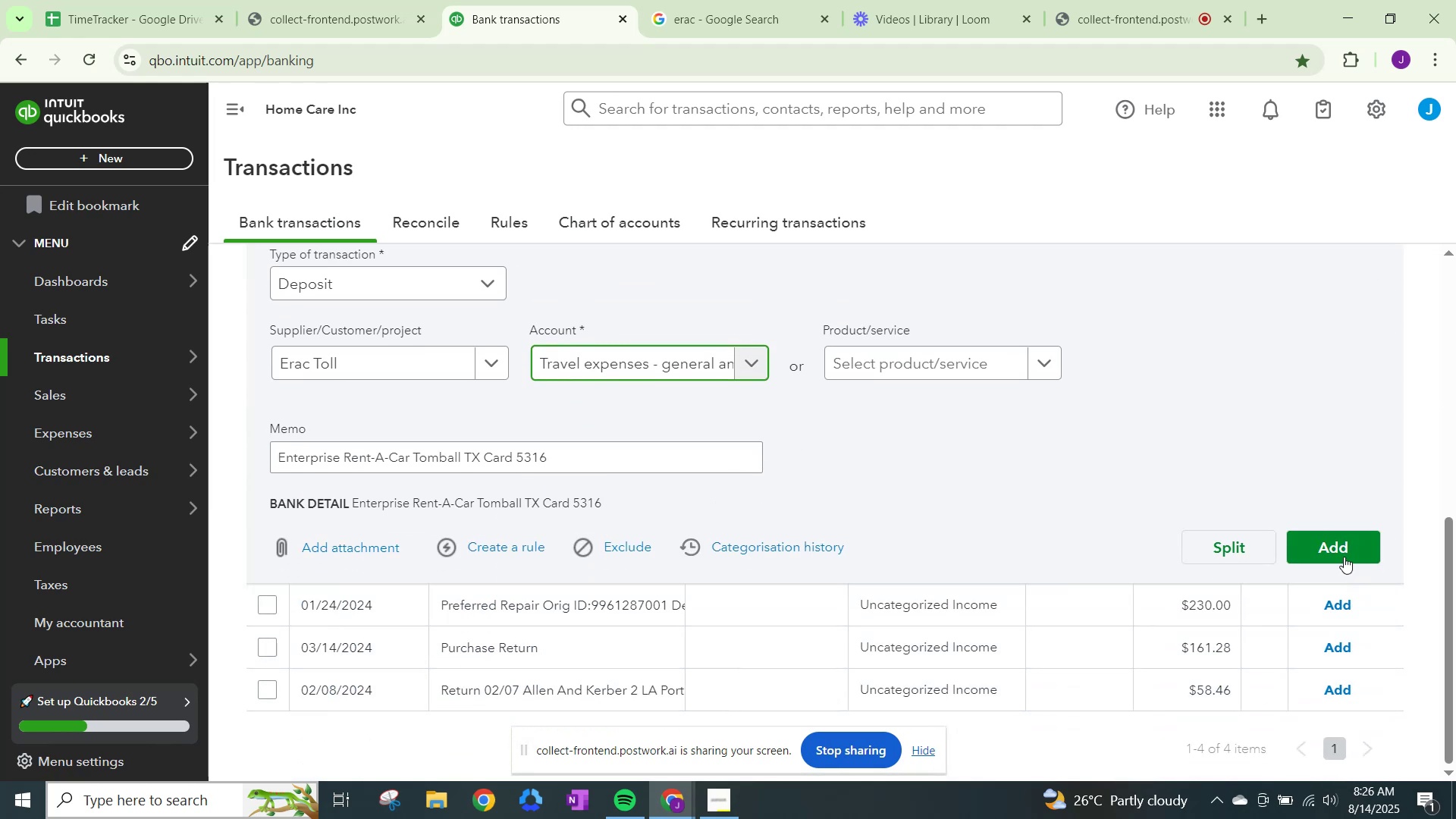 
left_click([1329, 541])
 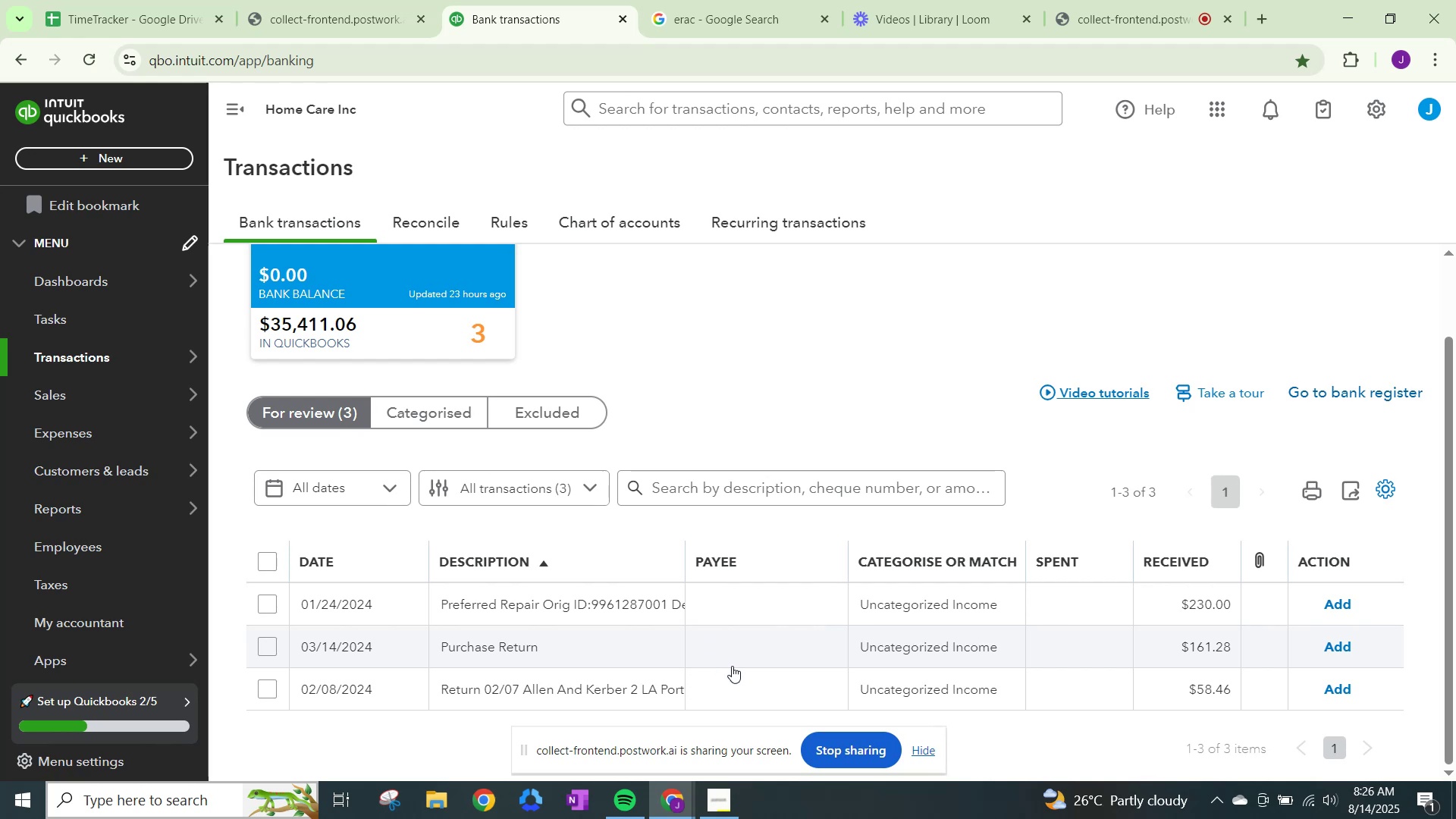 
wait(14.64)
 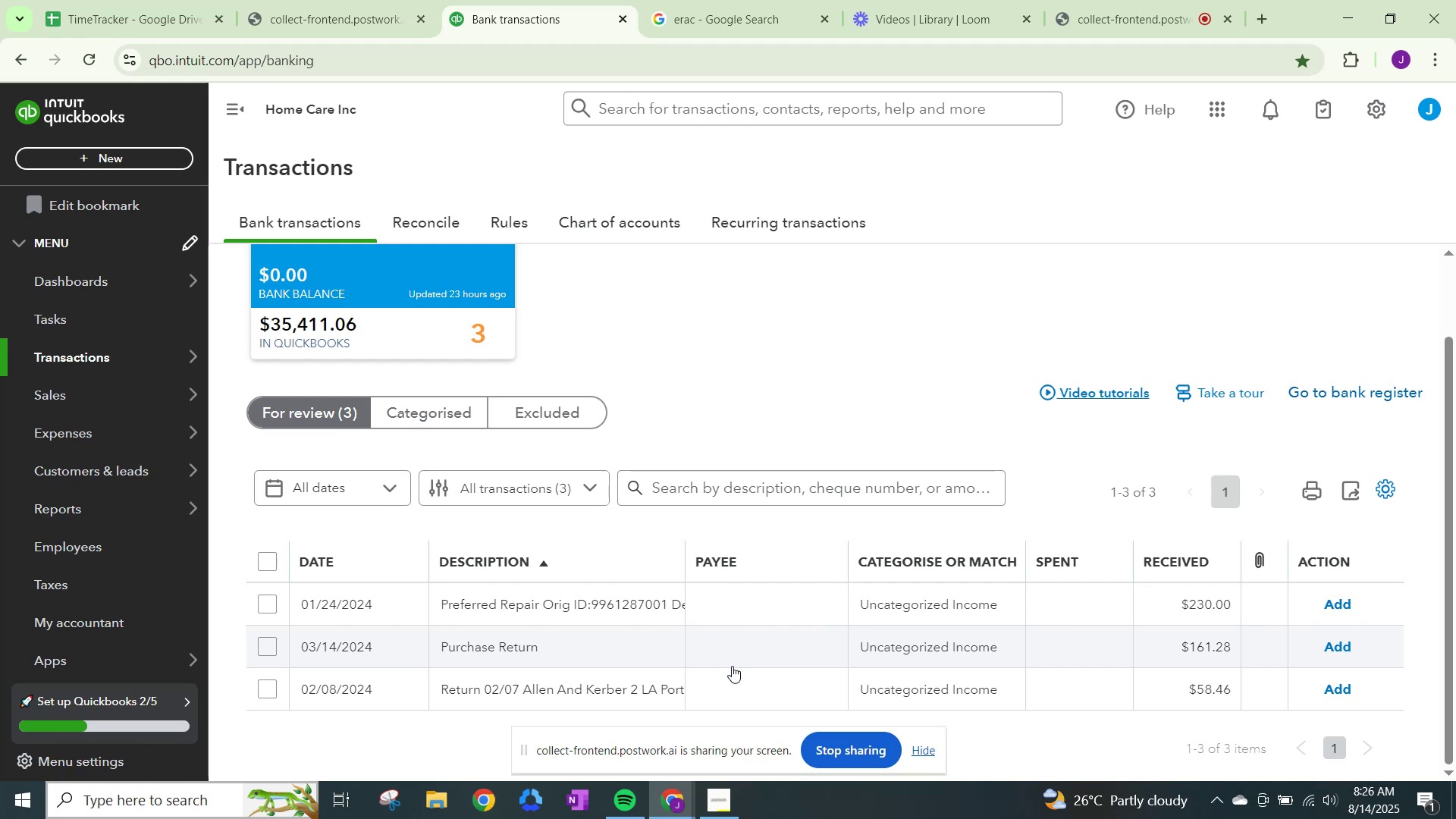 
left_click([468, 610])
 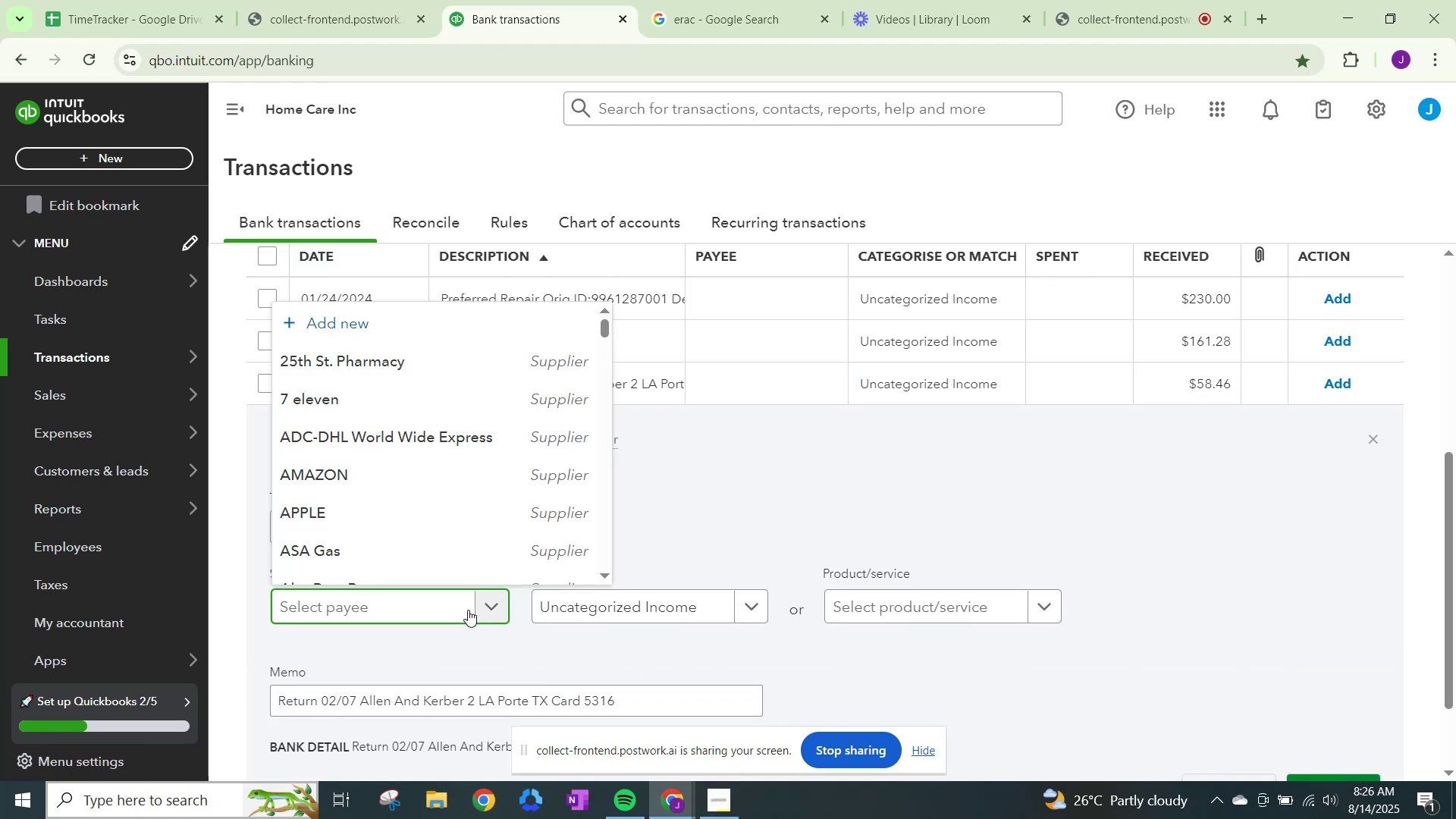 
type(alle)
 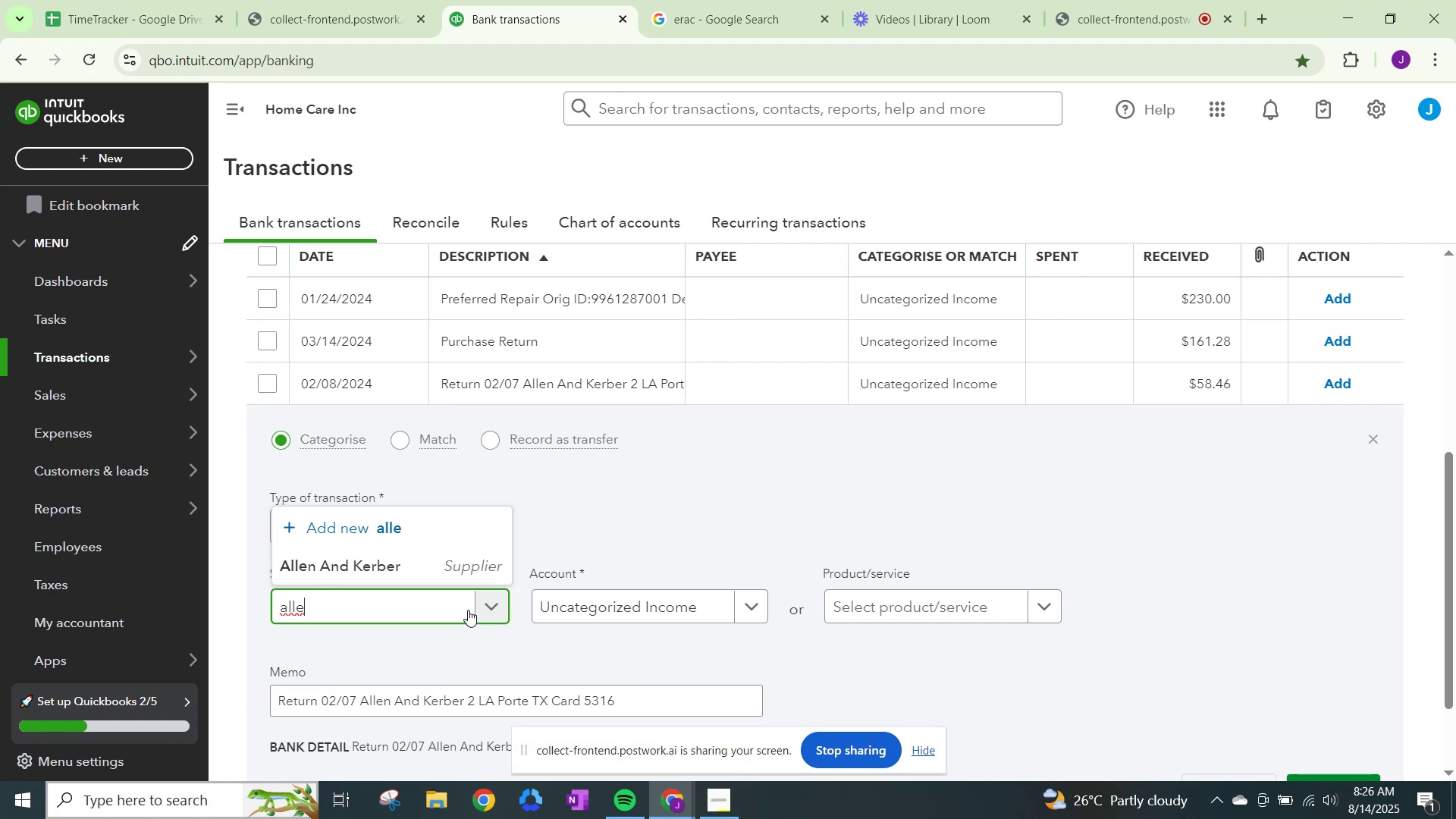 
left_click([457, 572])
 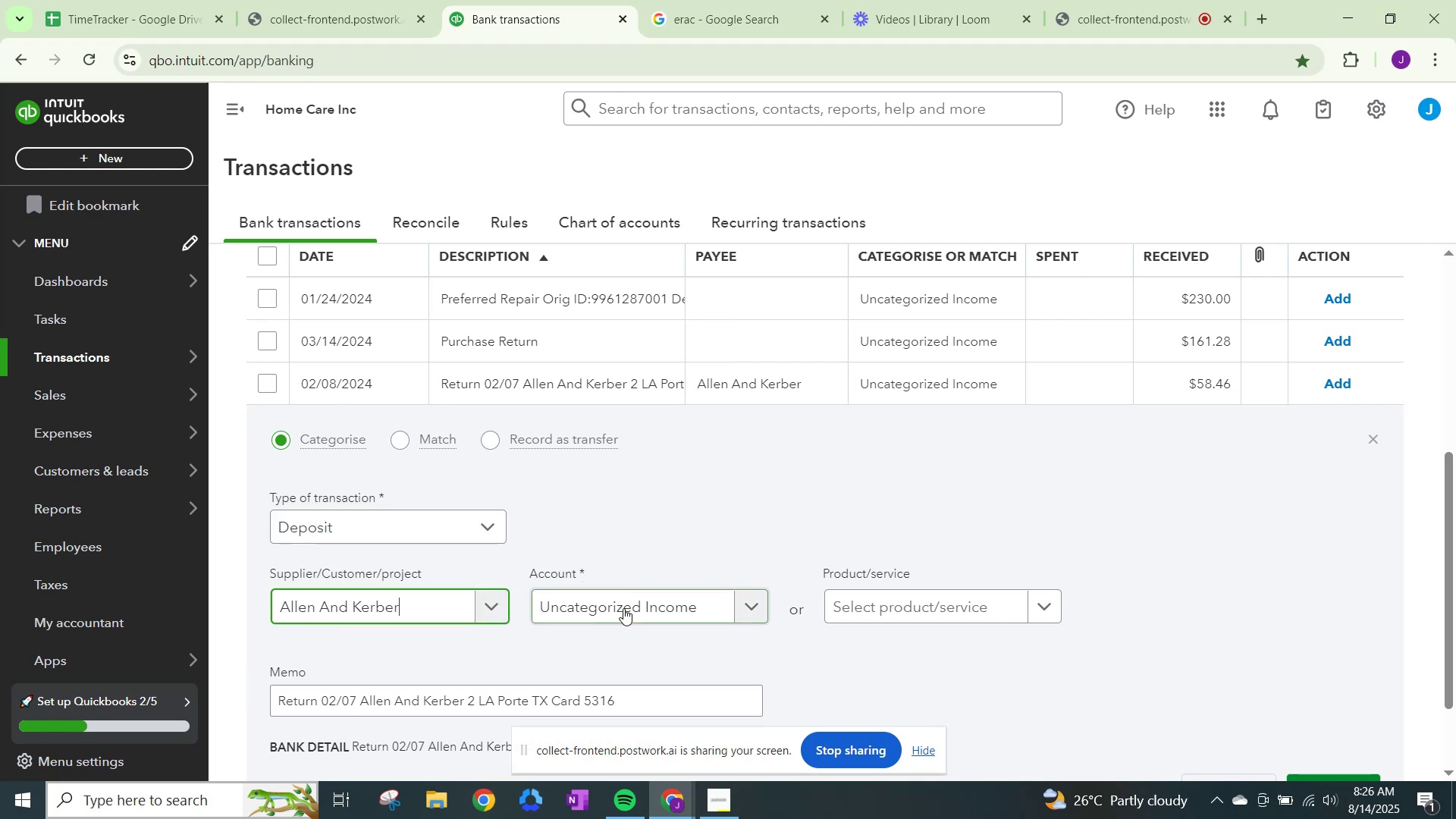 
left_click([623, 608])
 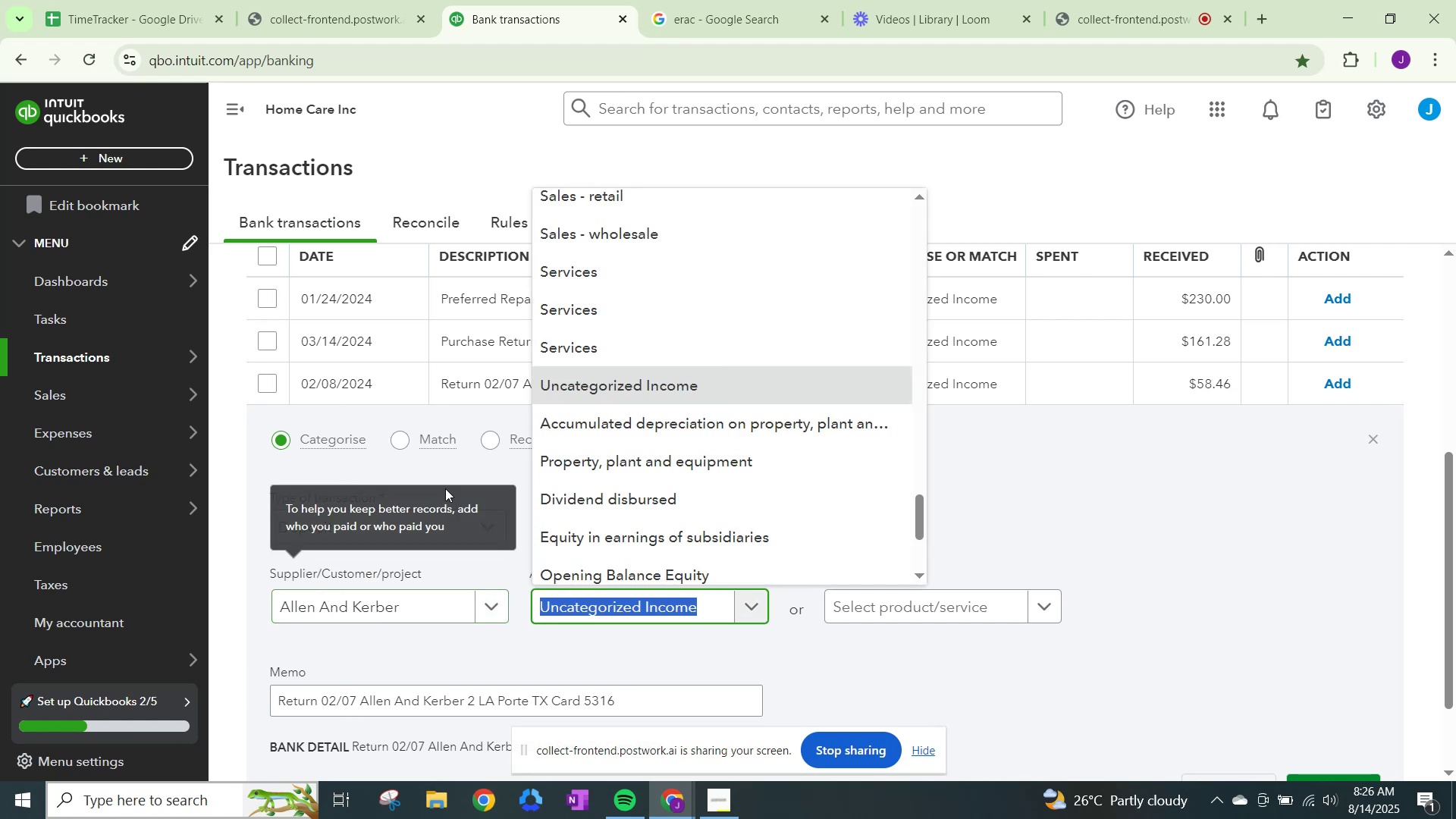 
scroll: coordinate [623, 428], scroll_direction: up, amount: 4.0
 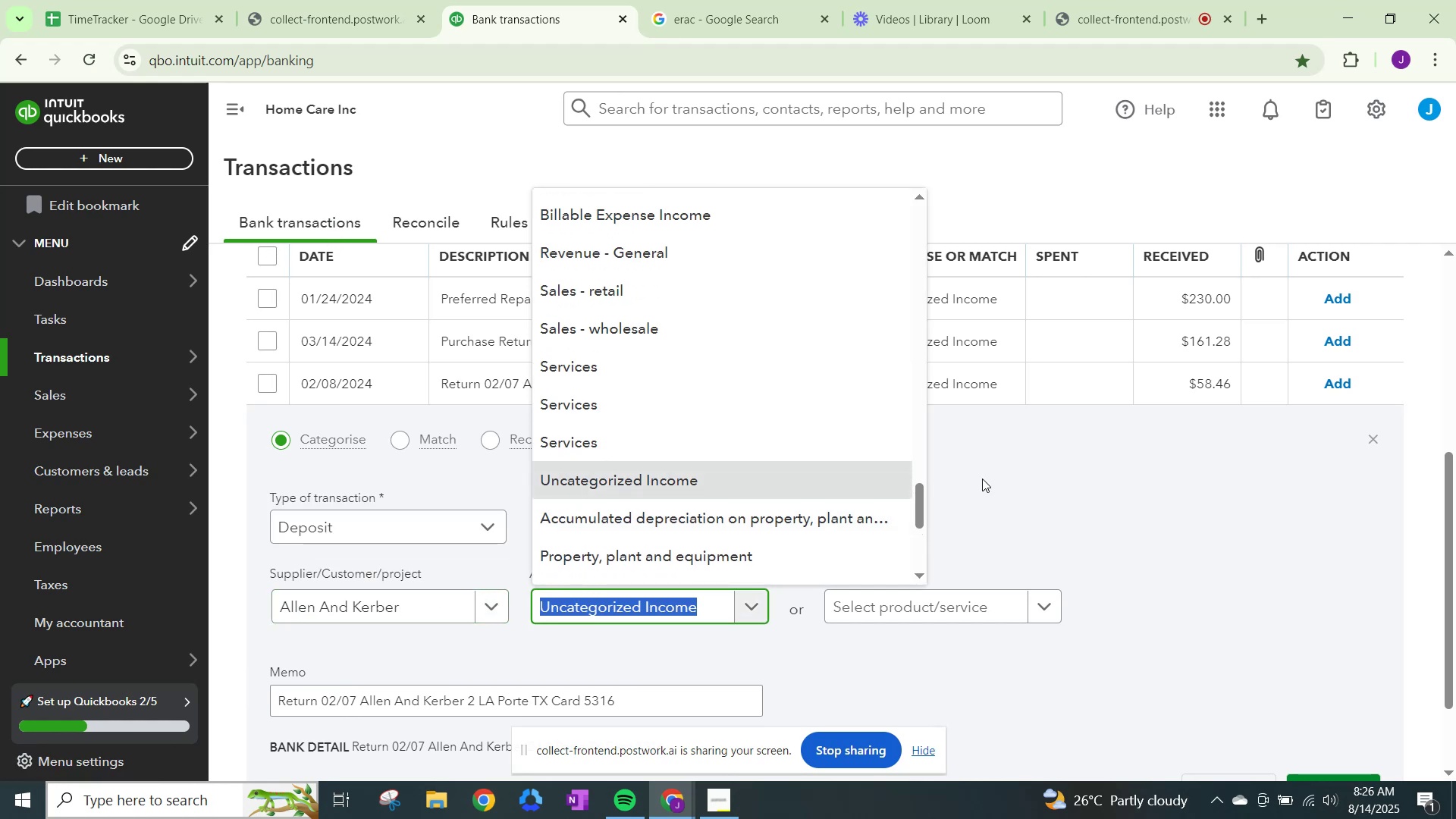 
left_click([1058, 477])
 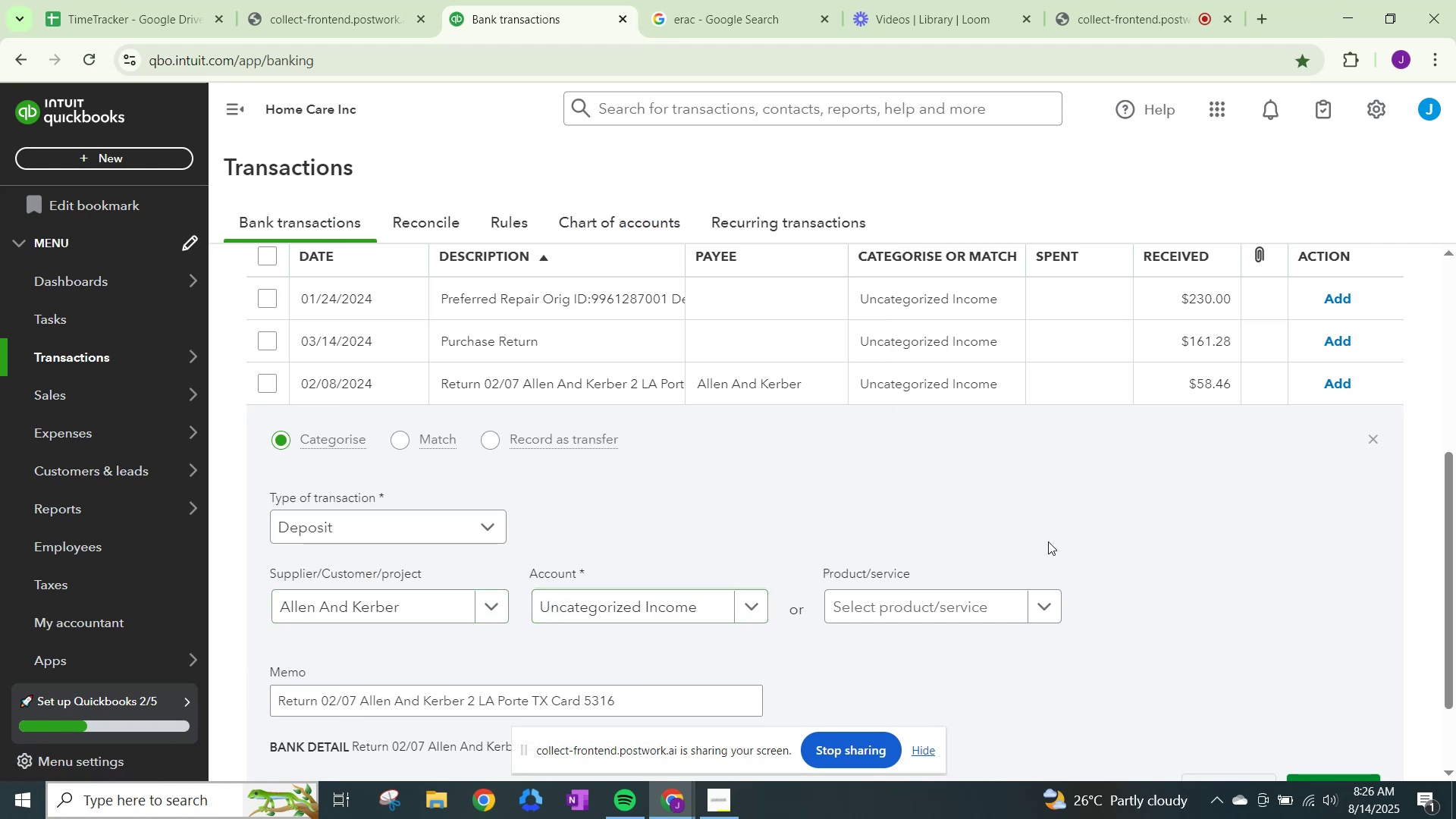 
scroll: coordinate [957, 500], scroll_direction: up, amount: 4.0
 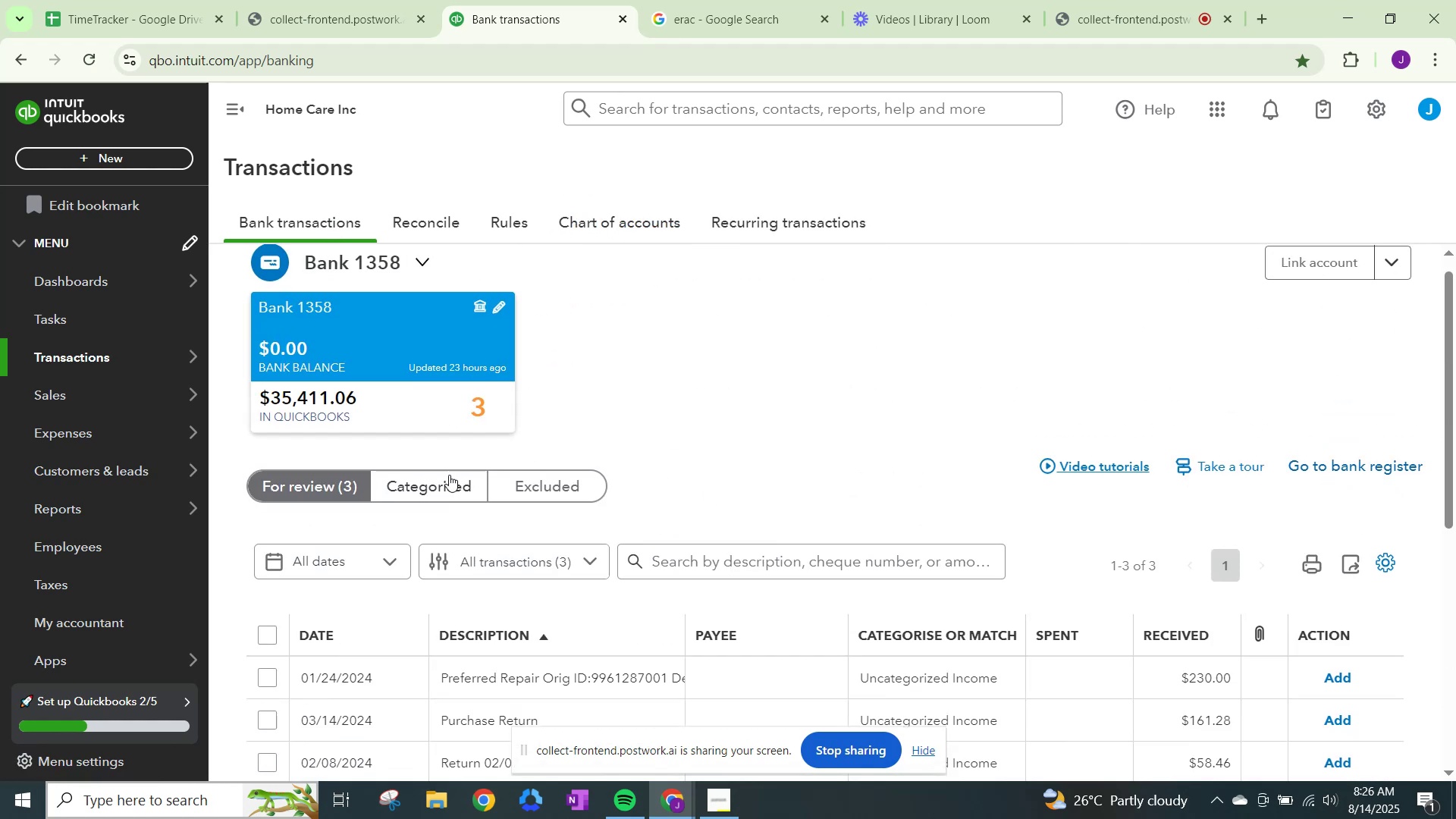 
left_click([436, 479])
 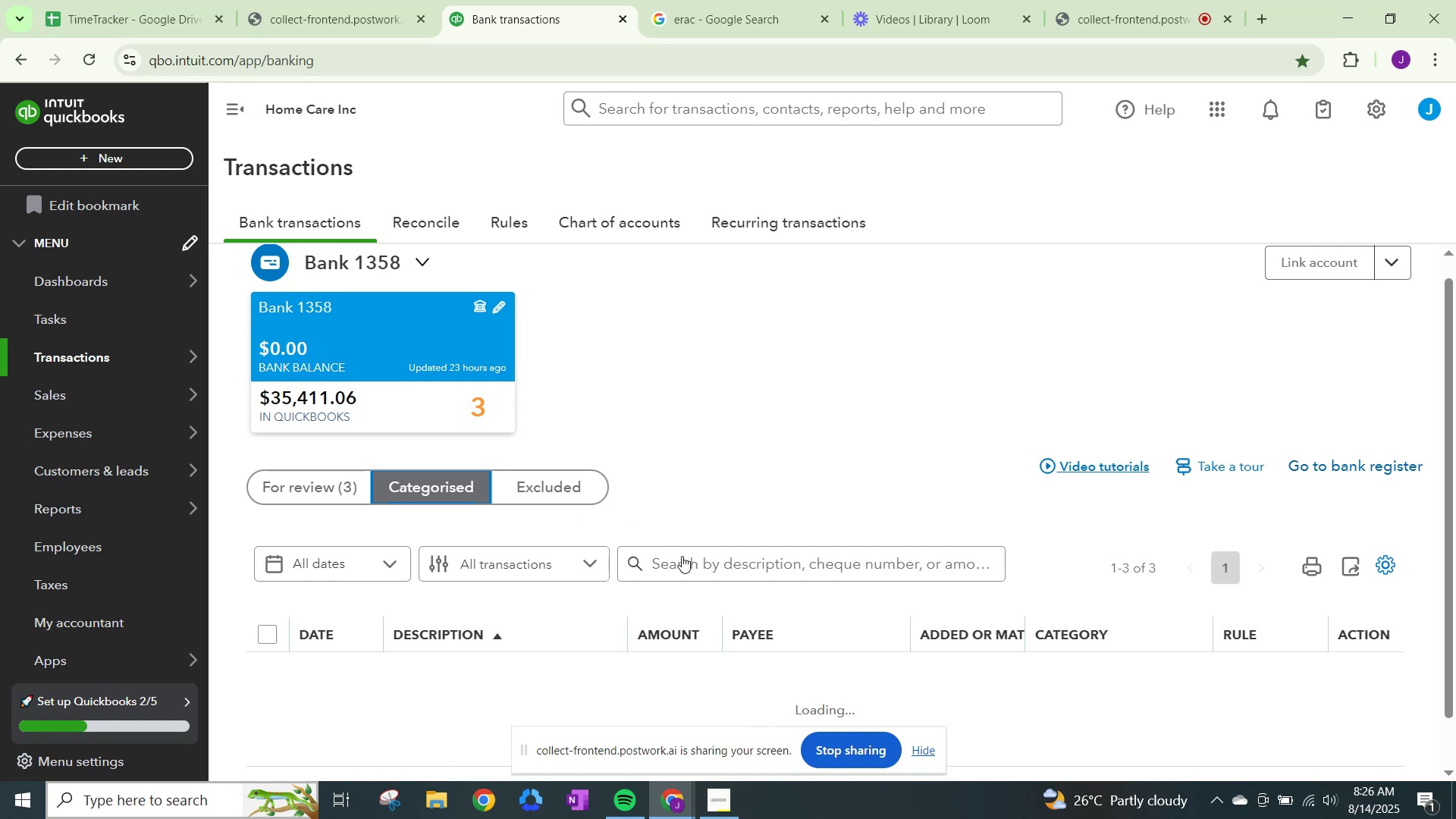 
left_click([687, 558])
 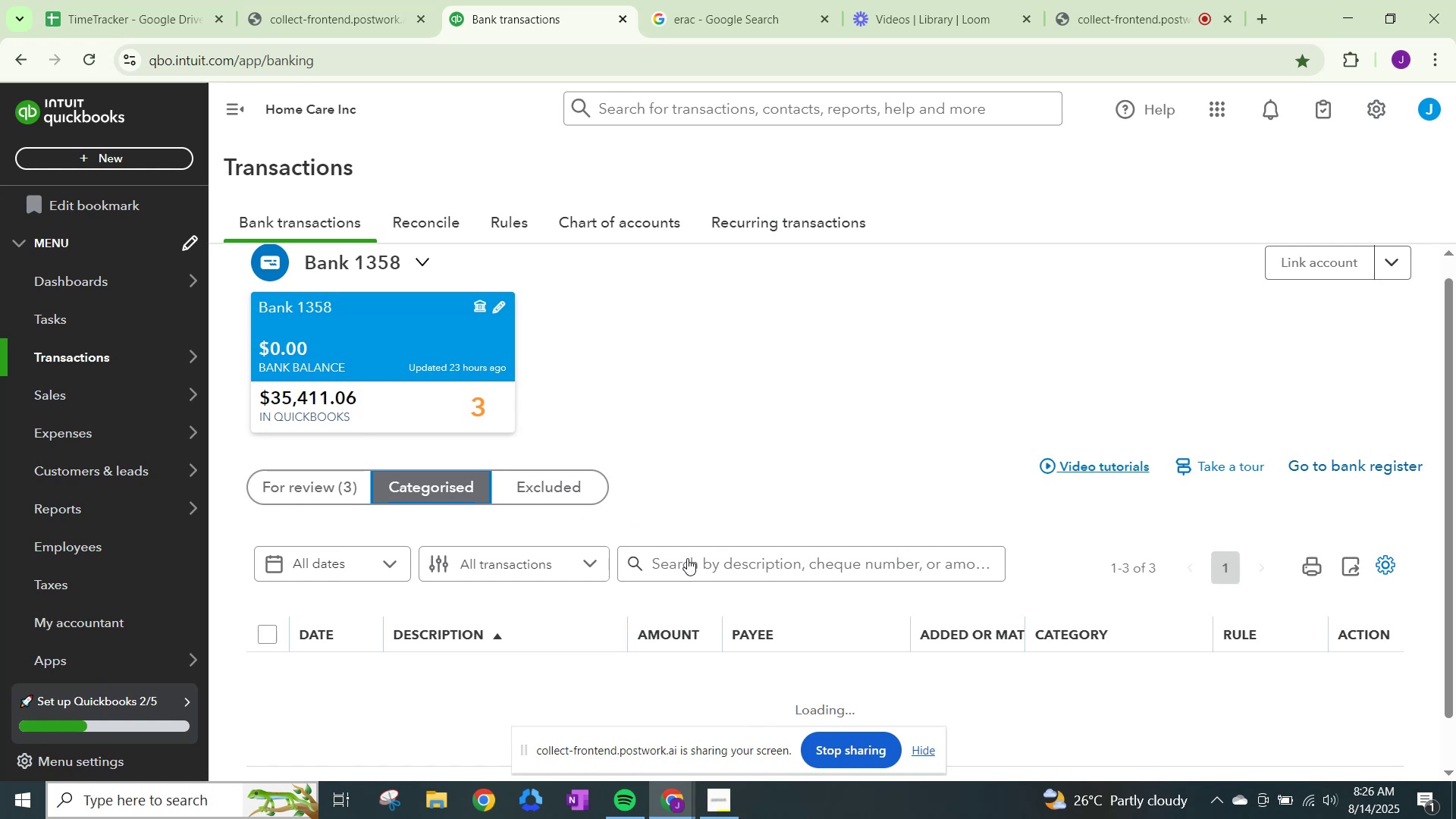 
type(allen)
 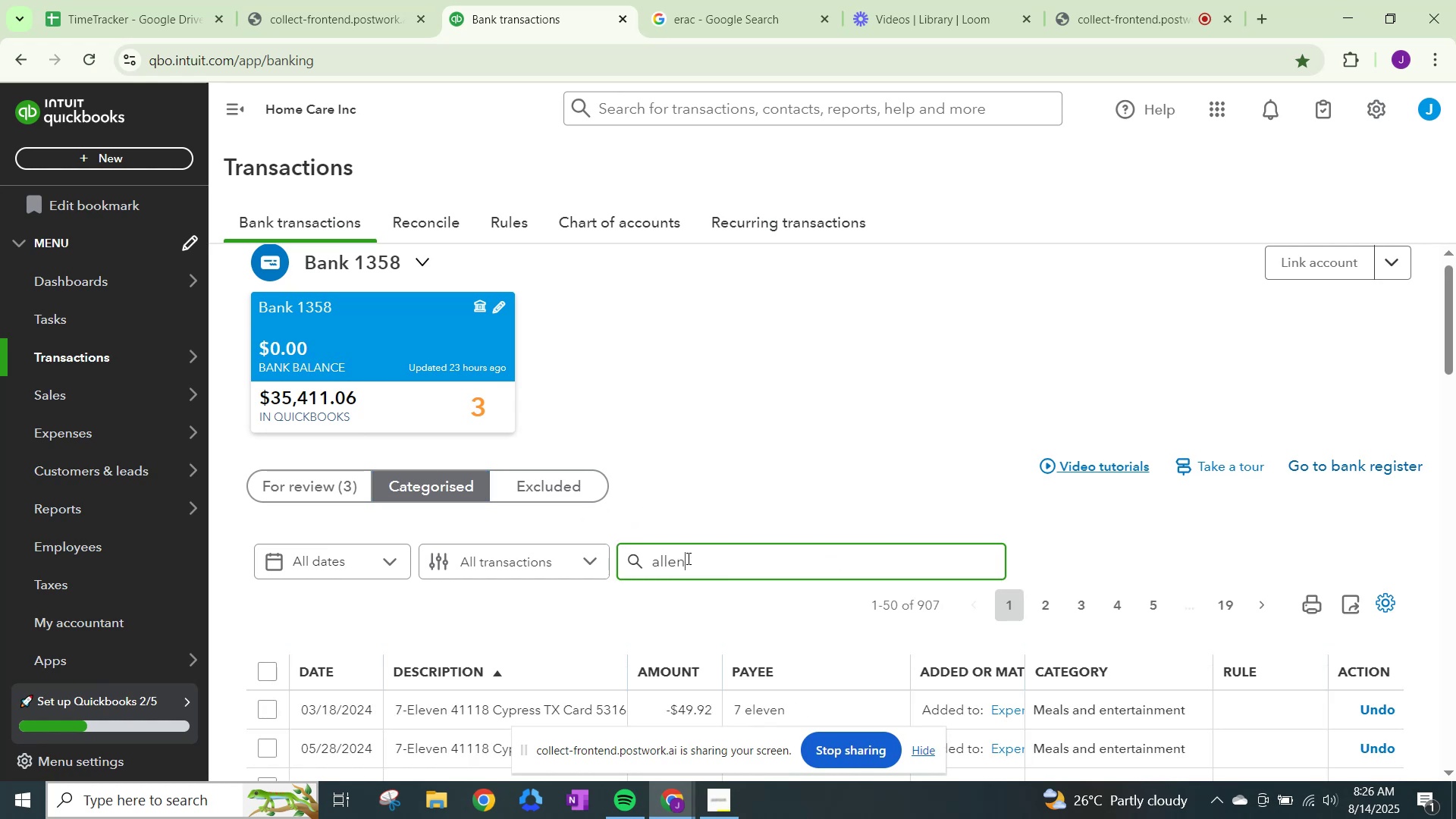 
key(Enter)
 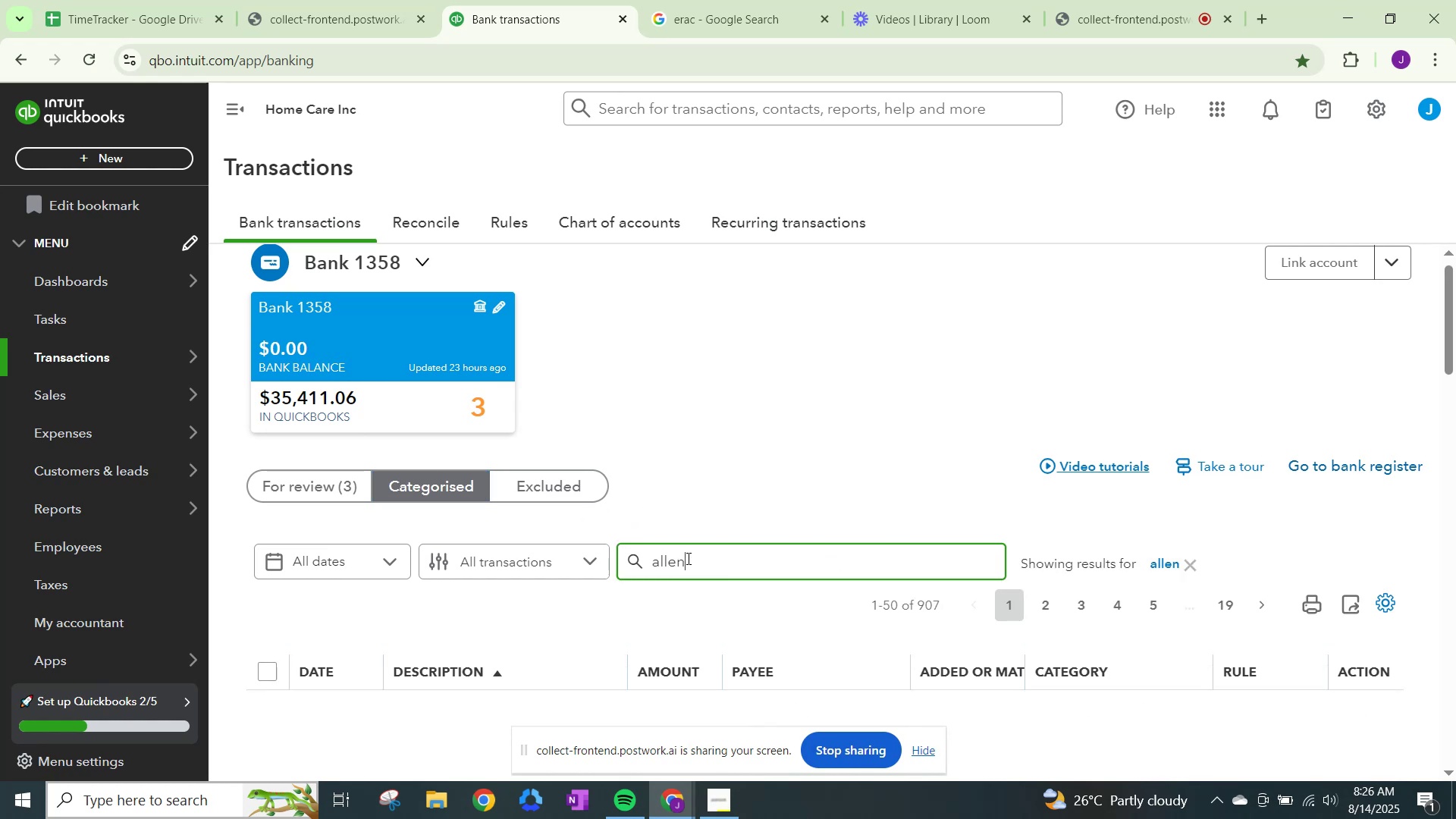 
scroll: coordinate [642, 616], scroll_direction: down, amount: 3.0
 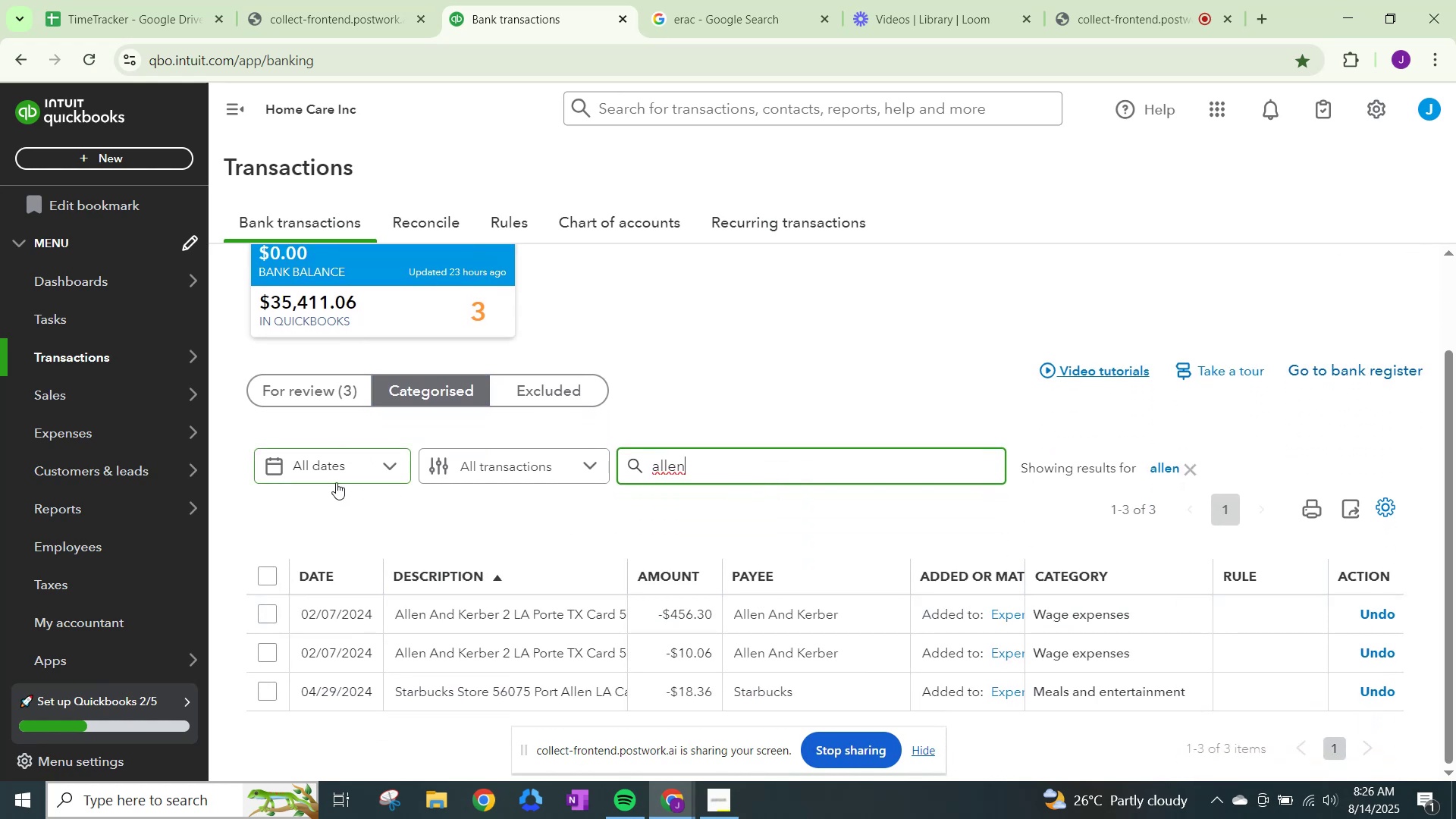 
left_click([307, 392])
 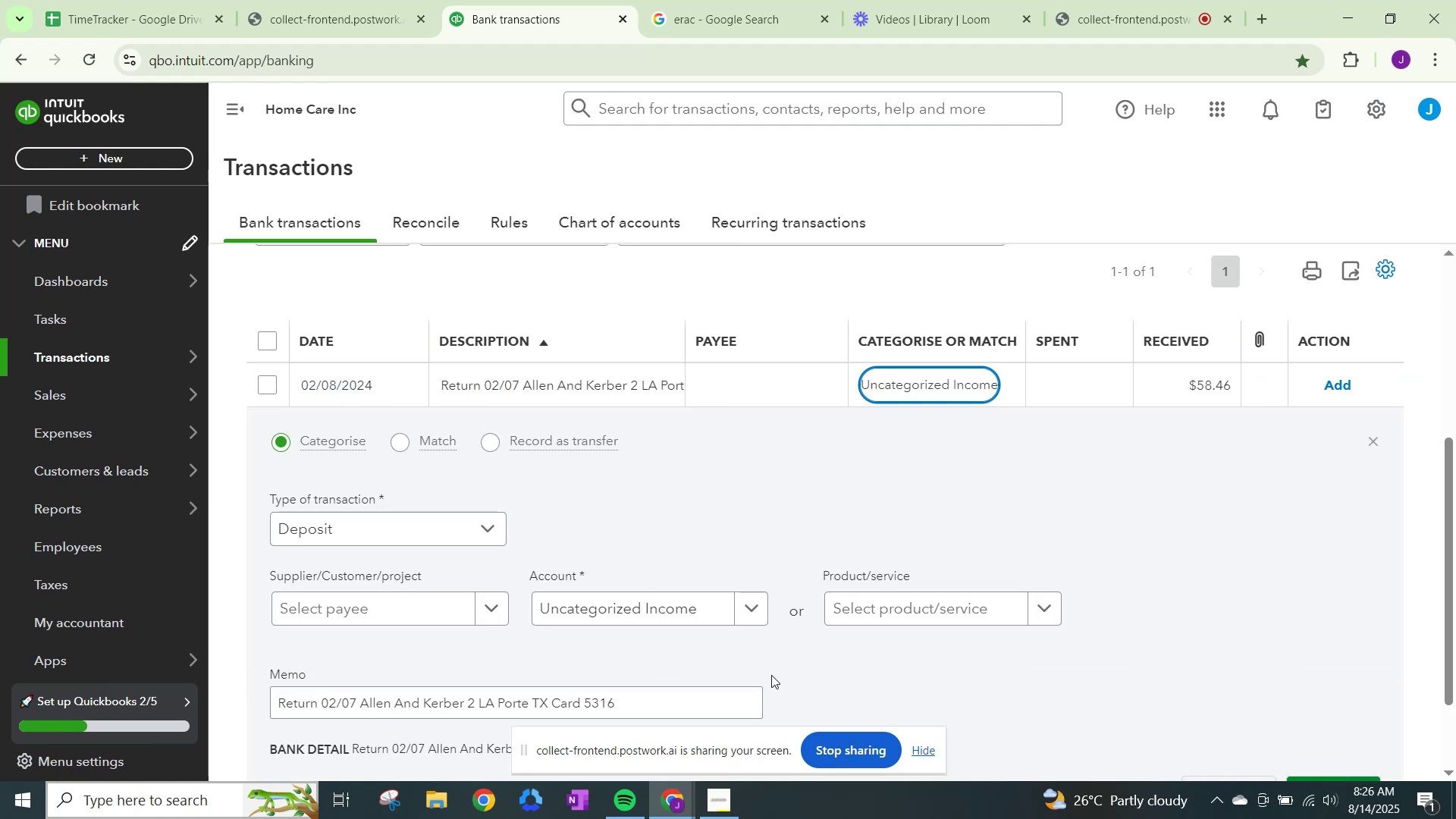 
left_click([469, 607])
 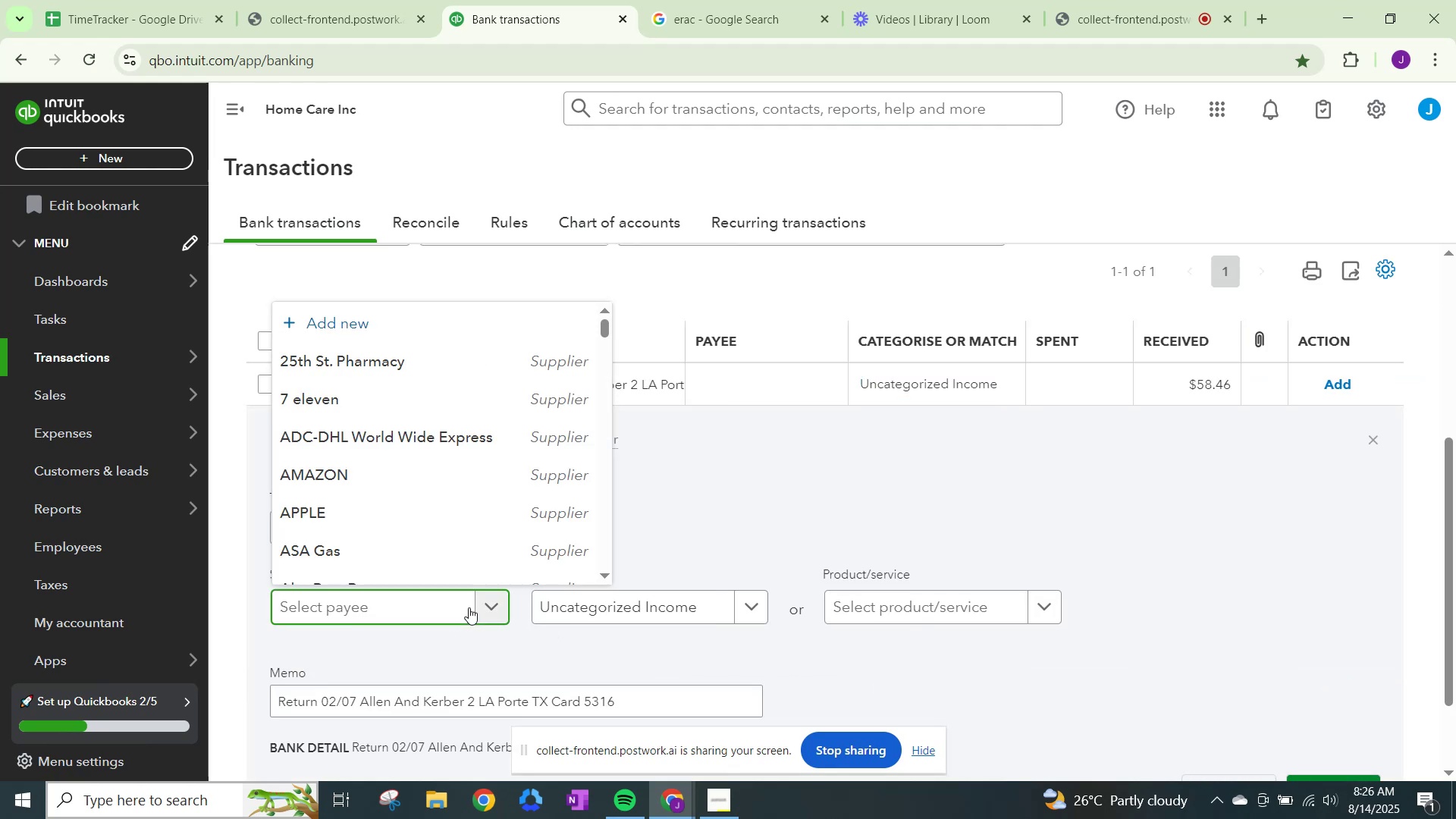 
type(lla)
key(Backspace)
key(Backspace)
key(Backspace)
key(Backspace)
type(allan)
 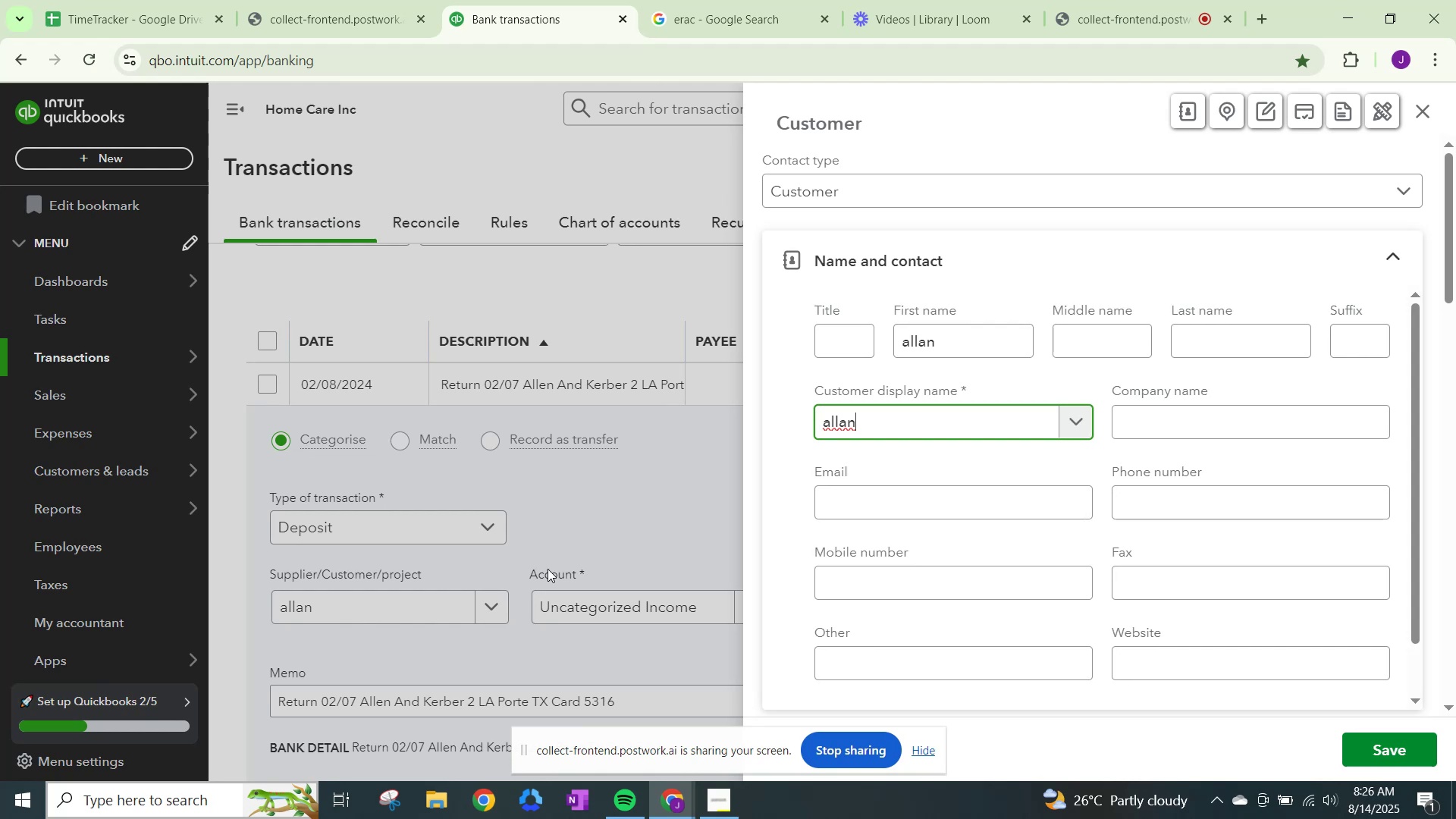 
left_click([1429, 108])
 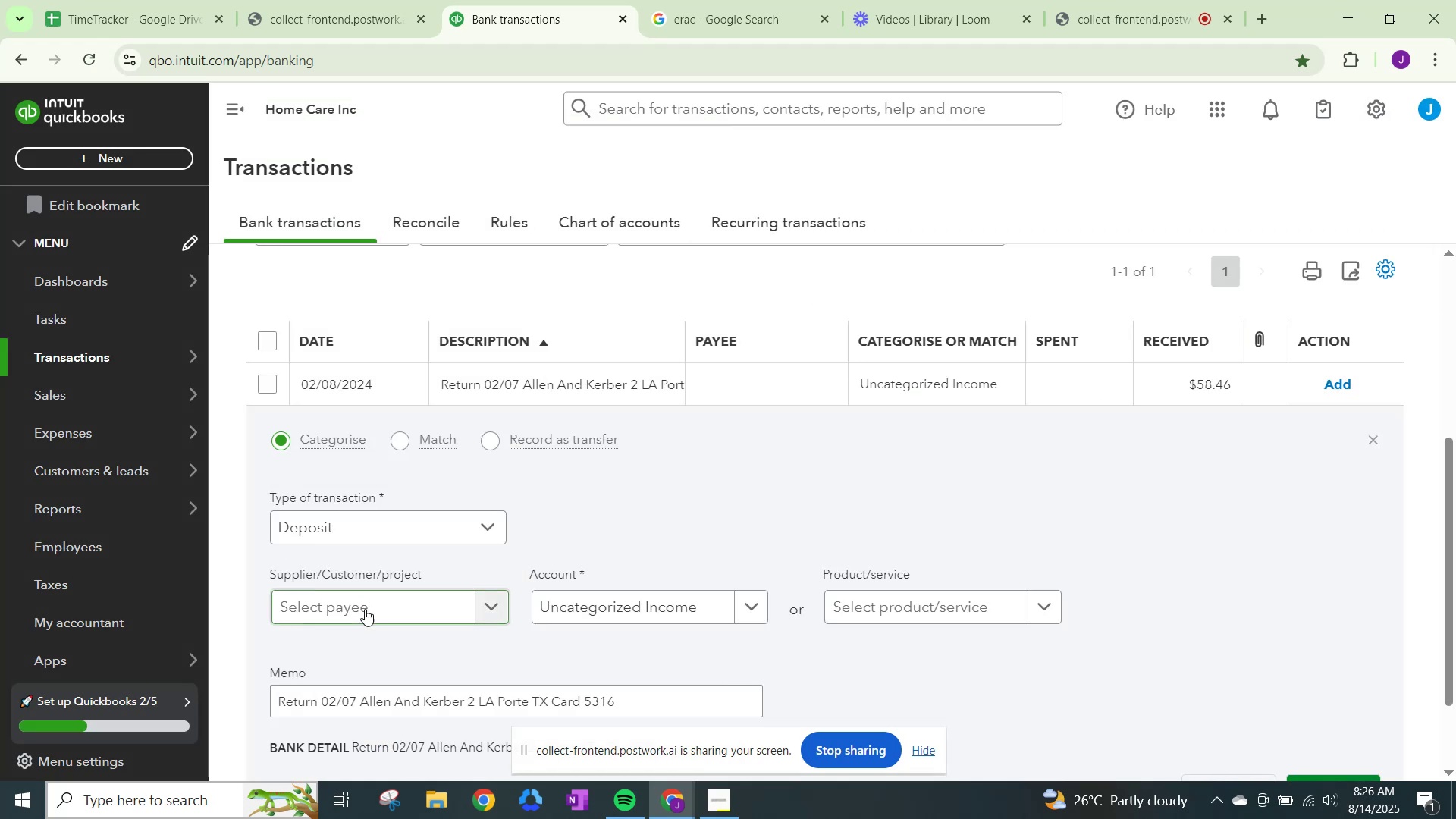 
left_click([369, 619])
 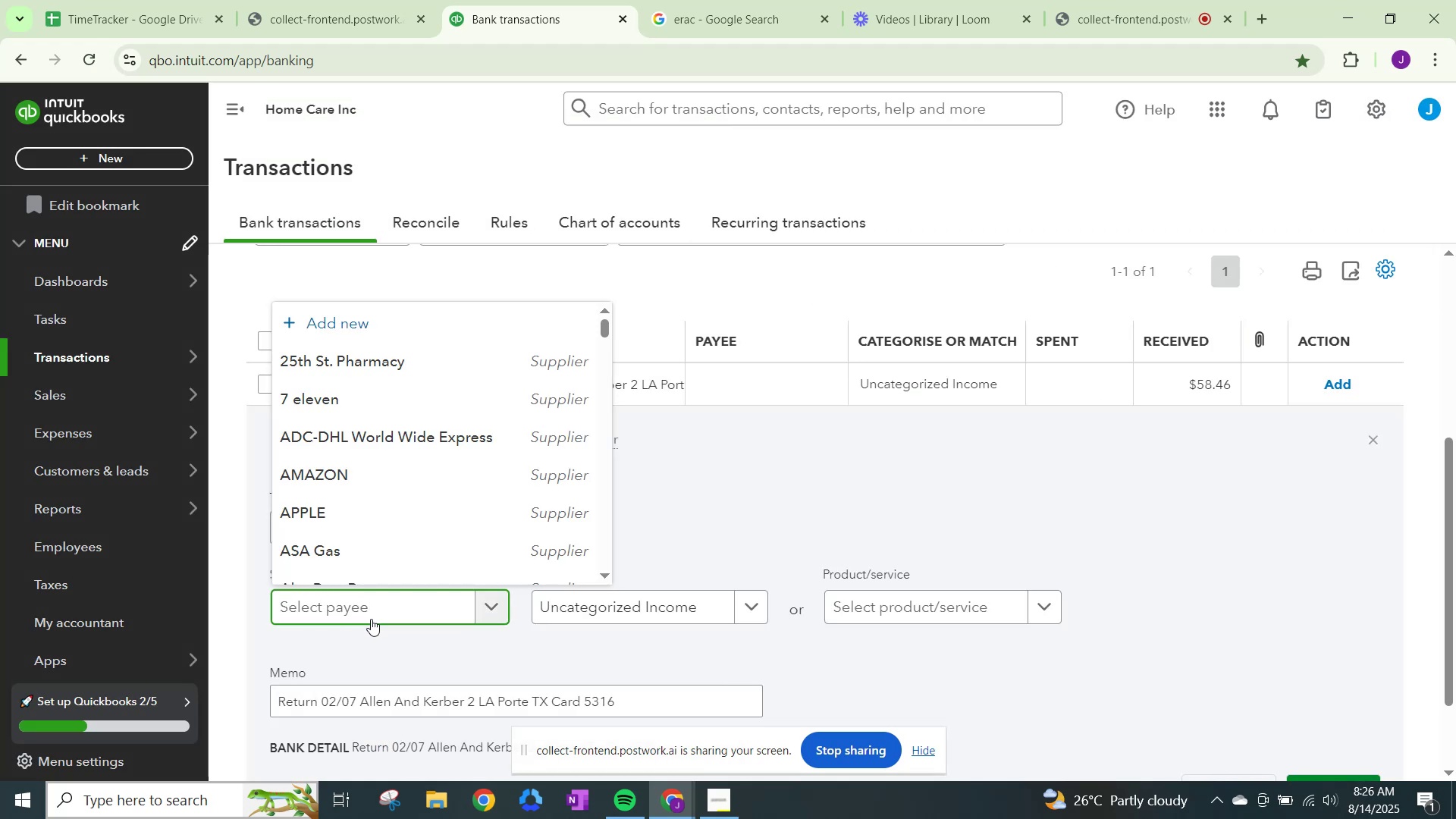 
type(kerber)
 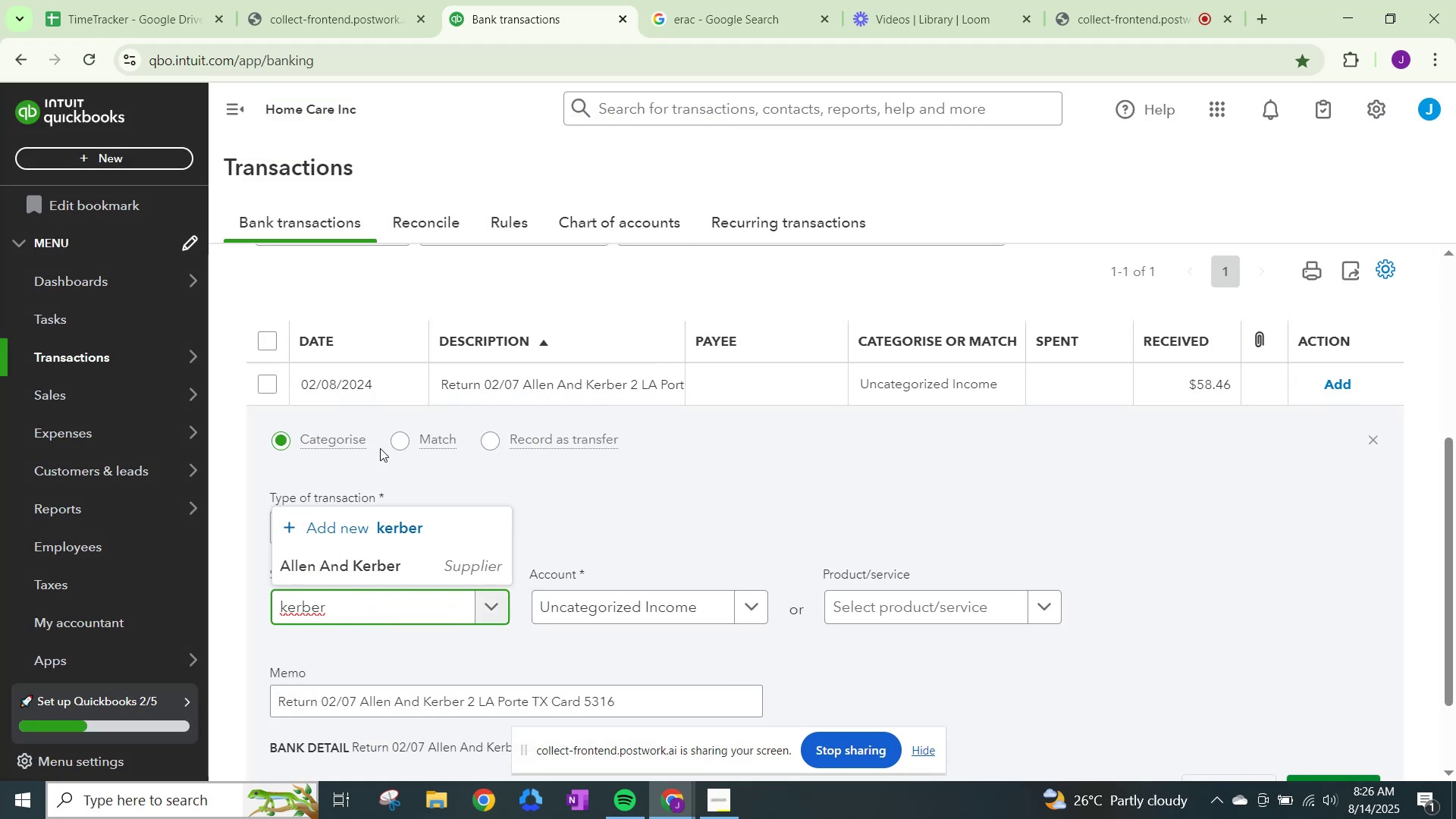 
left_click([382, 567])
 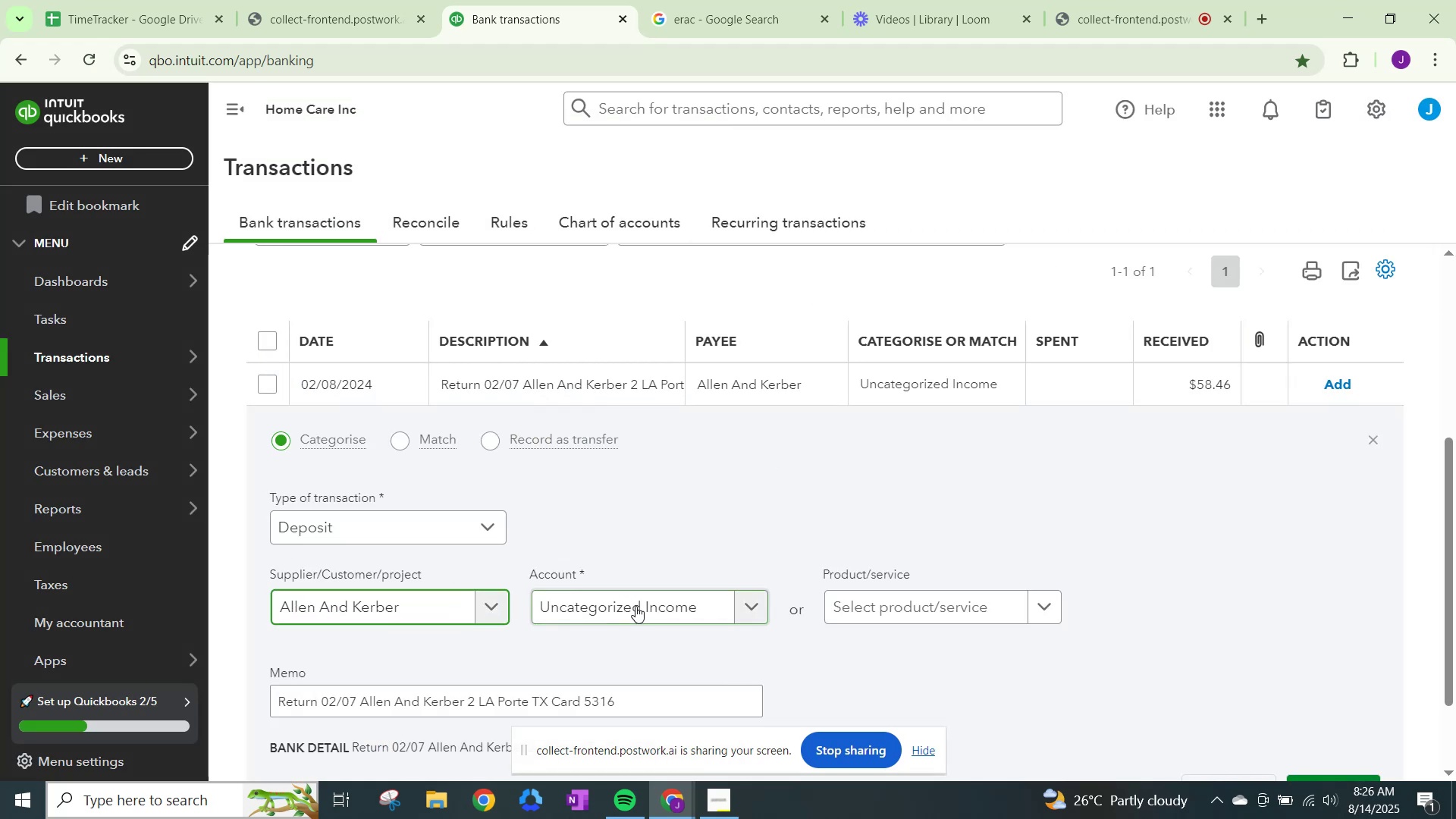 
left_click([636, 607])
 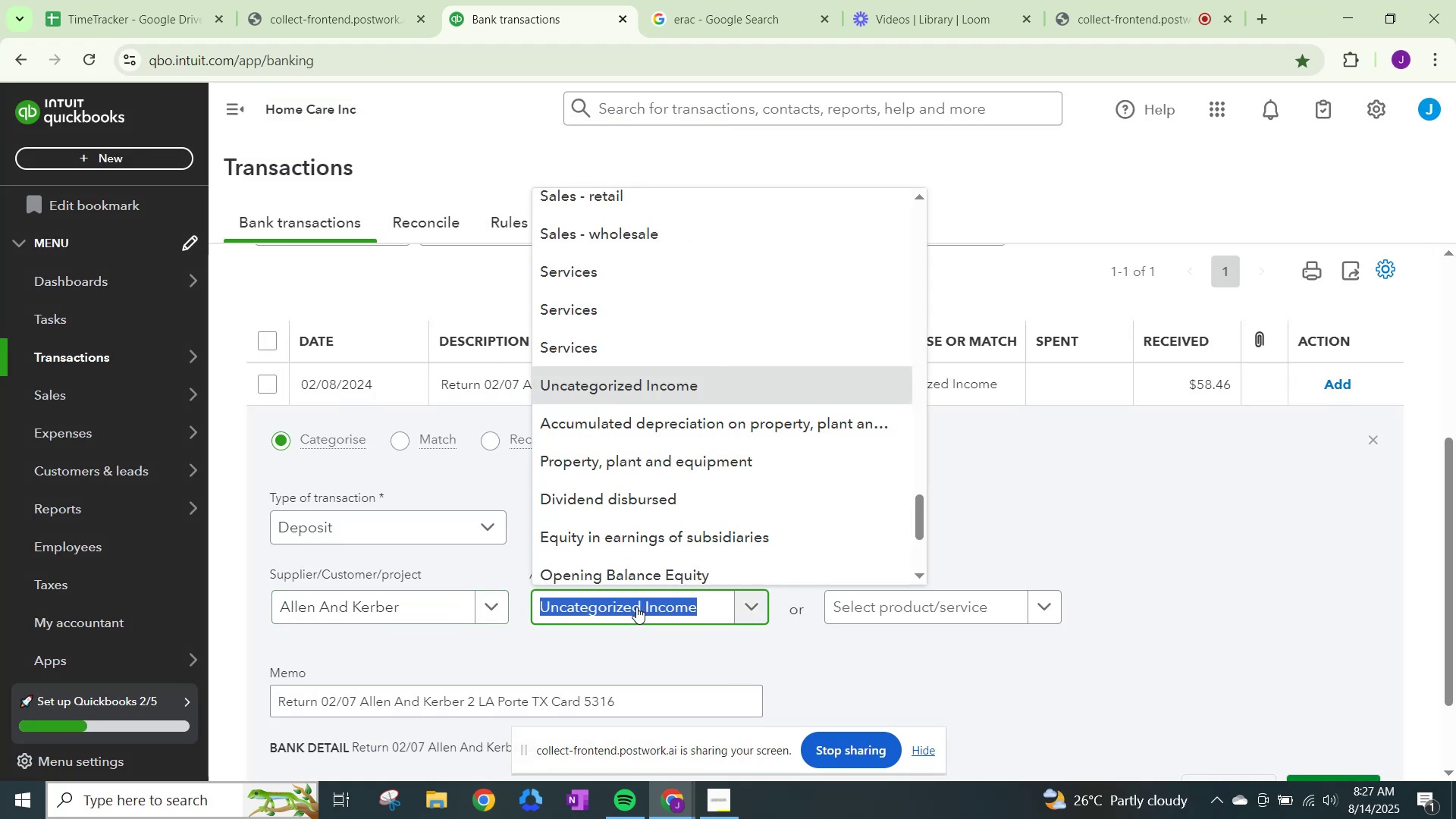 
type(wage)
 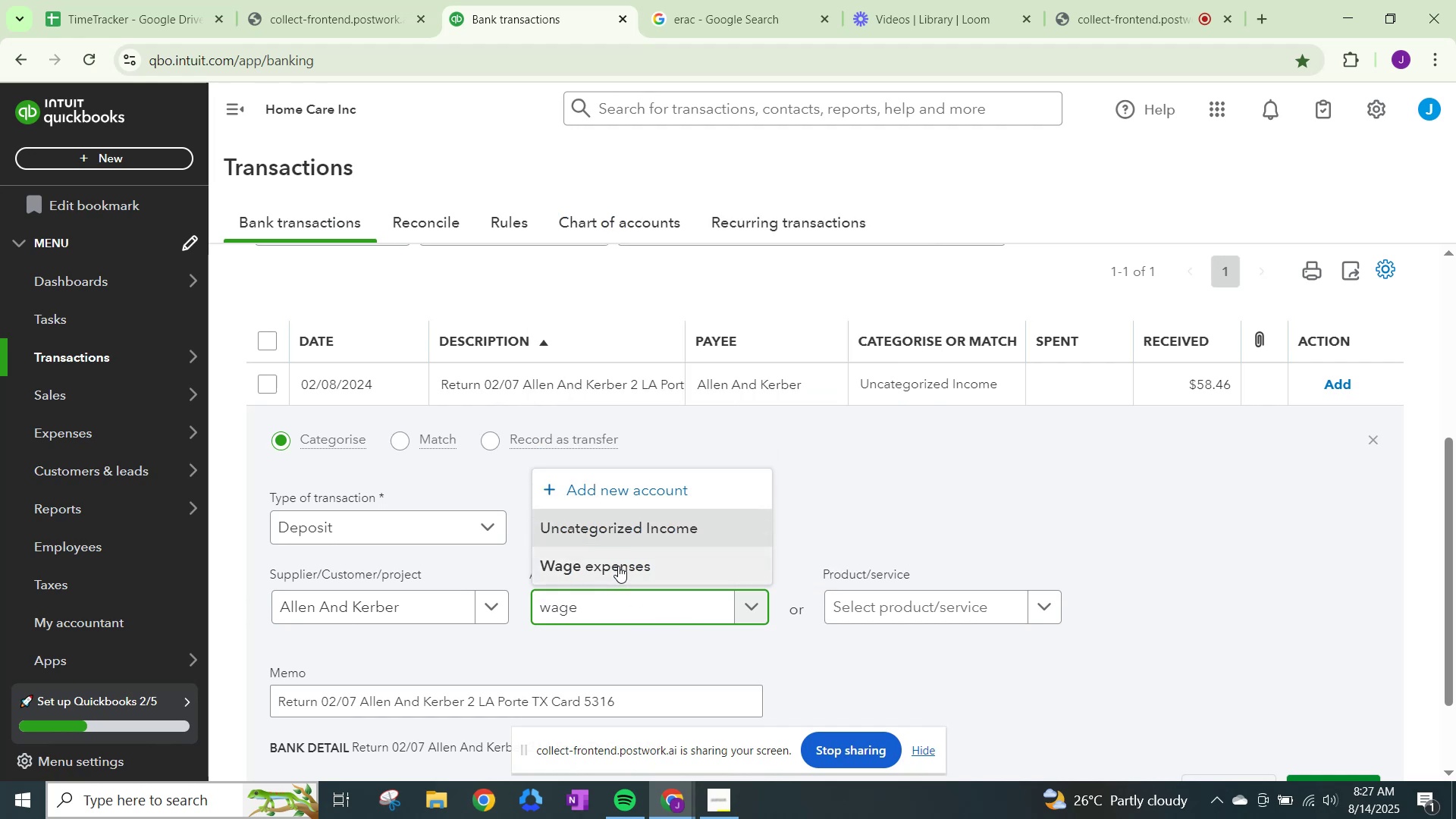 
left_click([619, 564])
 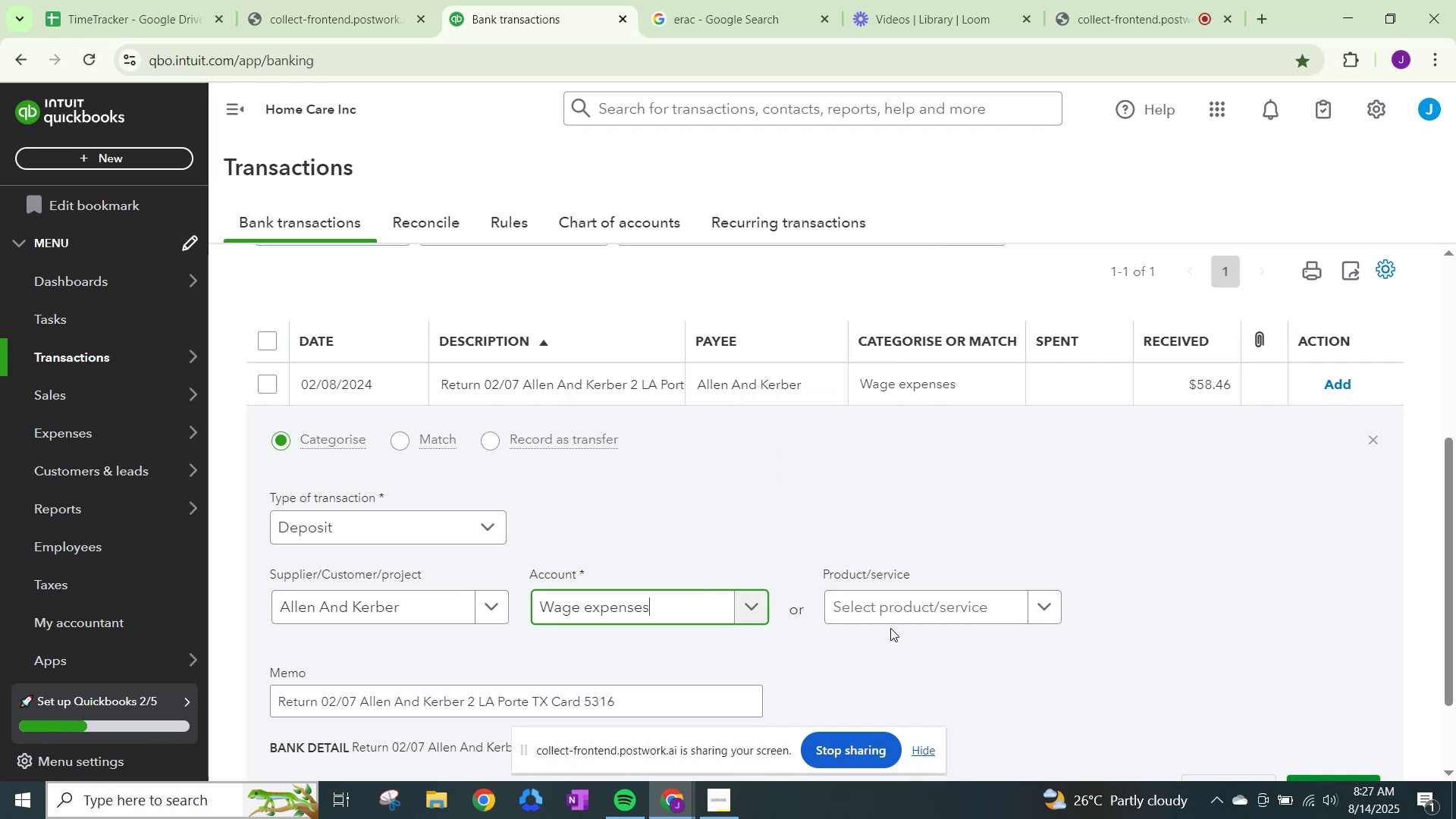 
scroll: coordinate [1006, 674], scroll_direction: down, amount: 3.0
 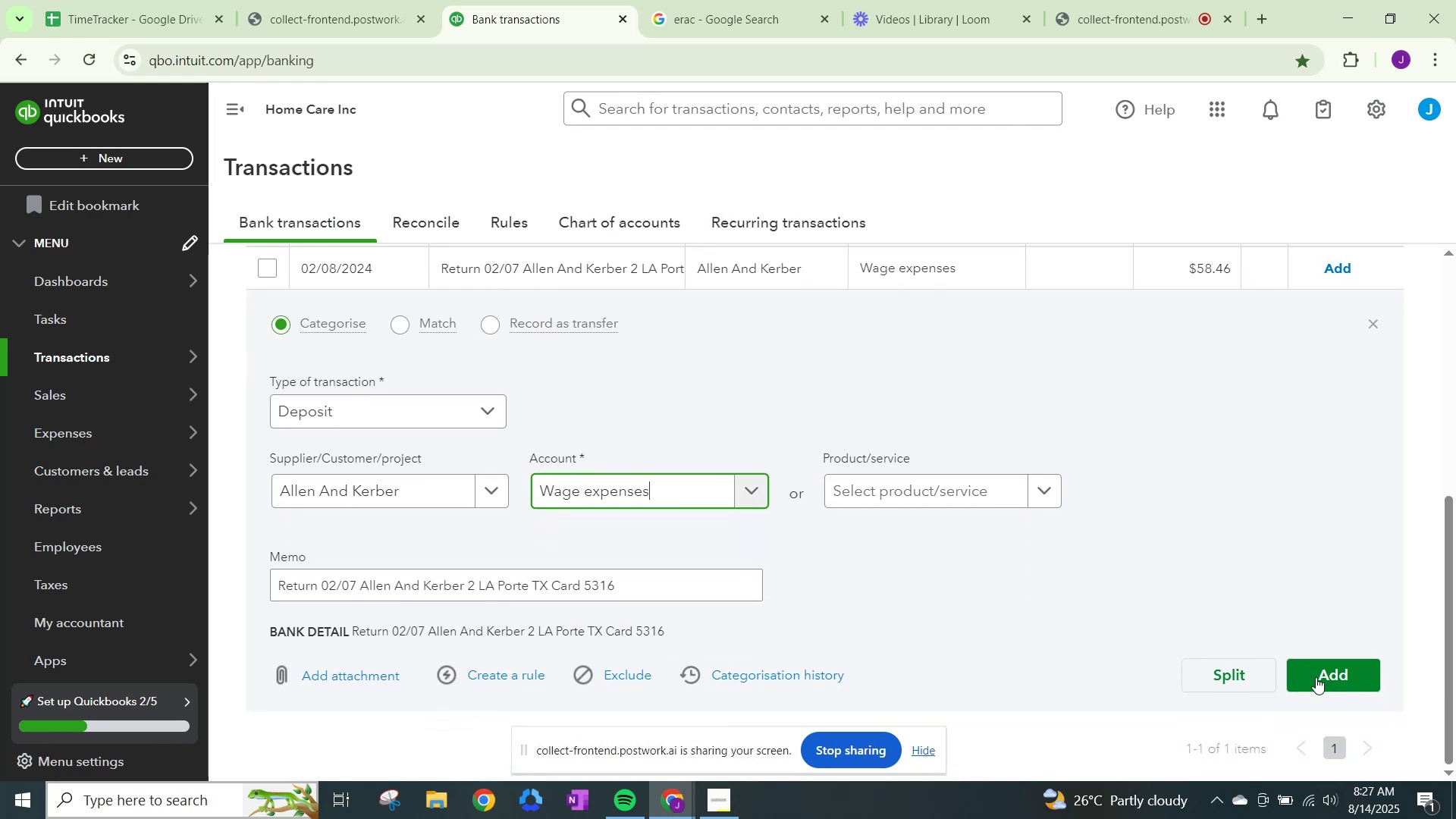 
left_click([1323, 678])
 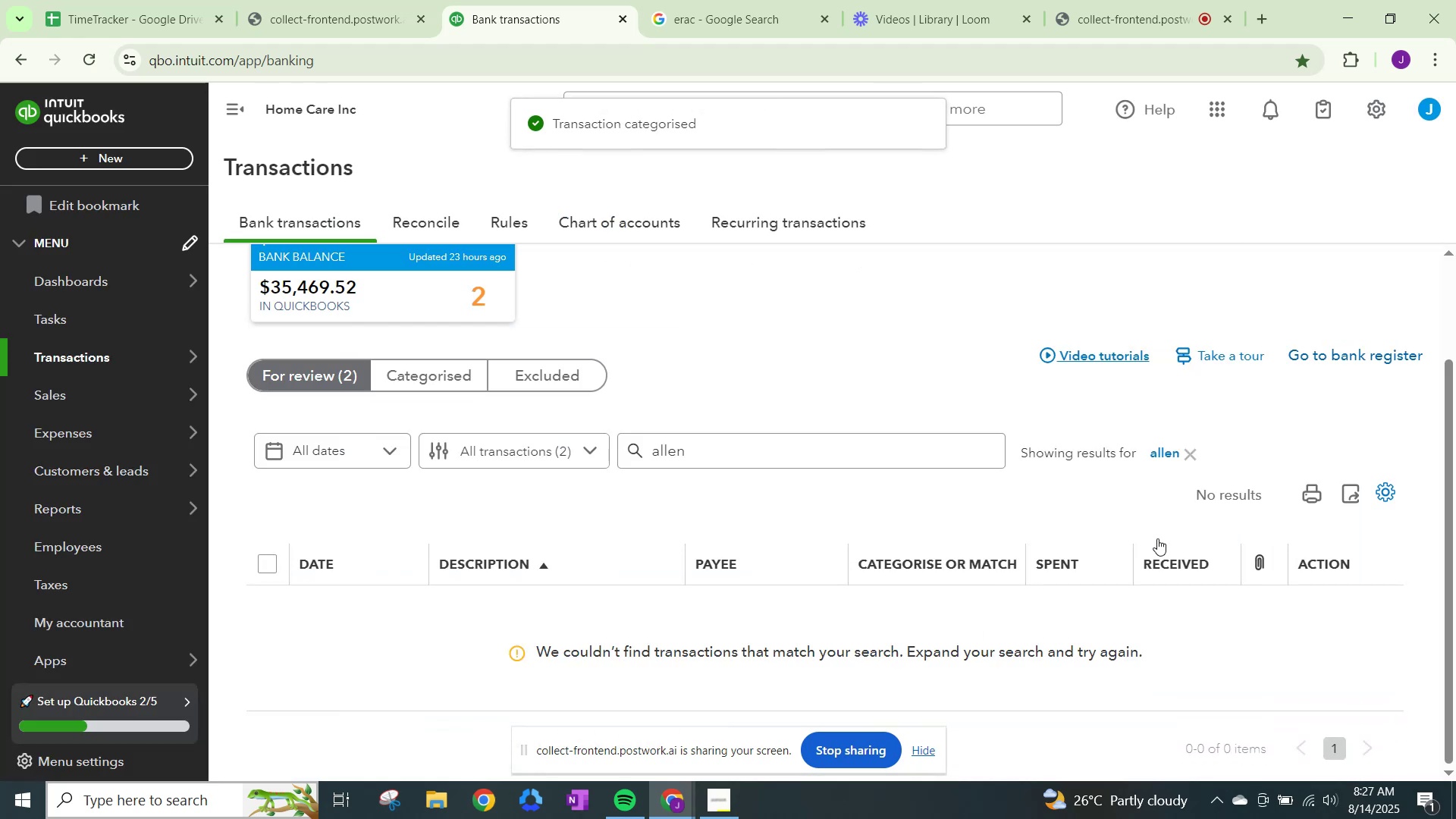 
left_click([1184, 451])
 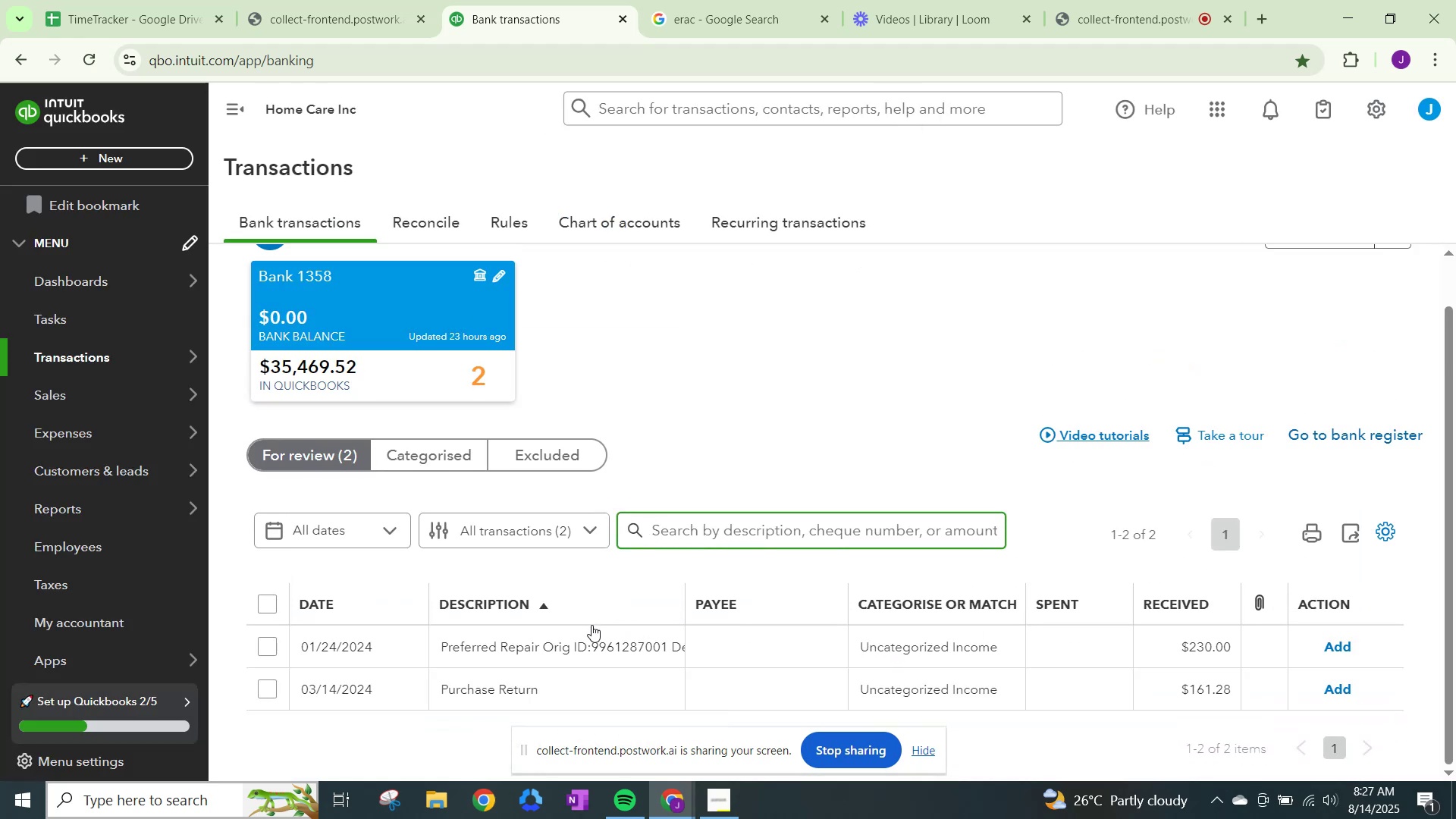 
scroll: coordinate [579, 637], scroll_direction: down, amount: 1.0
 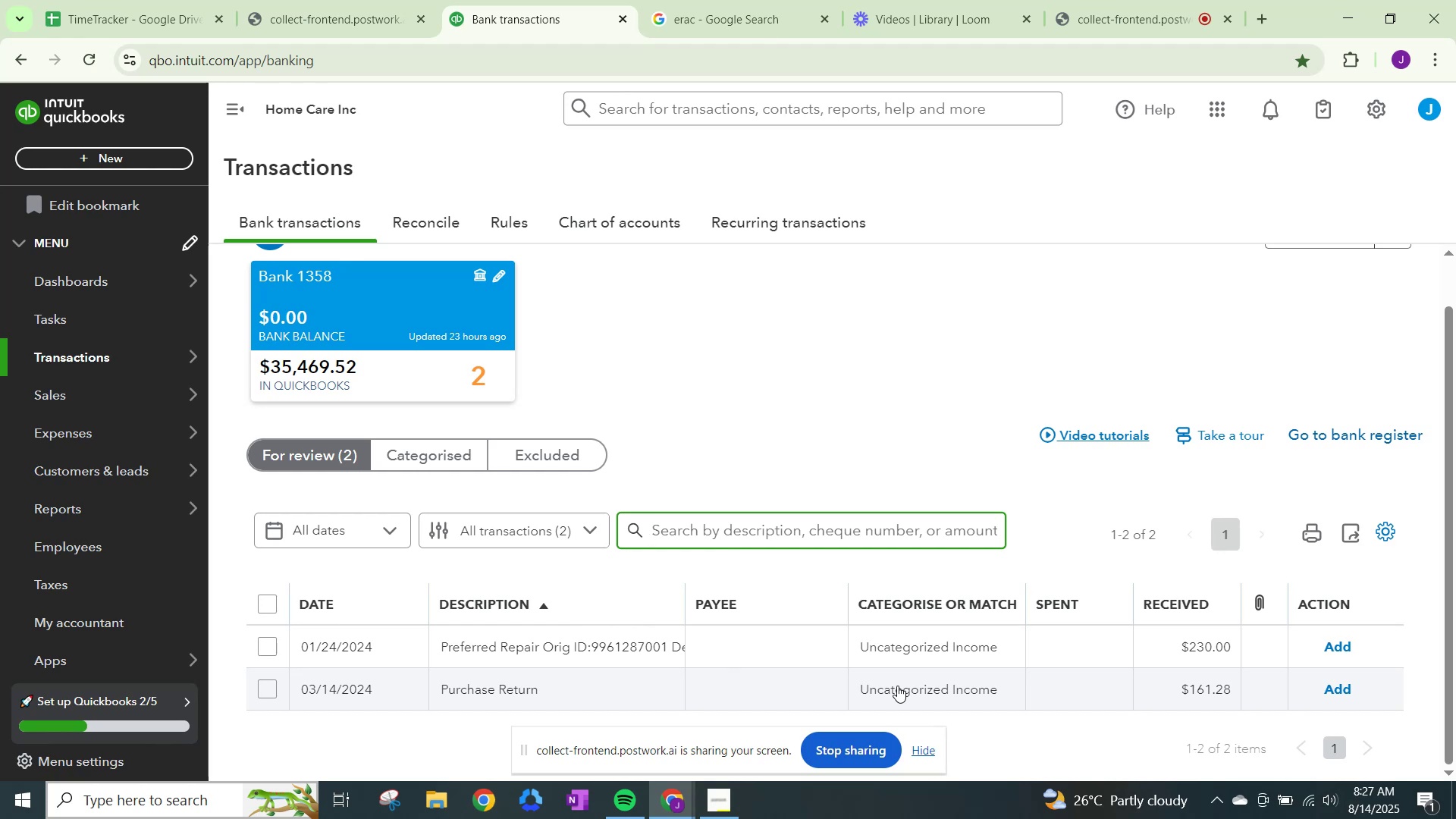 
wait(8.26)
 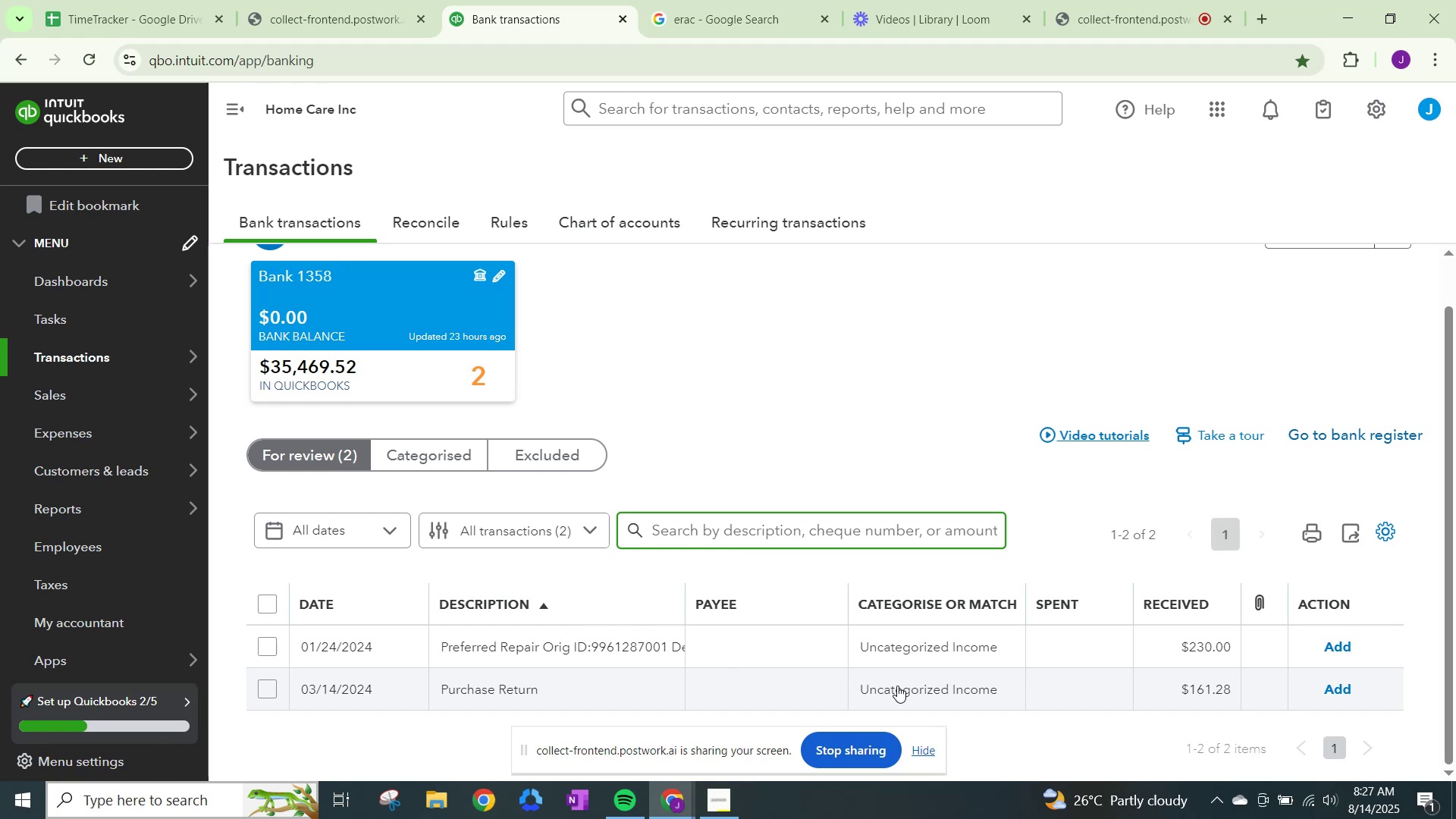 
left_click([431, 466])
 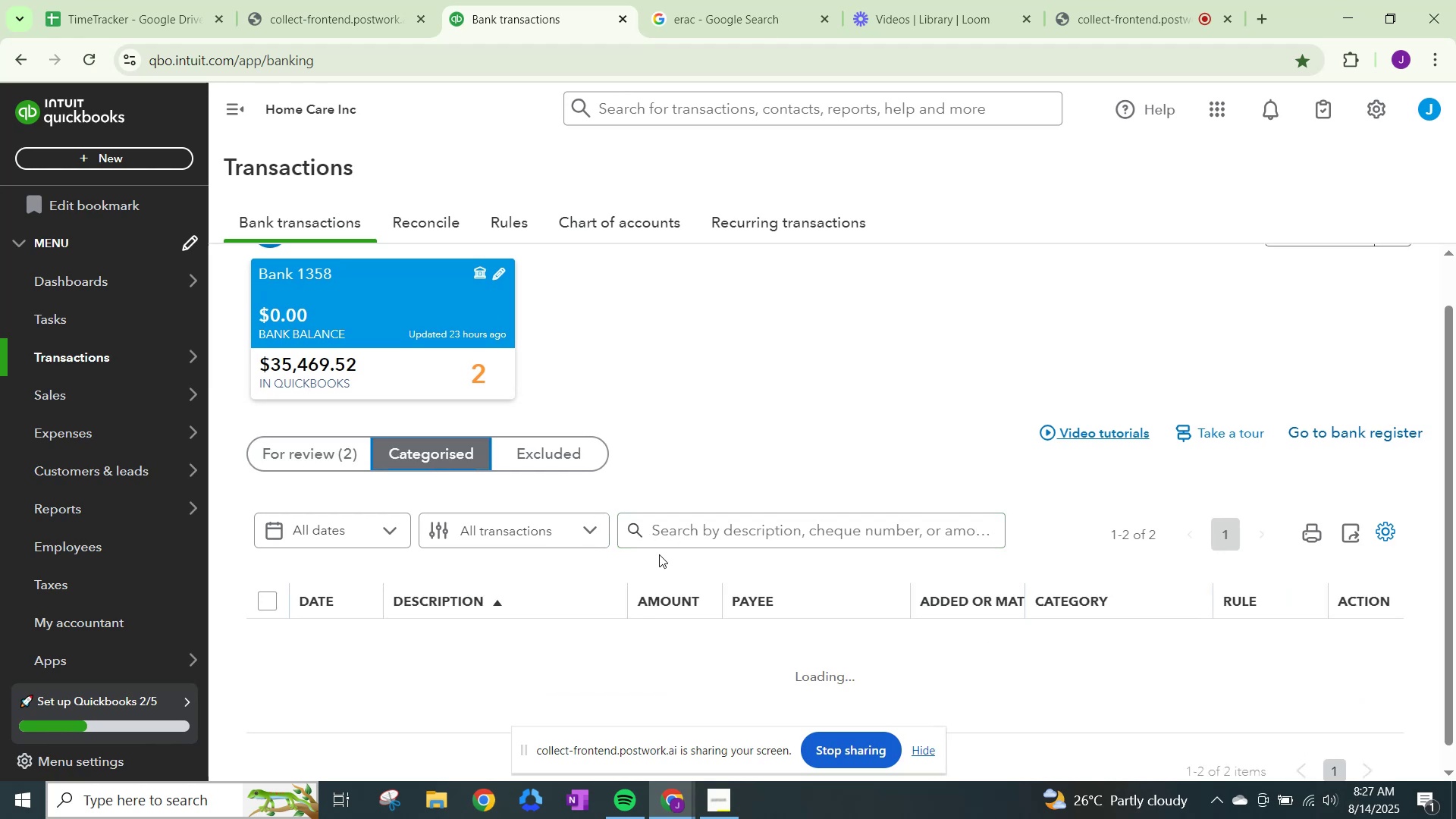 
left_click([689, 532])
 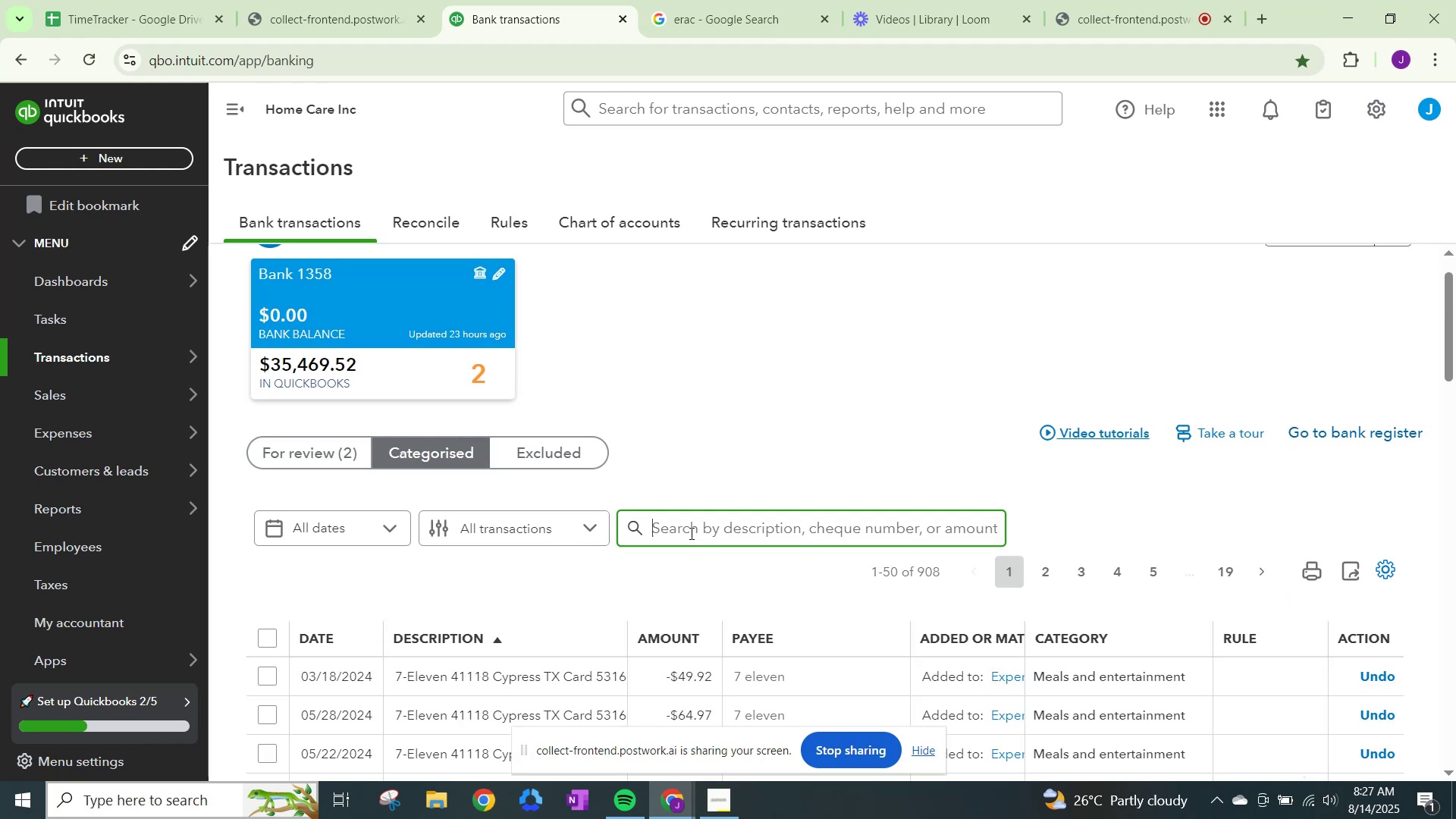 
type(purchase)
 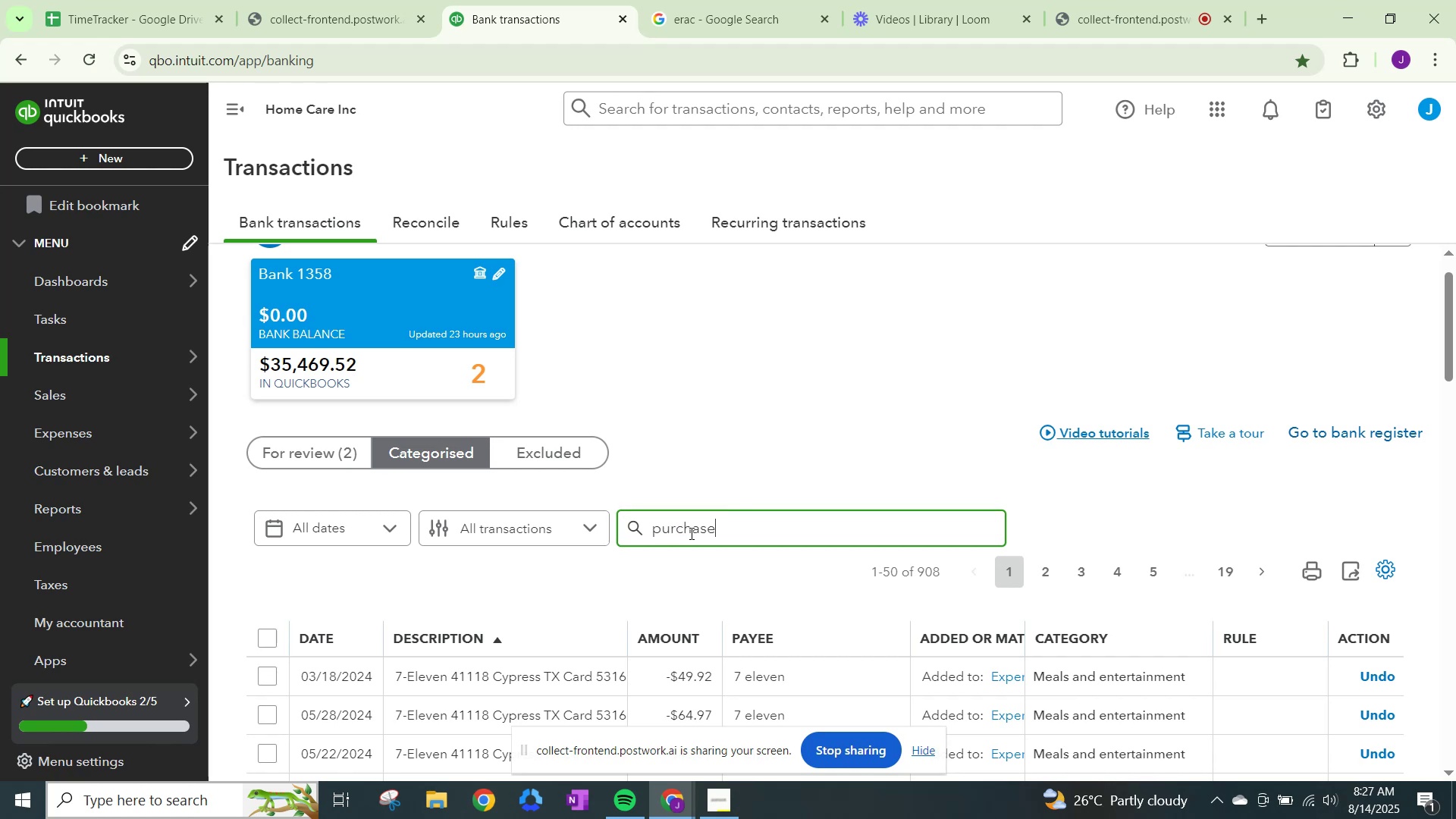 
key(Enter)
 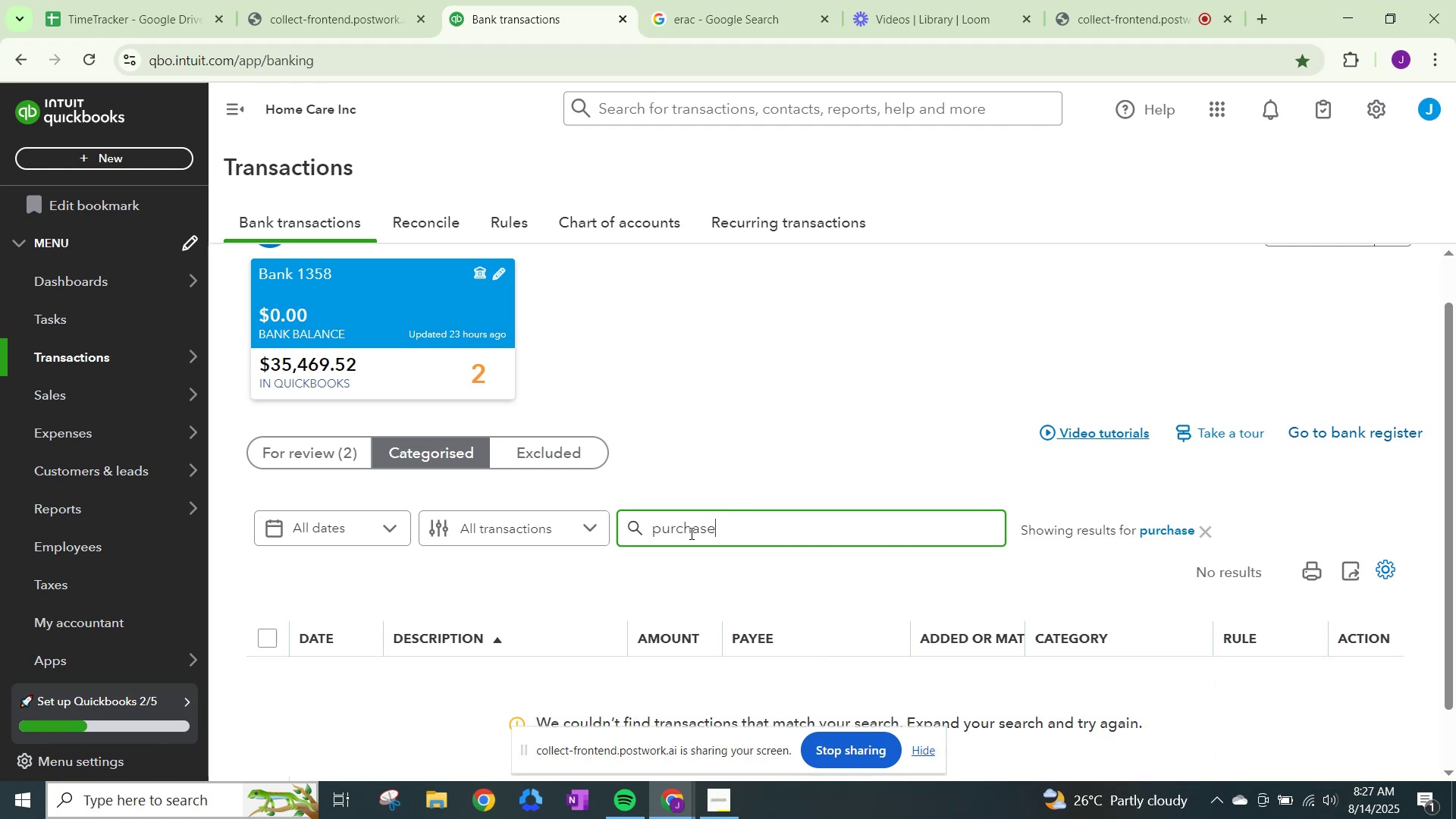 
scroll: coordinate [538, 645], scroll_direction: down, amount: 2.0
 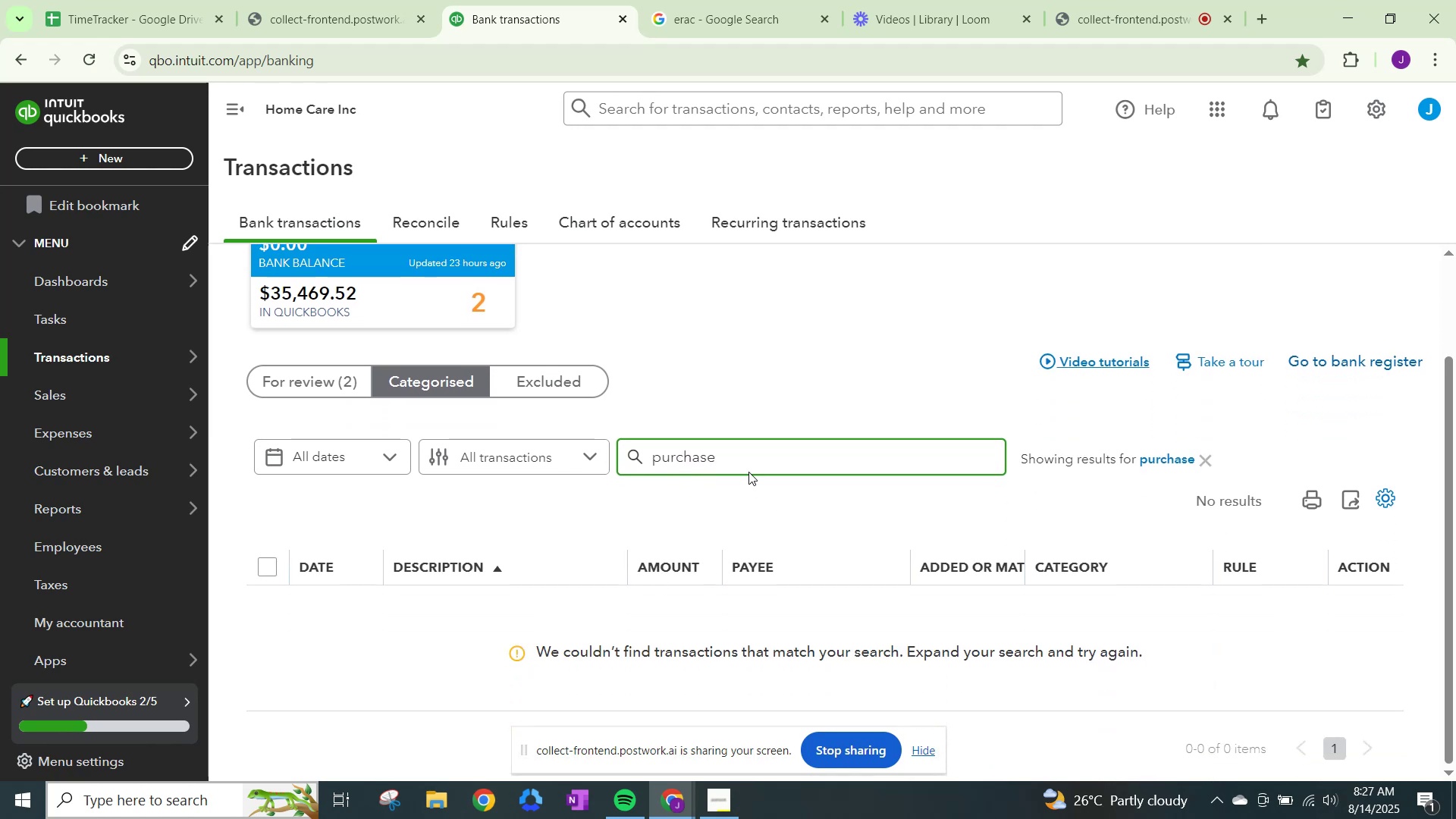 
left_click_drag(start_coordinate=[744, 465], to_coordinate=[485, 459])
 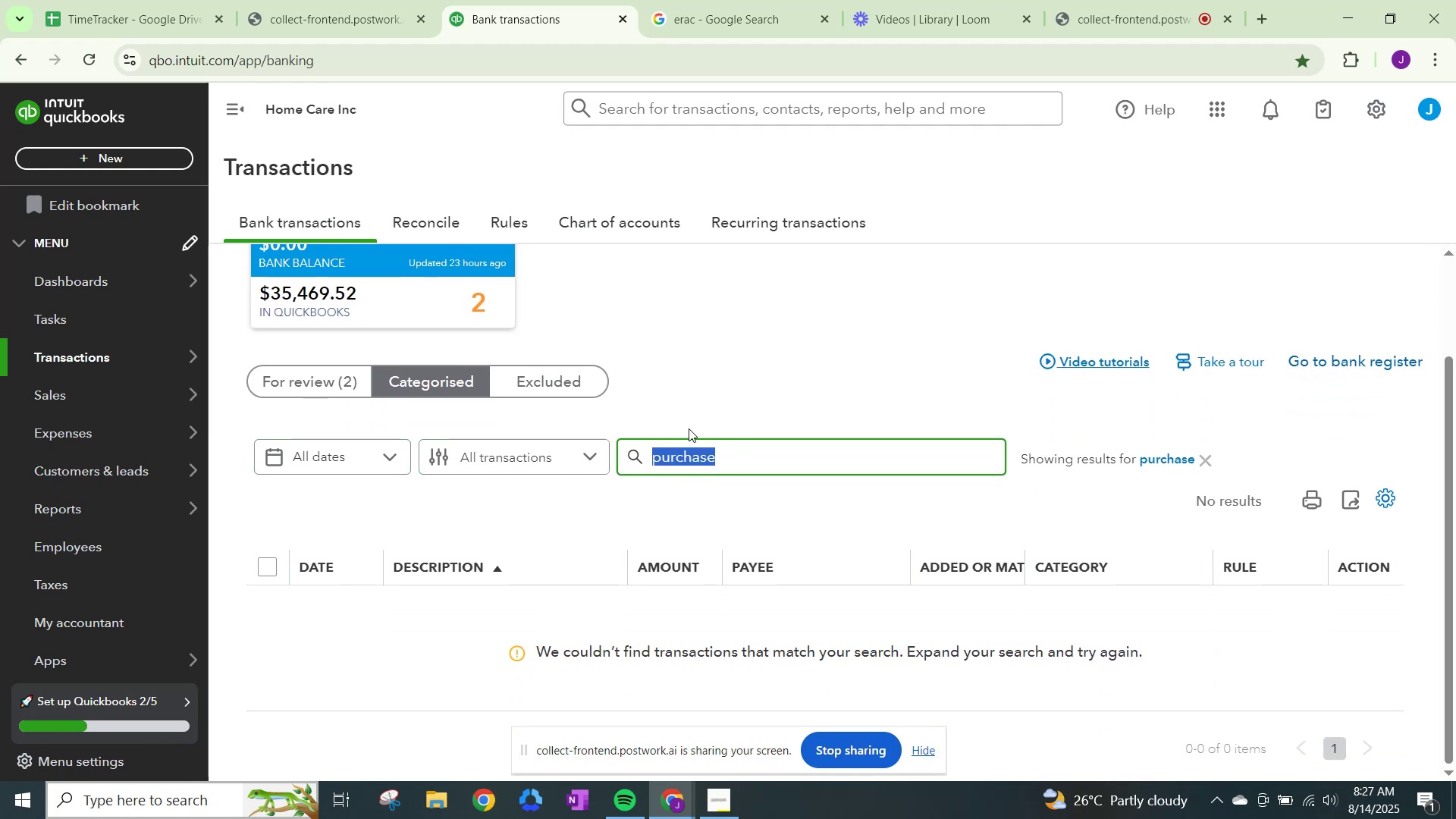 
key(Backspace)
 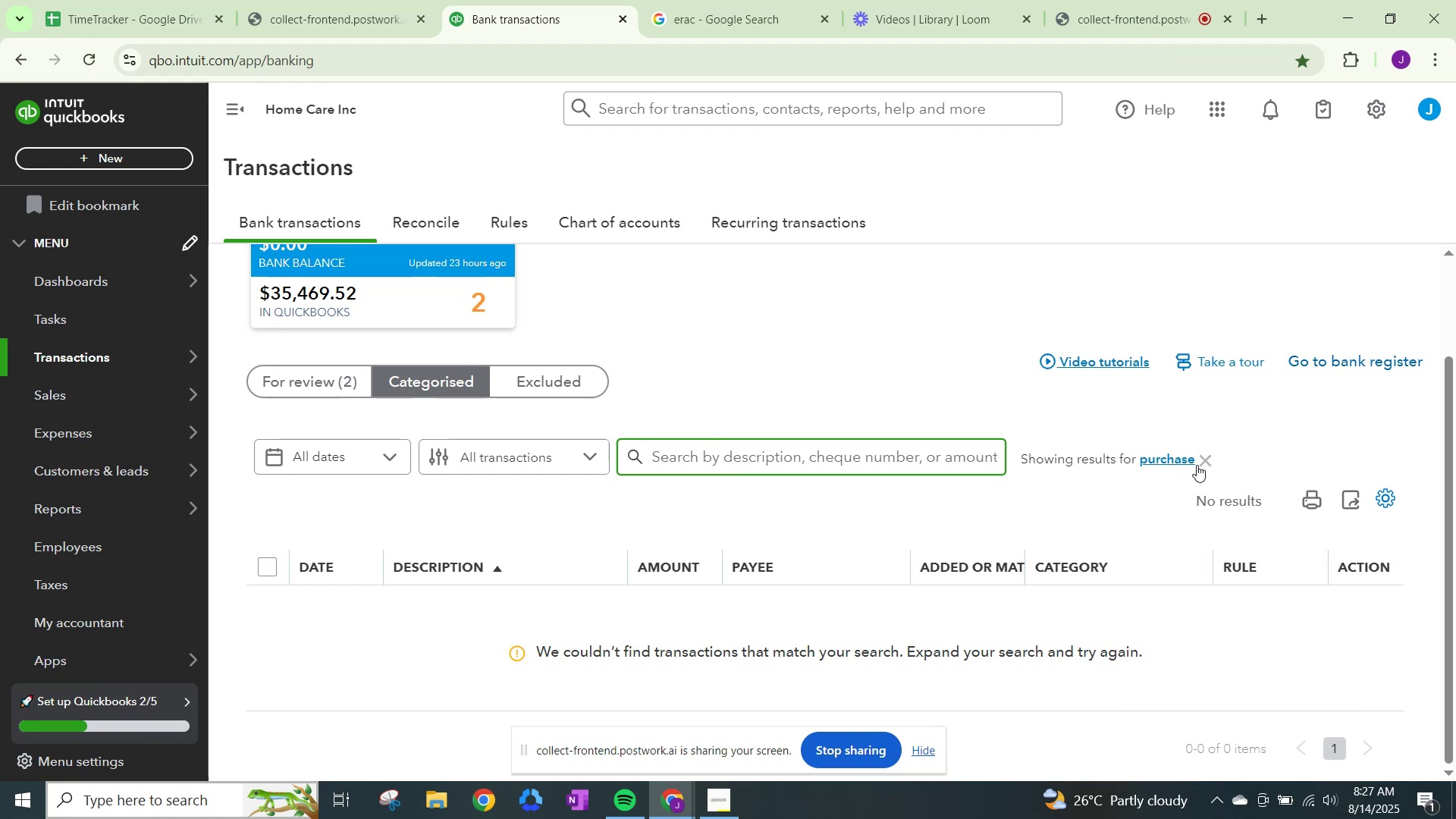 
left_click([1200, 462])
 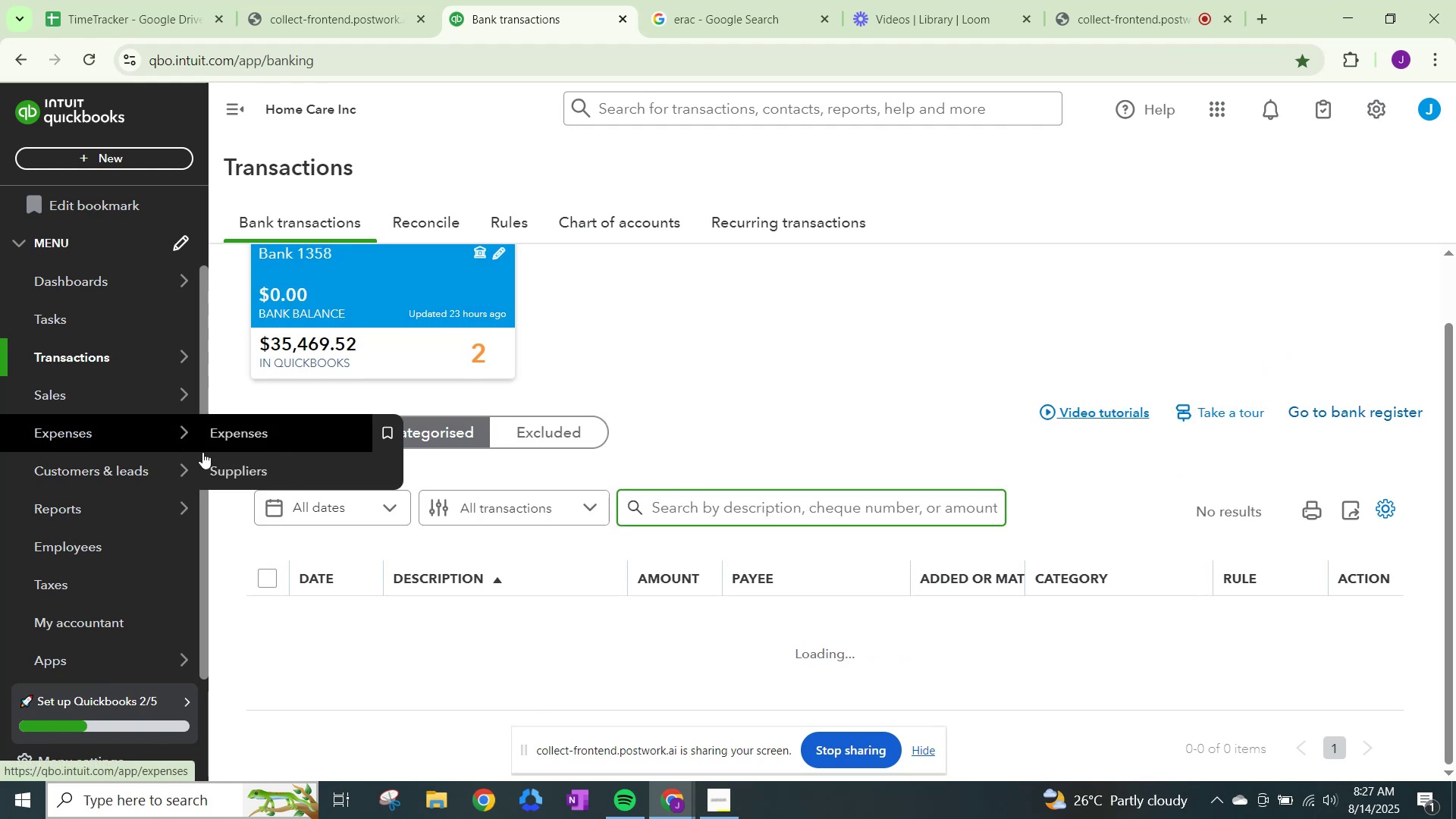 
left_click([765, 351])
 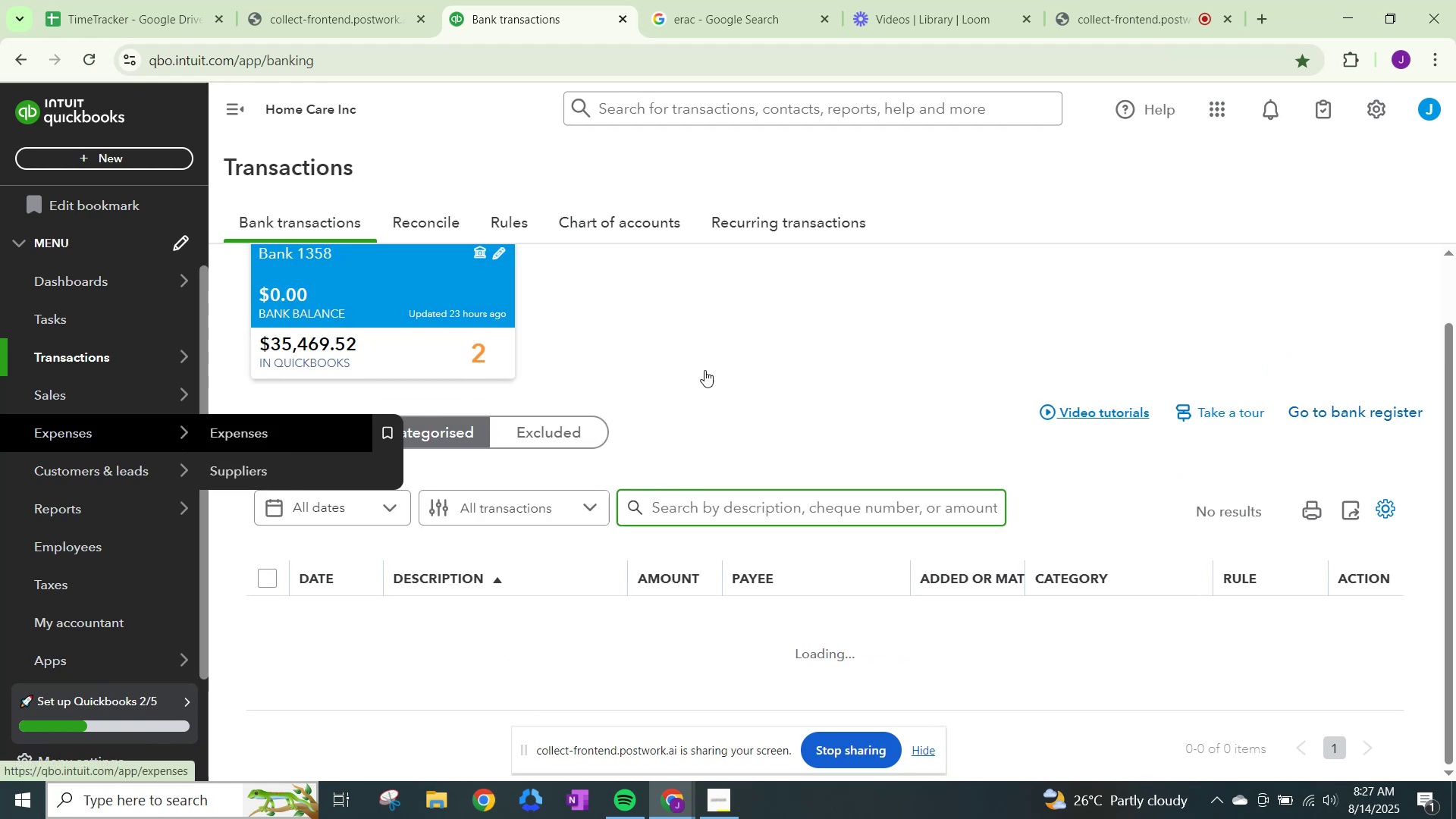 
left_click([845, 340])
 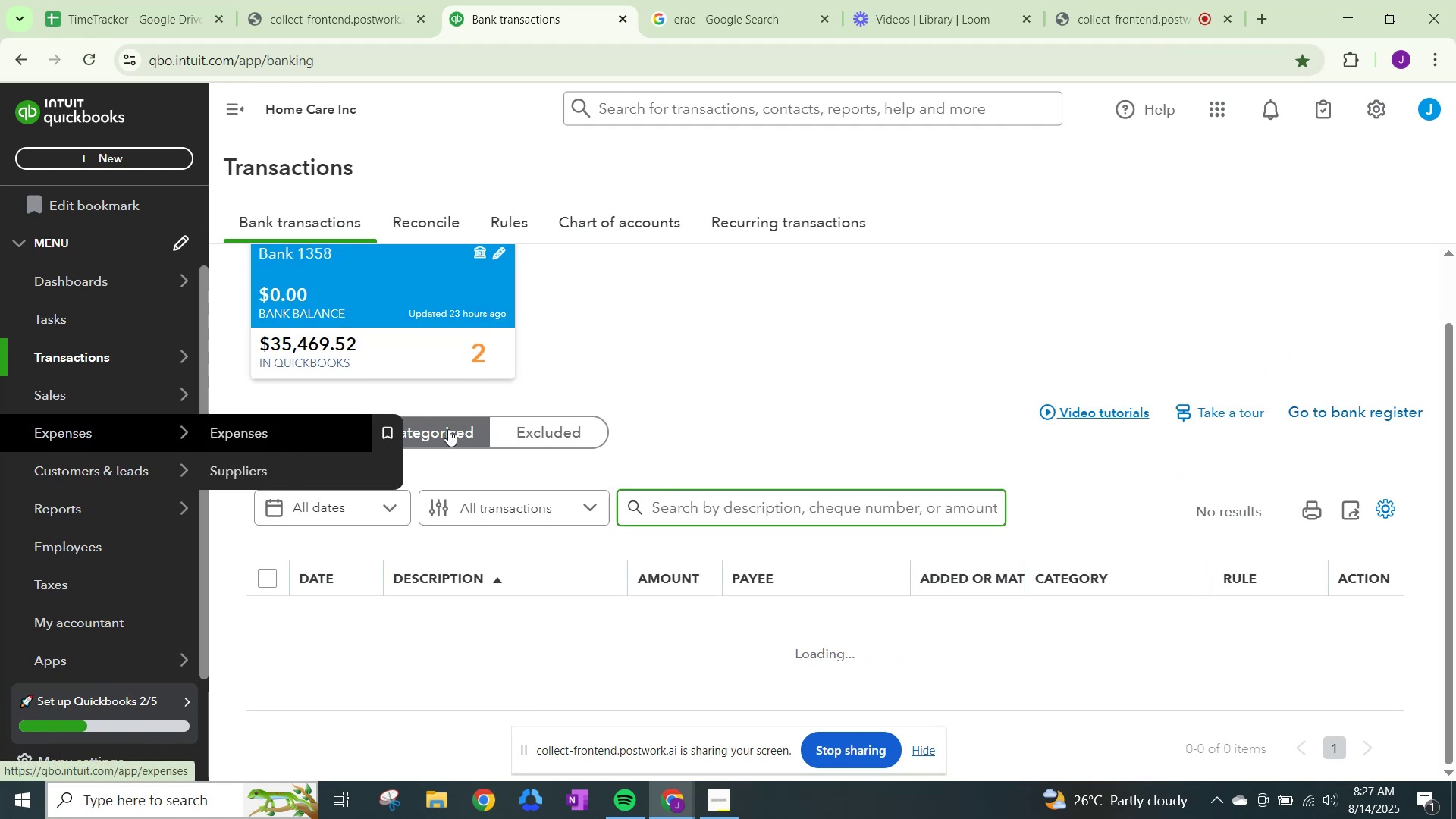 
left_click([448, 429])
 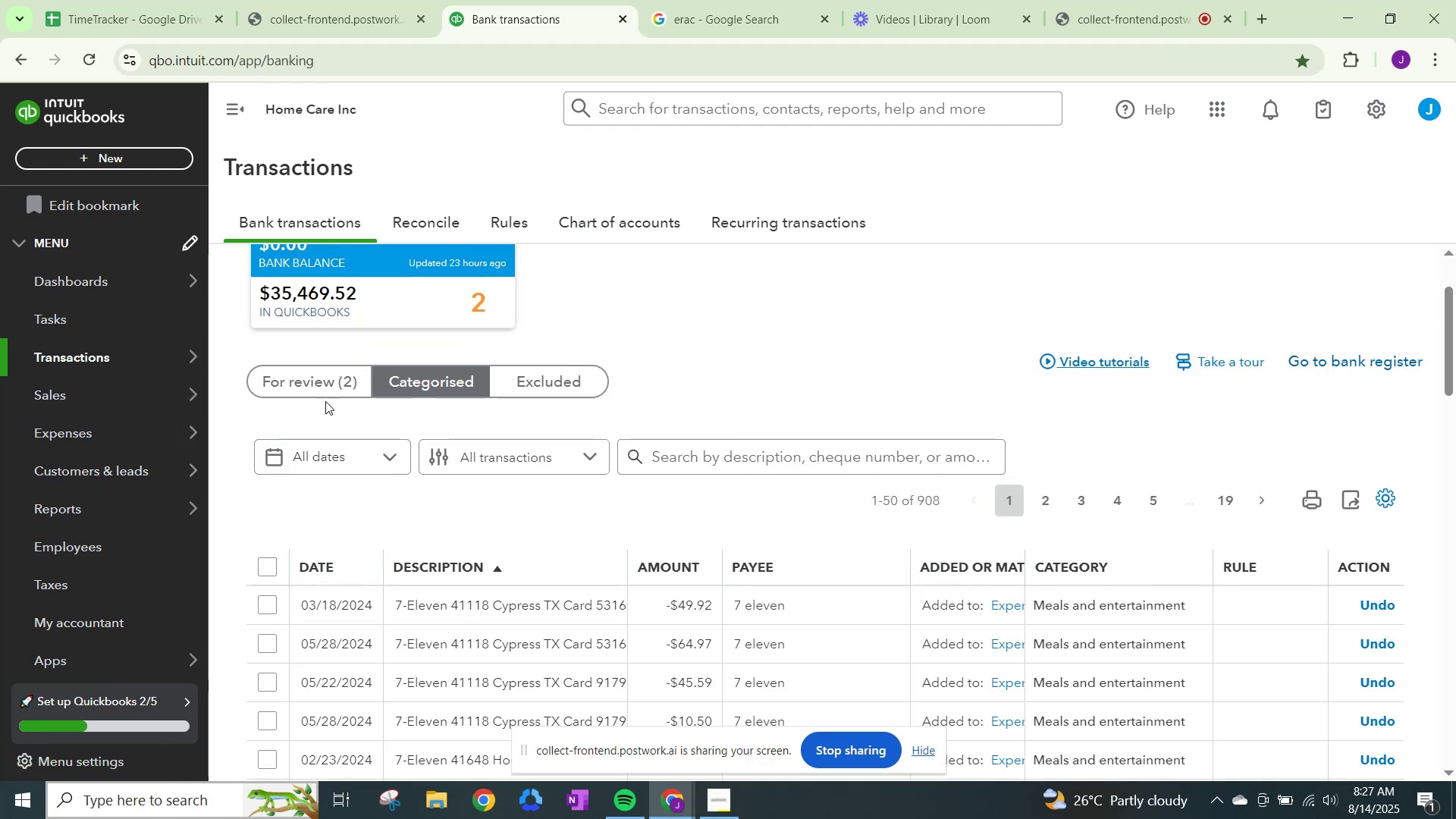 
left_click([322, 391])
 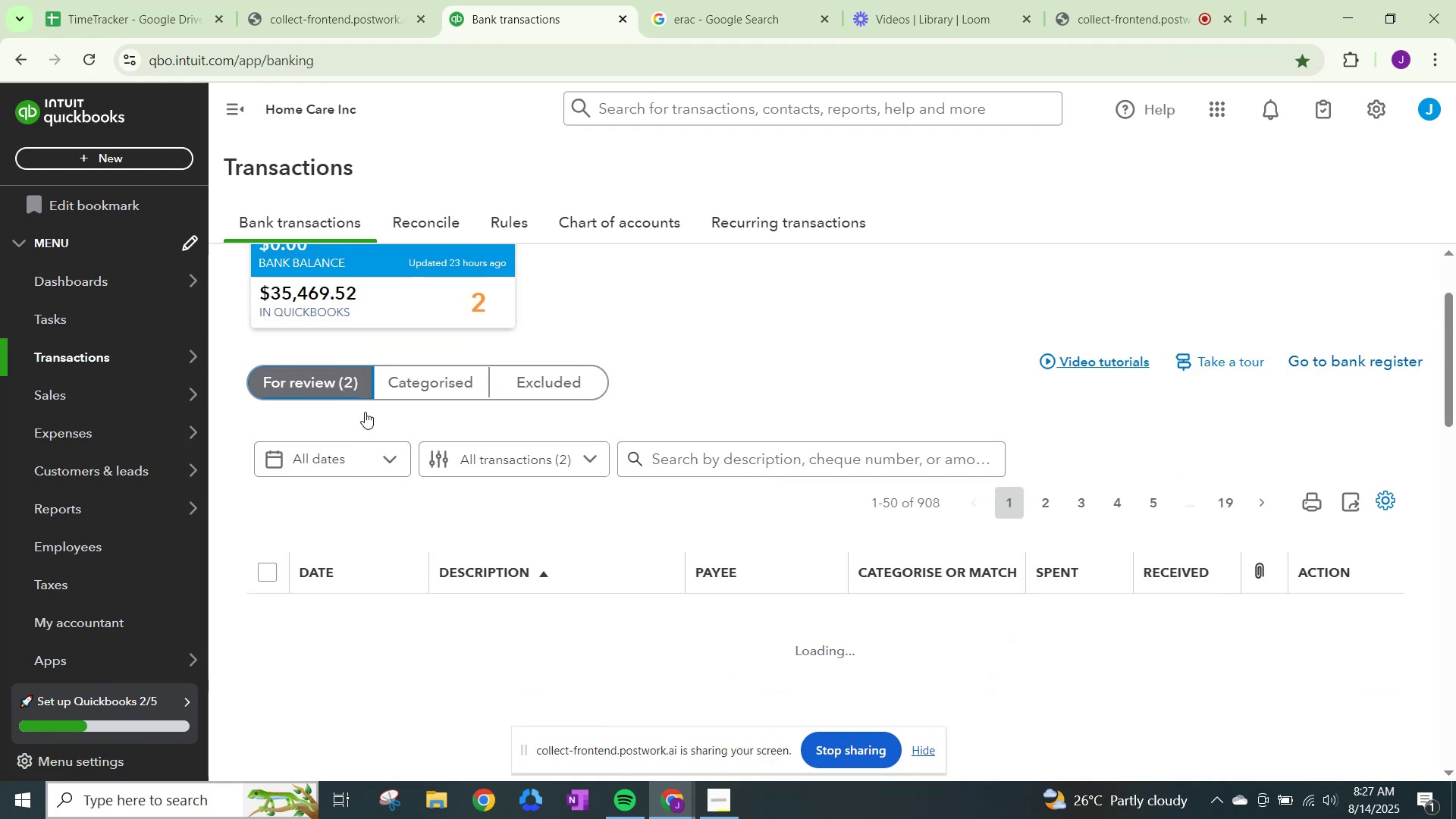 
scroll: coordinate [703, 593], scroll_direction: down, amount: 2.0
 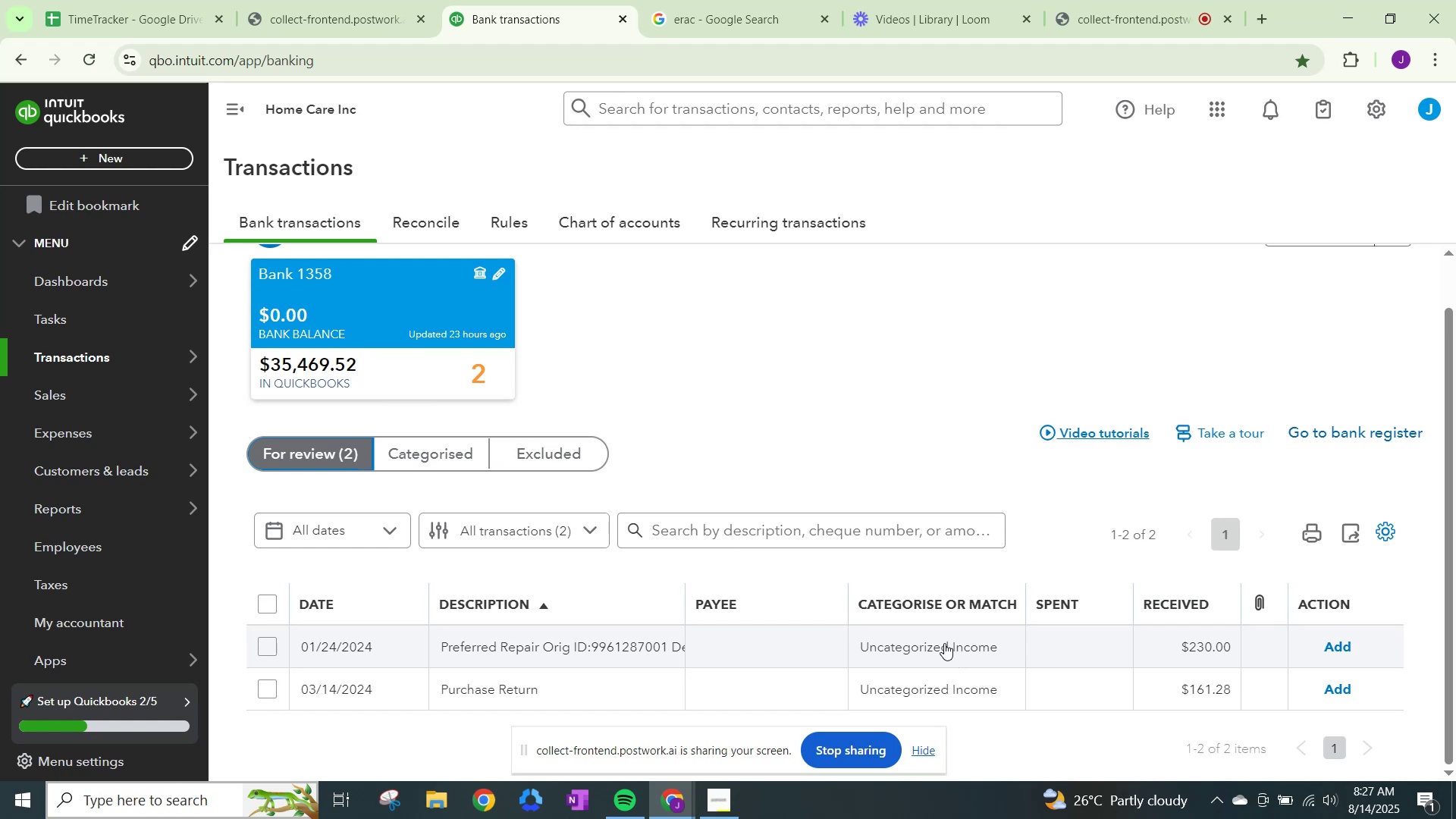 
left_click([411, 447])
 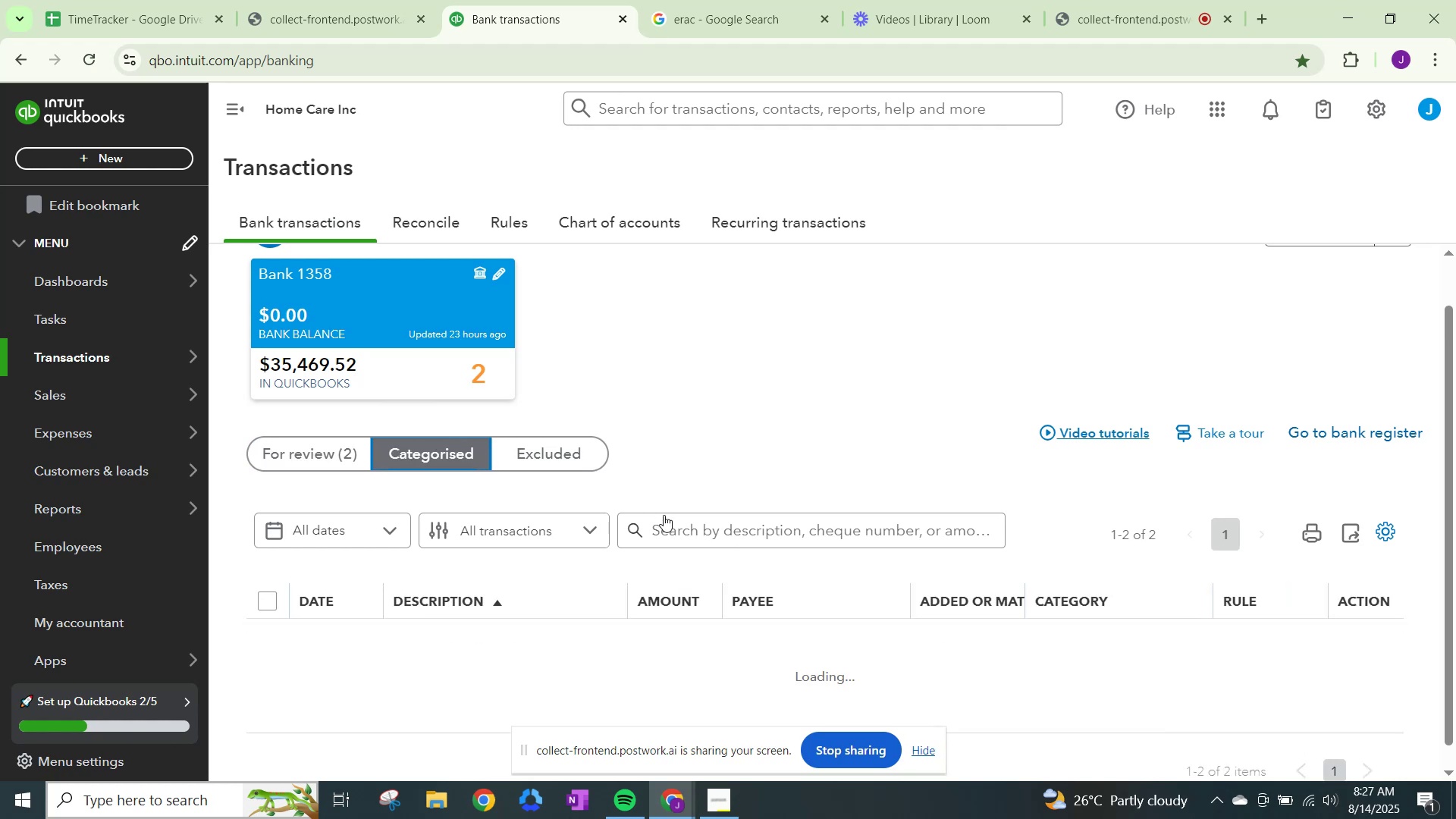 
left_click([668, 519])
 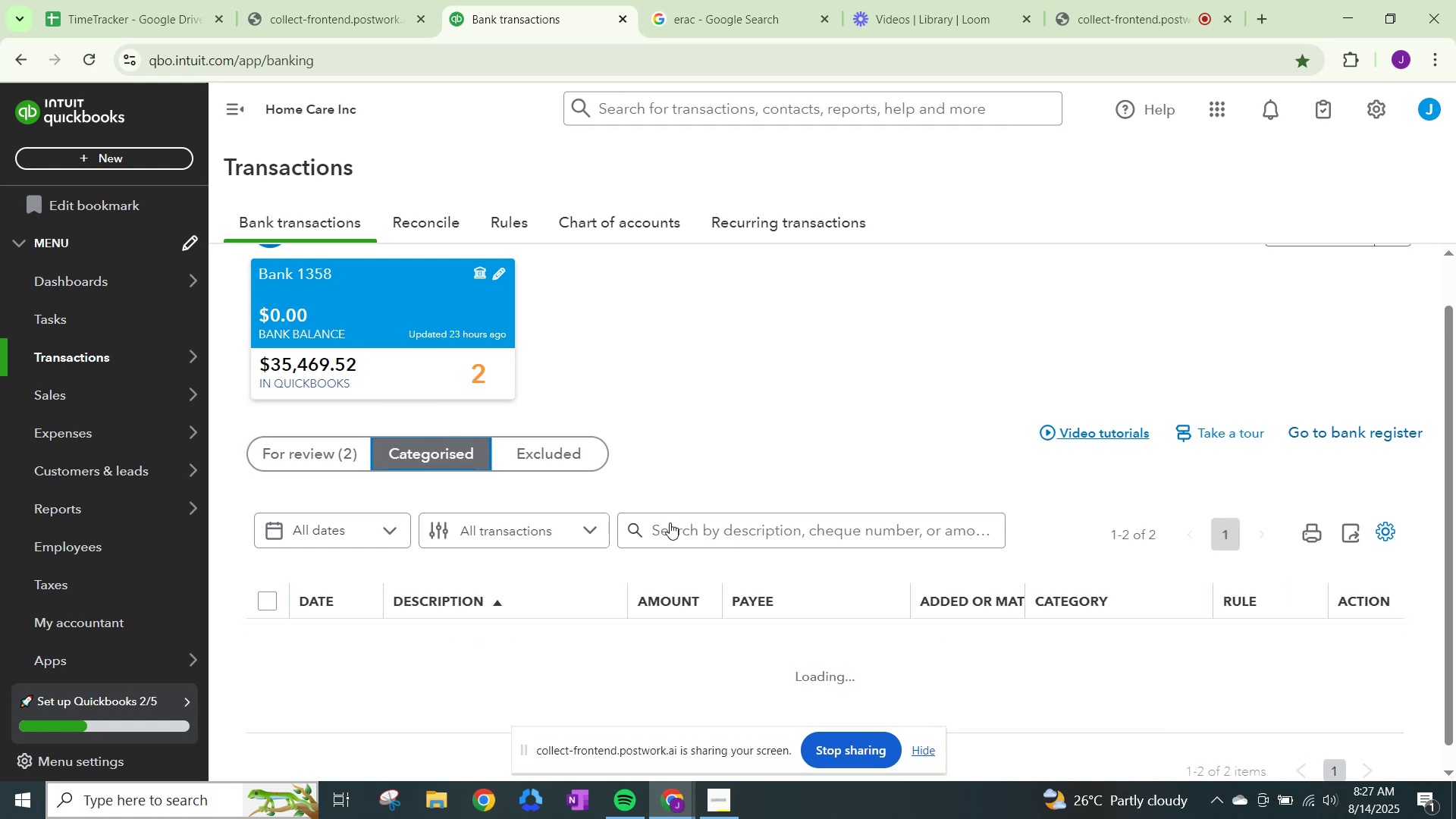 
left_click([670, 522])
 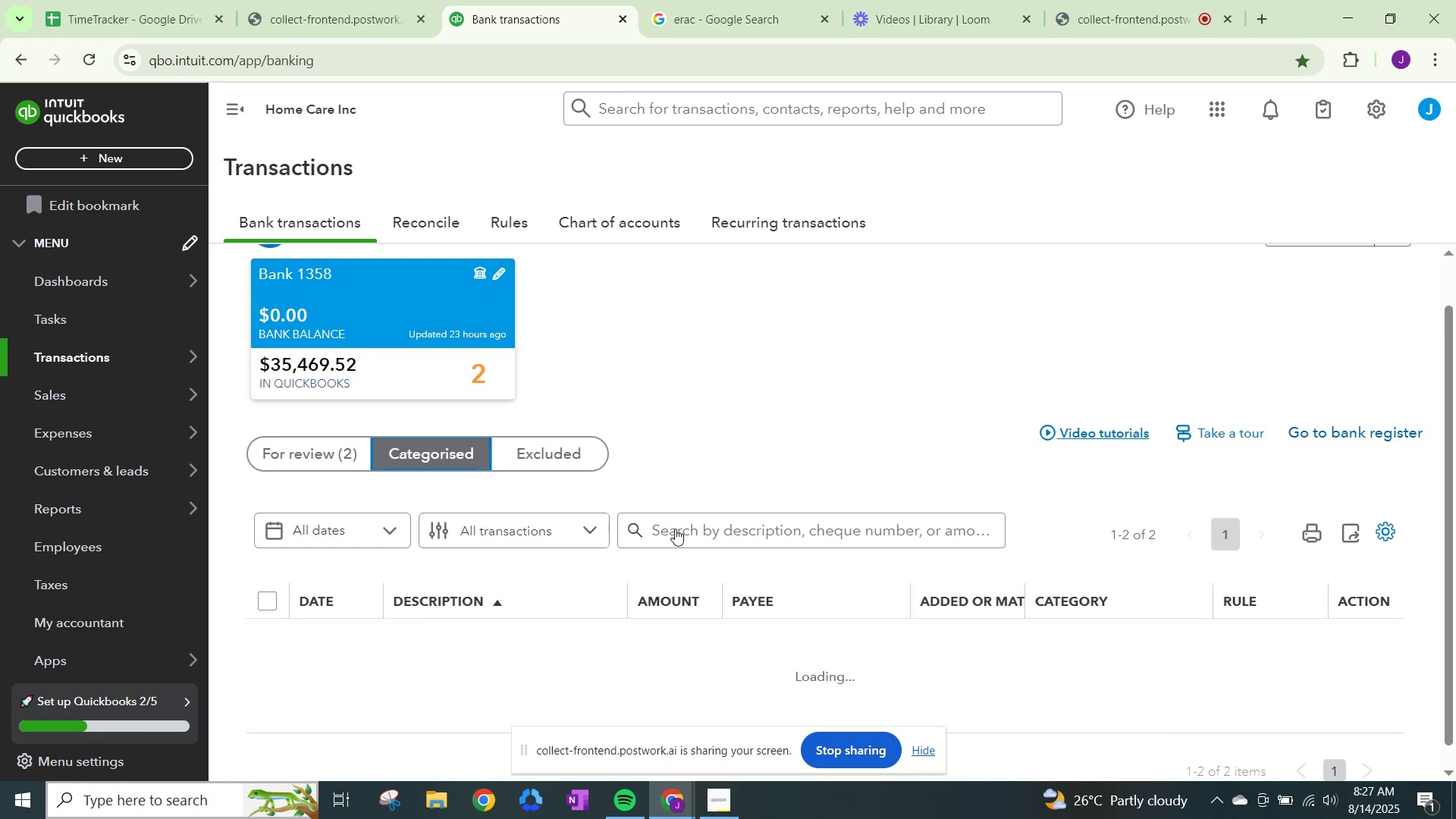 
left_click([697, 532])
 